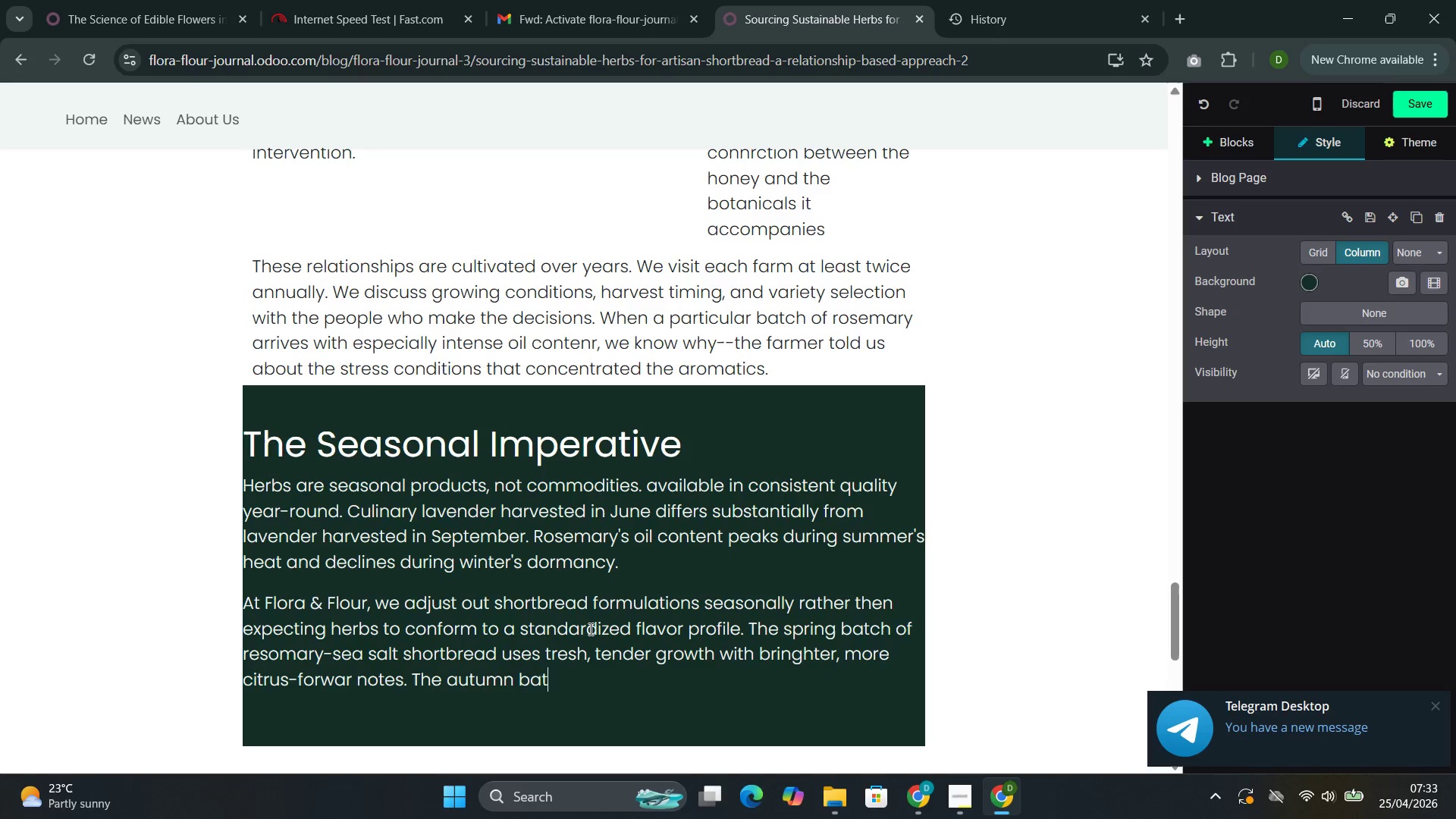 
key(Backspace)
 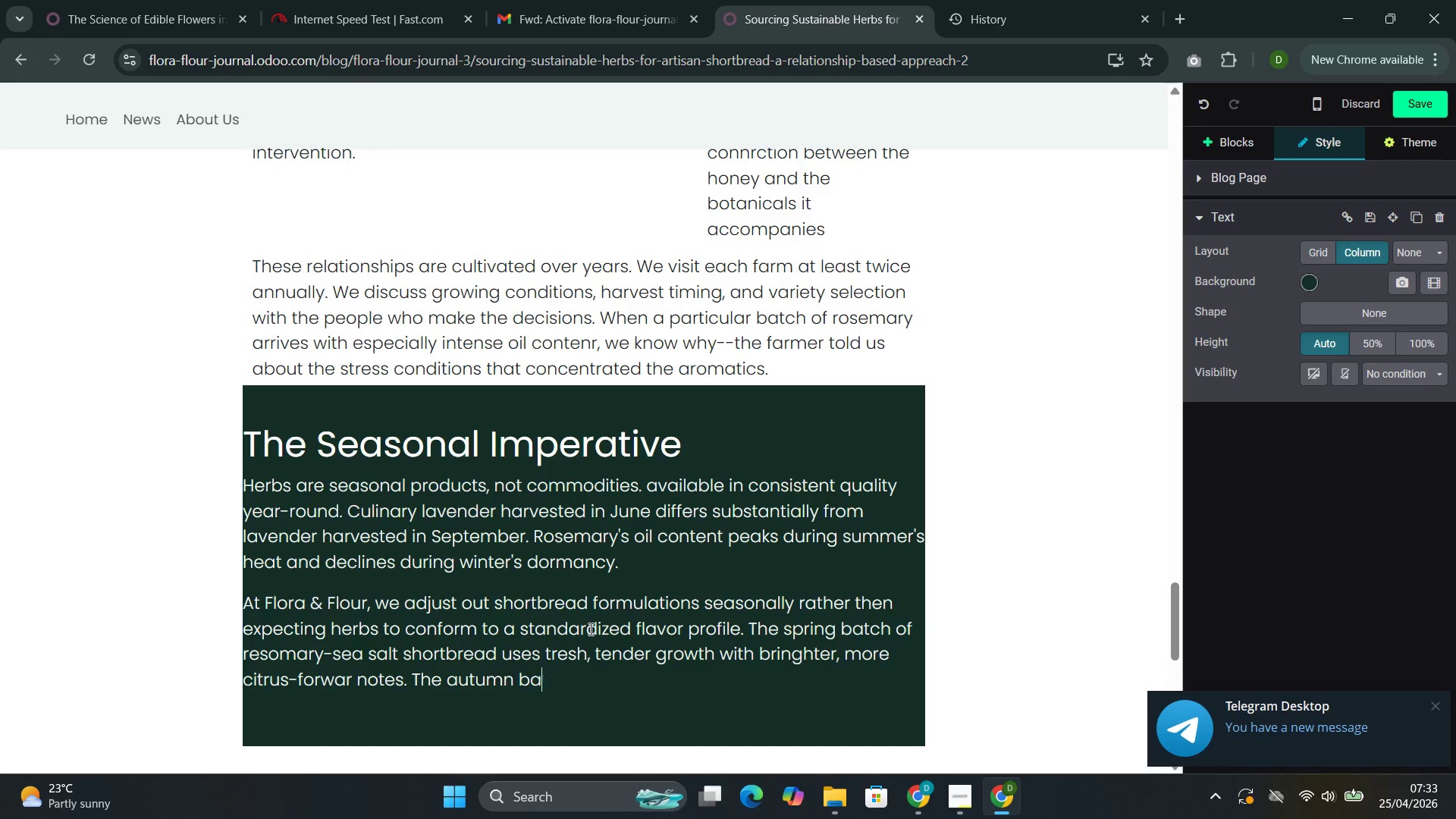 
key(Backspace)
 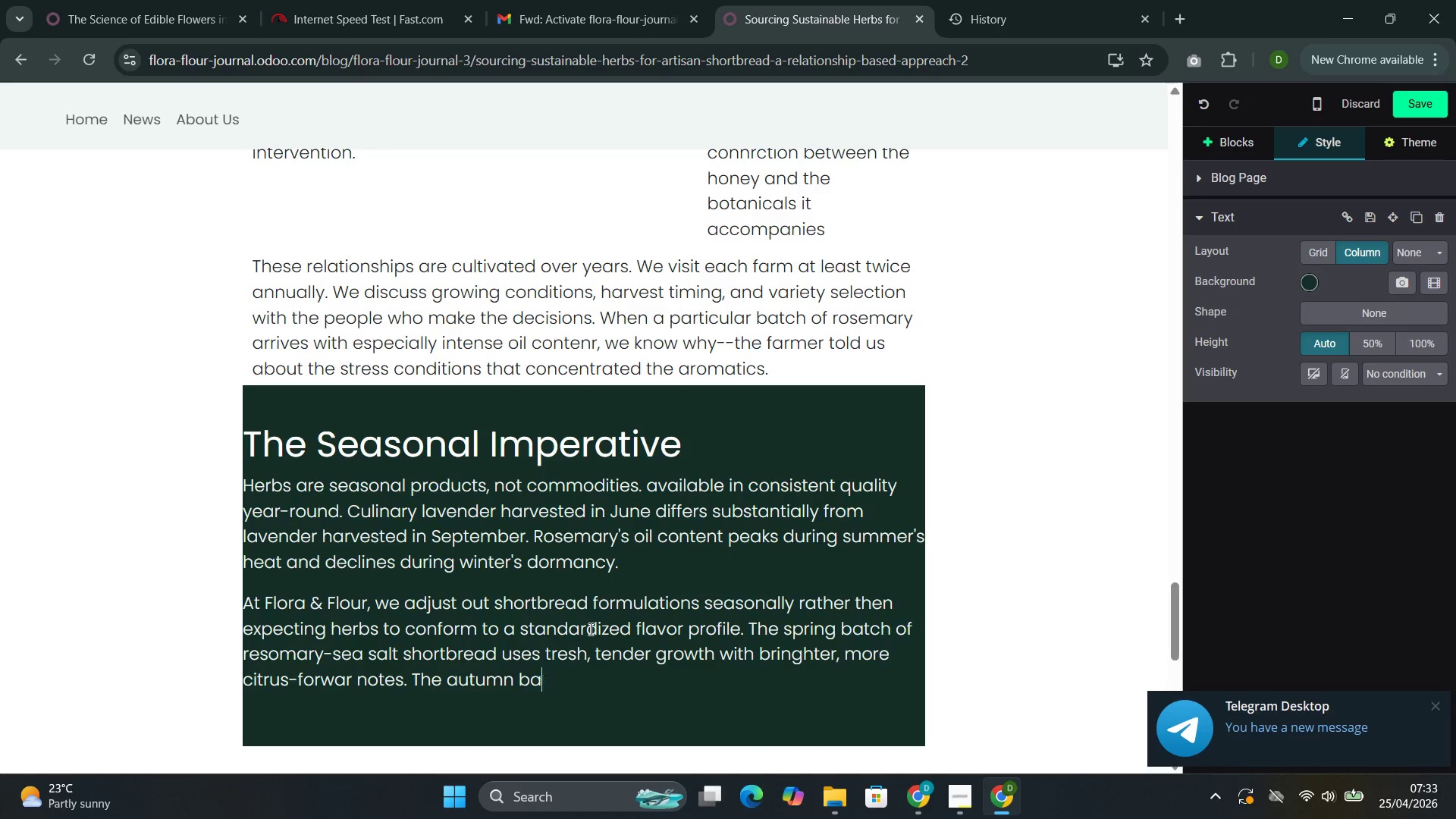 
key(Backspace)
 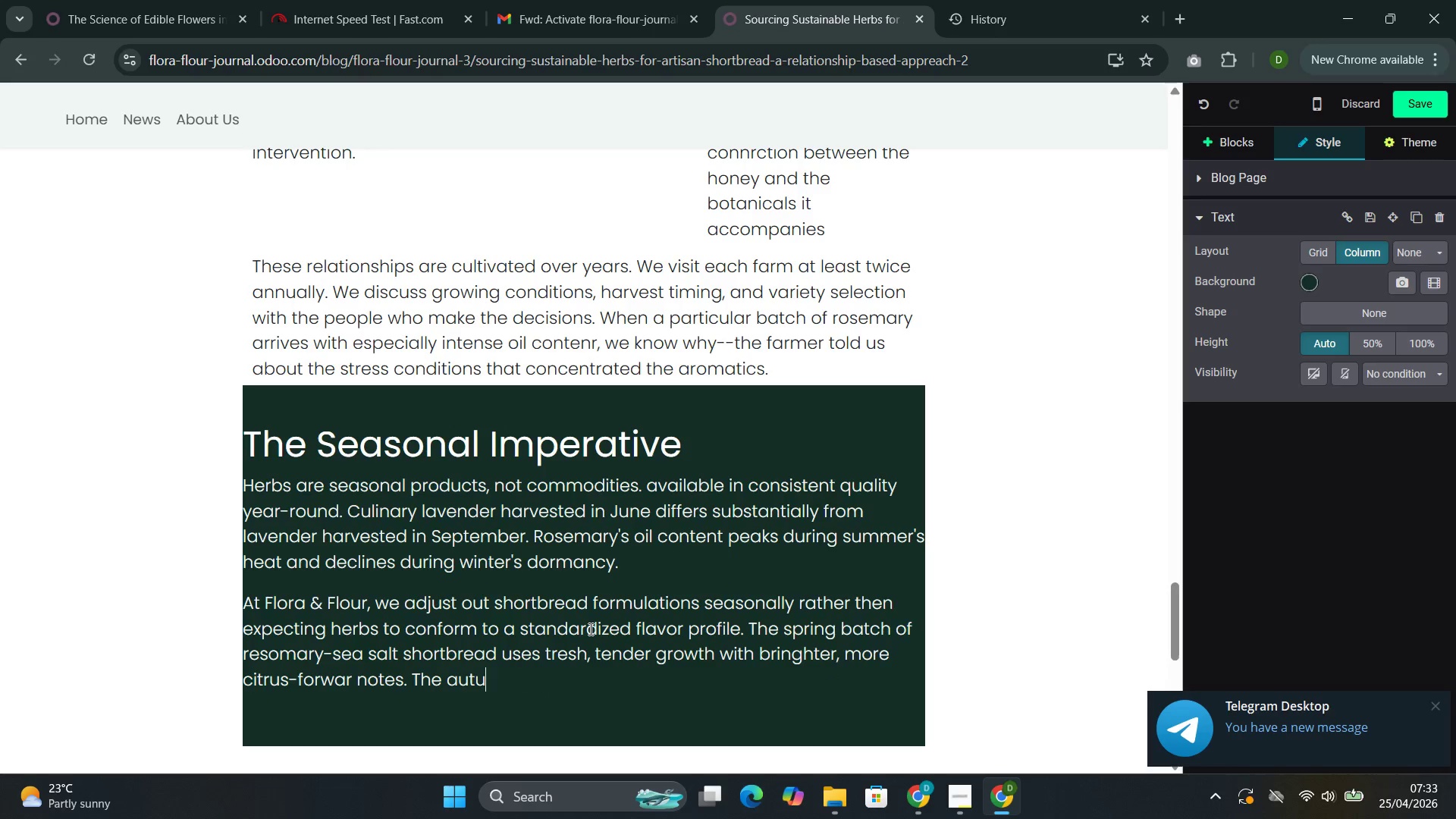 
key(Backspace)
 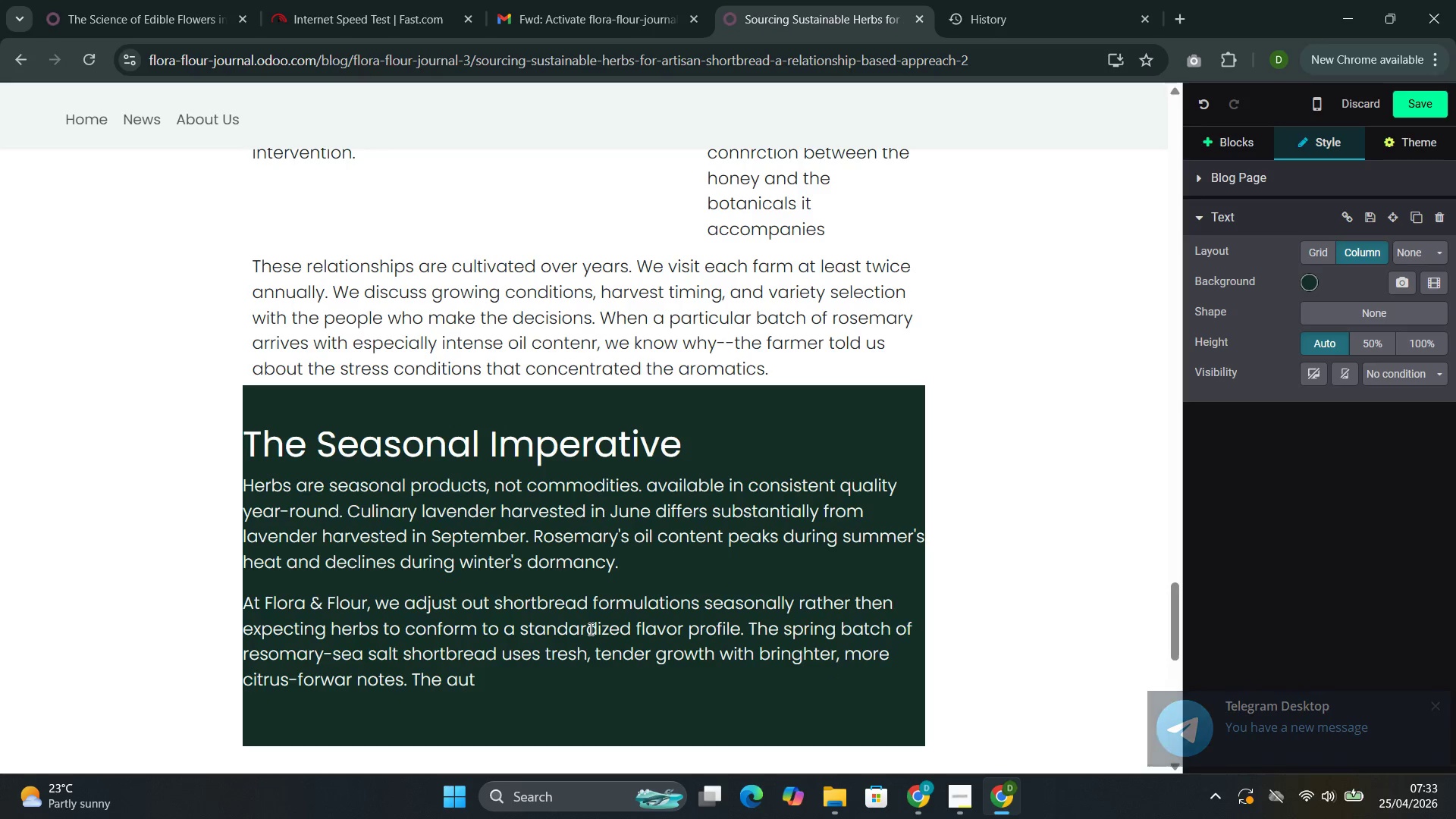 
wait(6.95)
 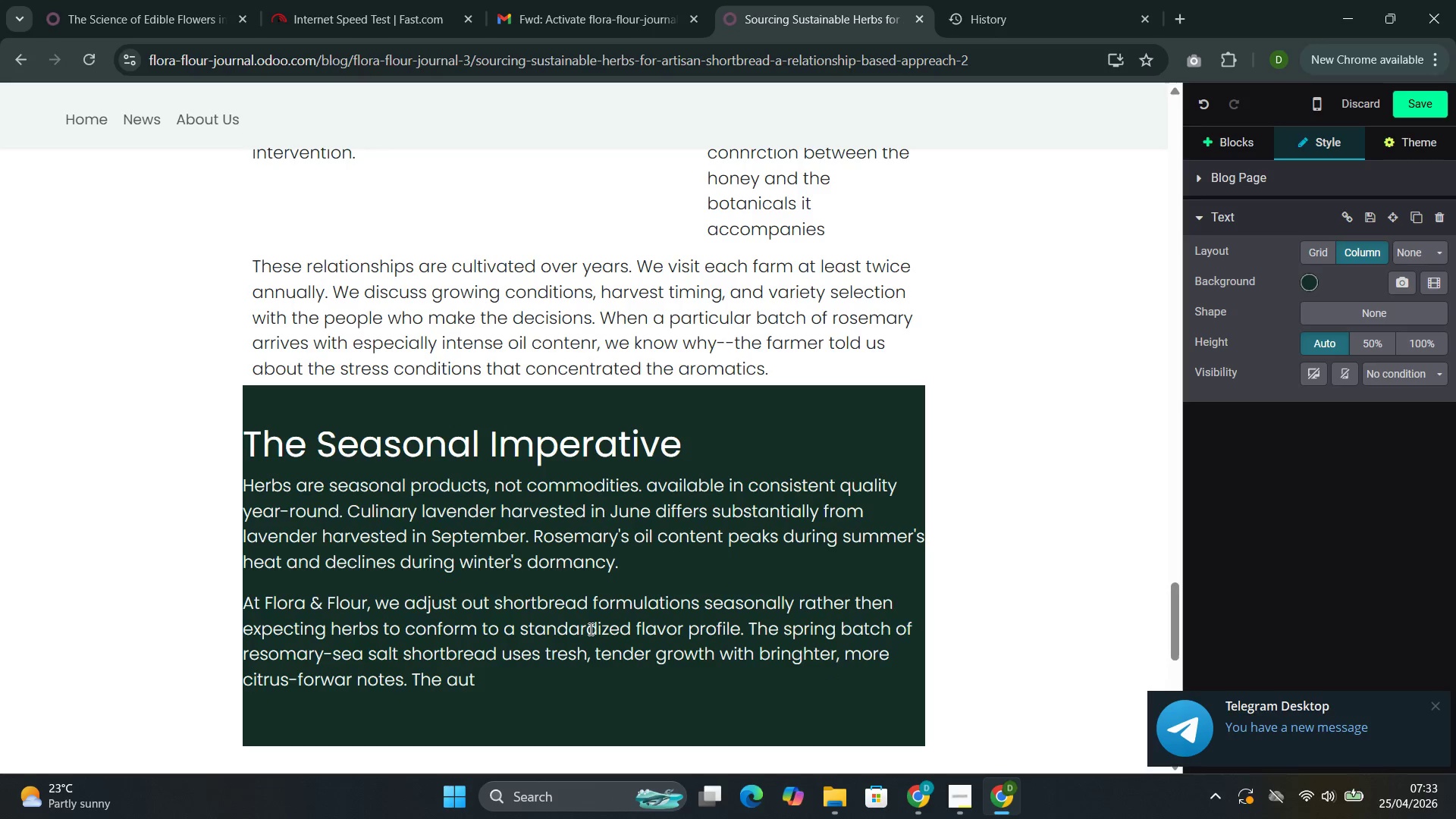 
key(Control+Z)
 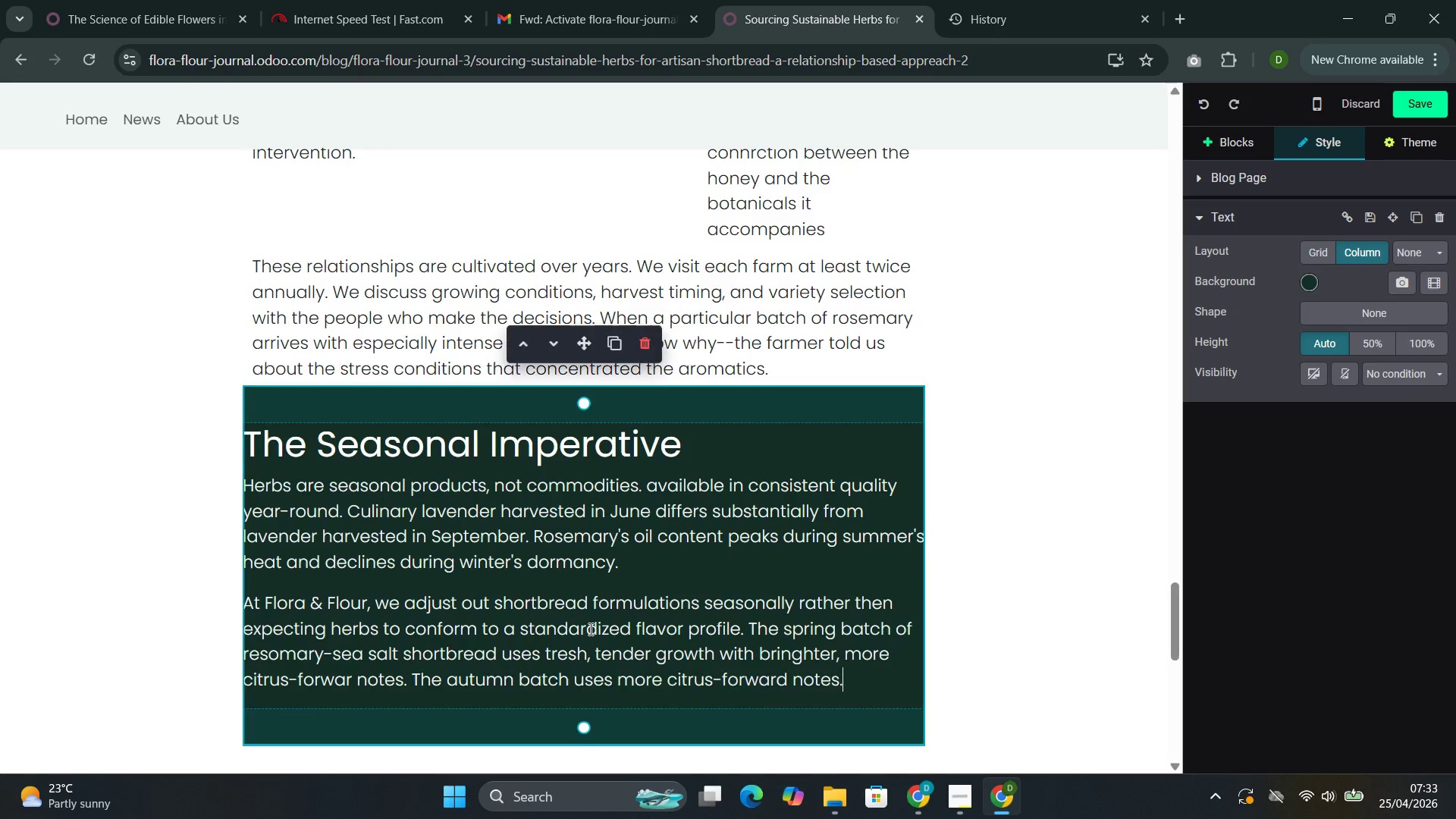 
key(Control+Z)
 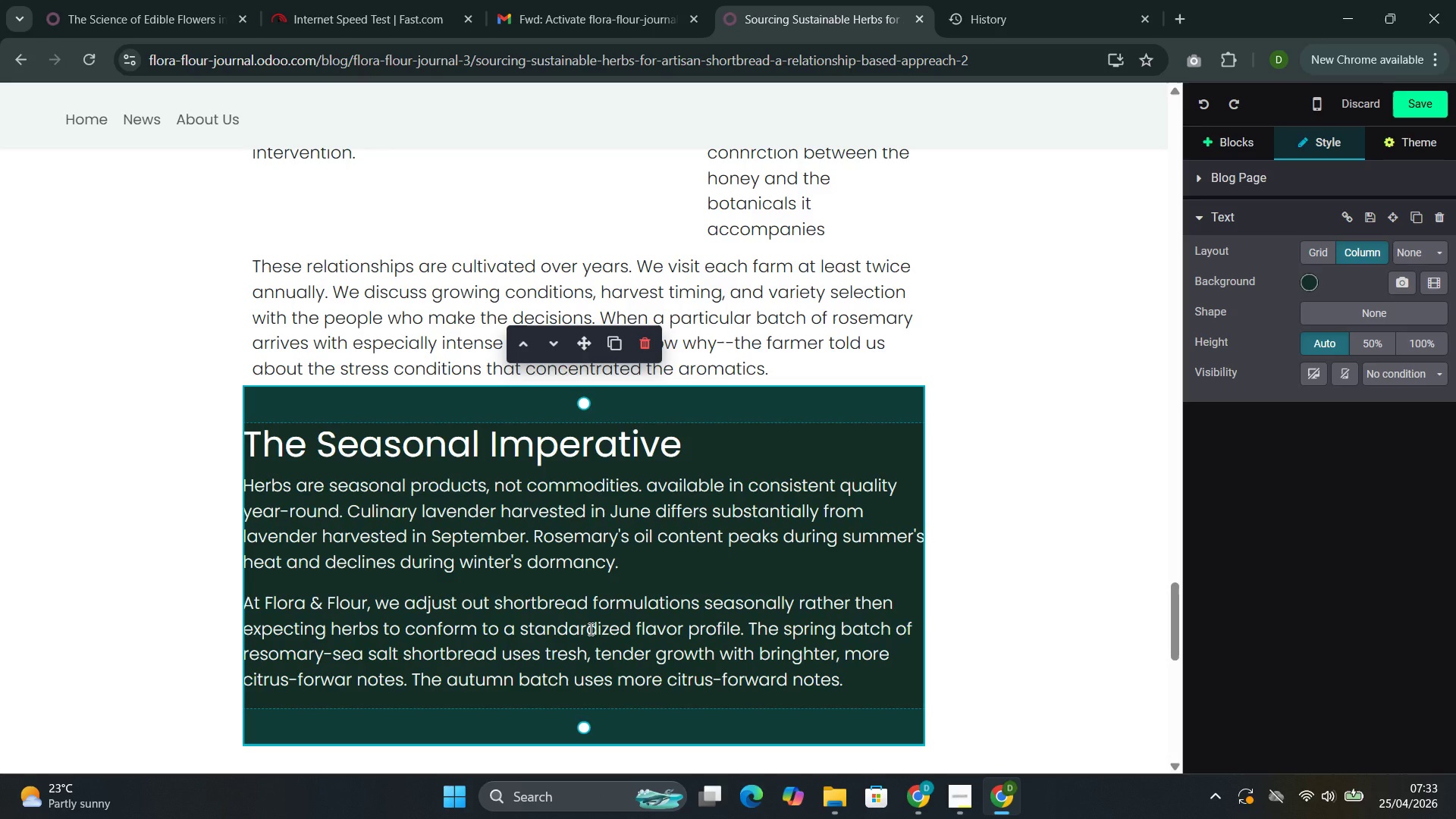 
wait(8.11)
 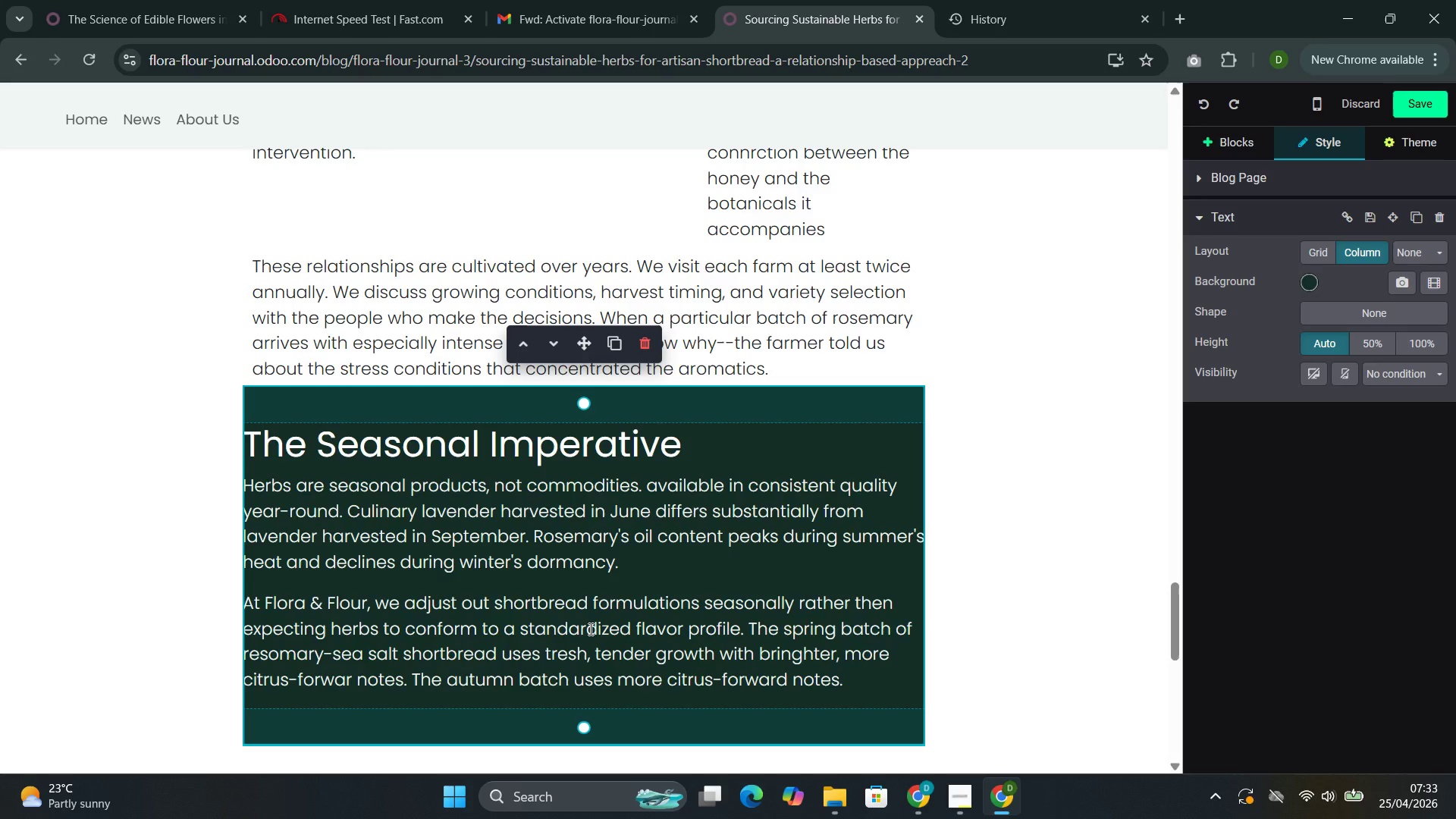 
hold_key(key=Backspace, duration=0.8)
 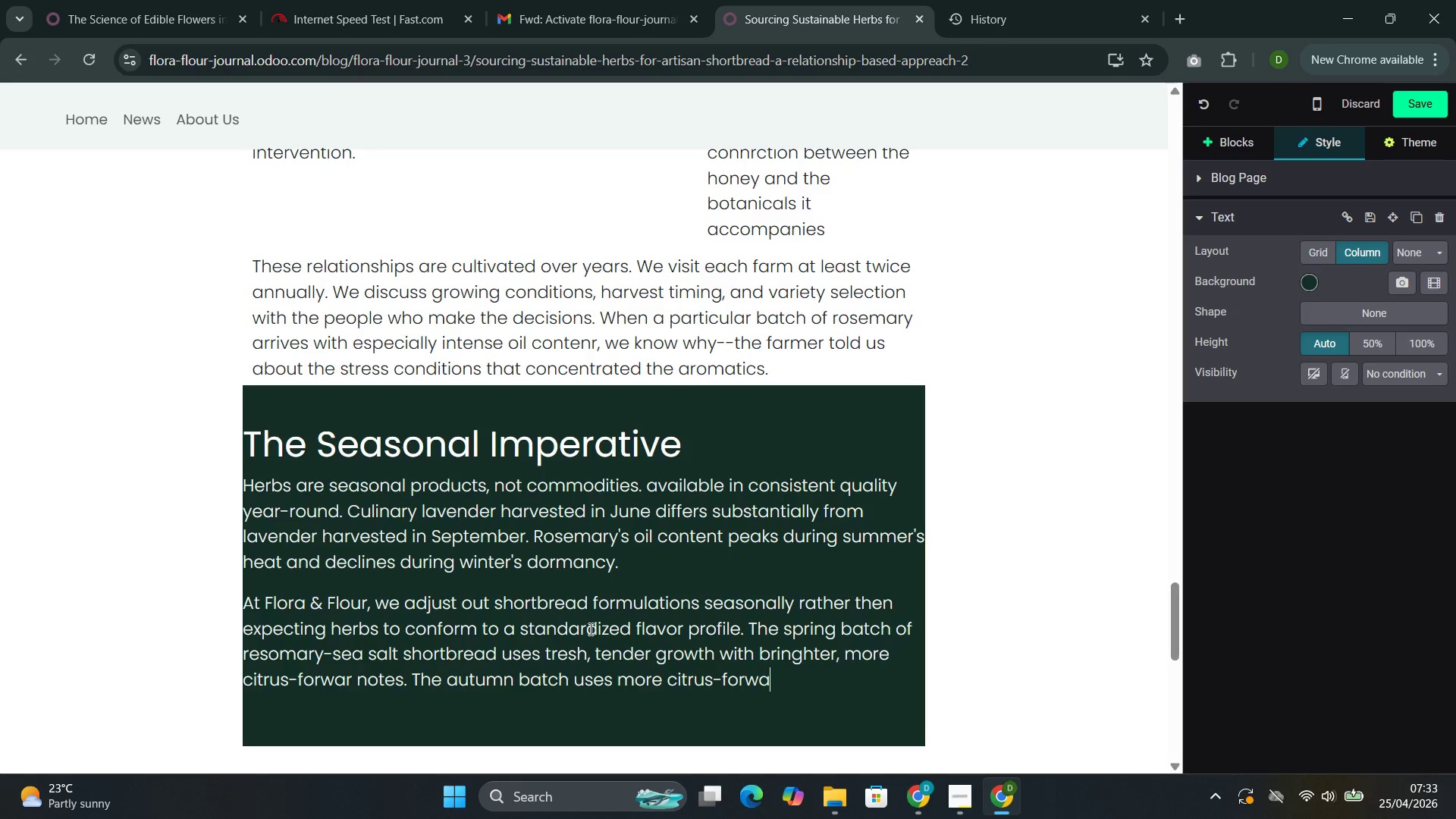 
key(Backspace)
 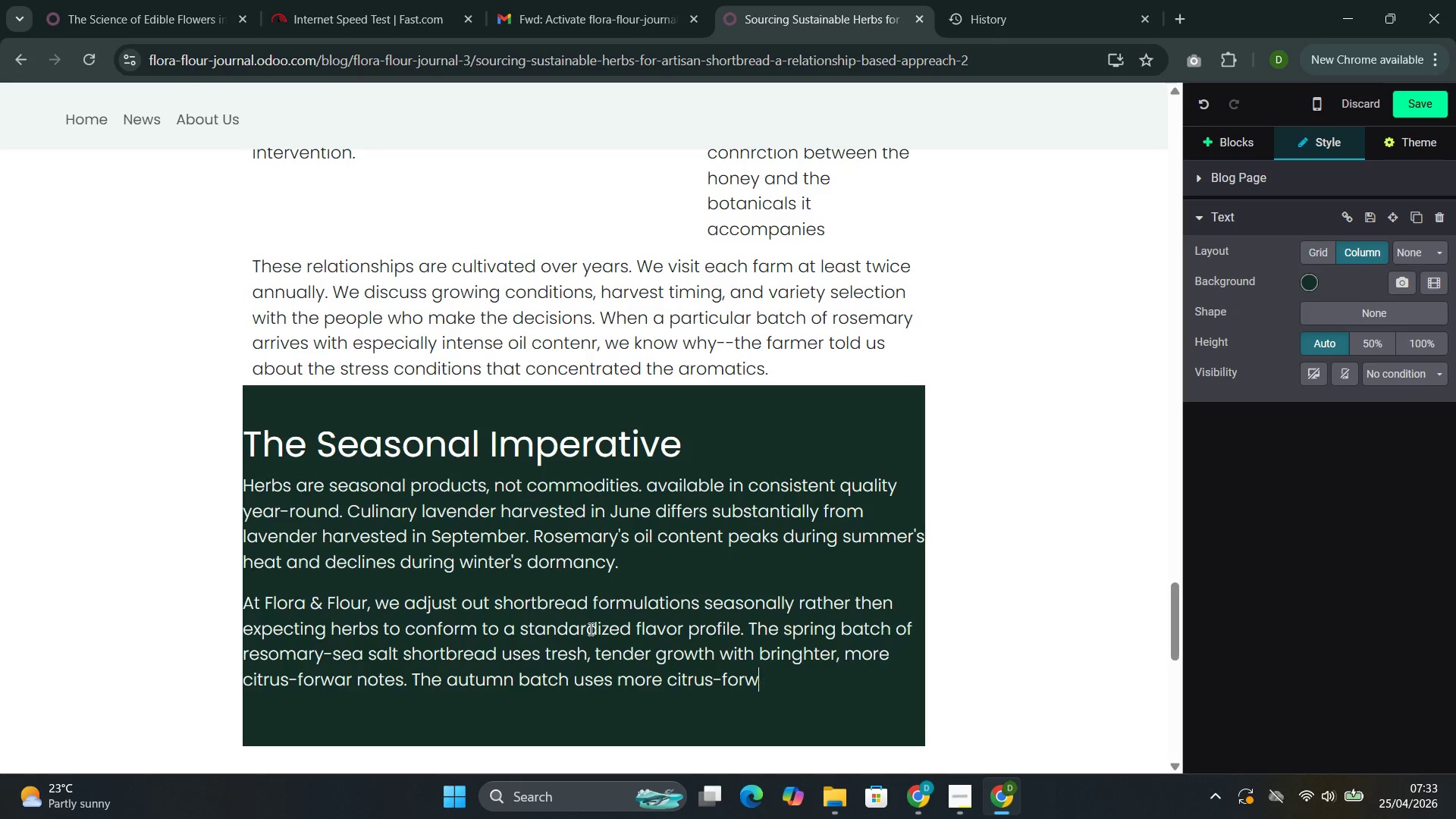 
key(Backspace)
 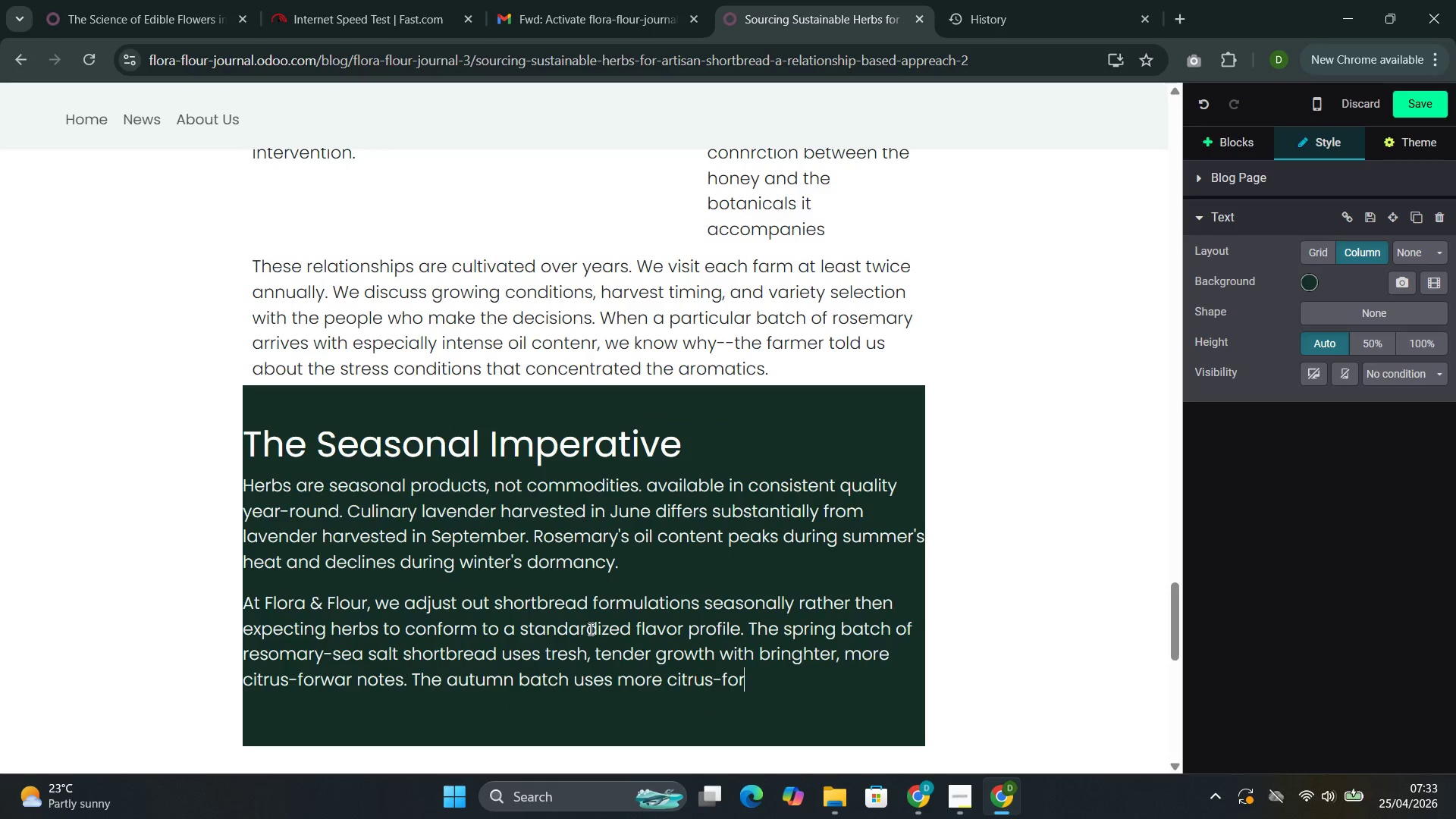 
key(Backspace)
 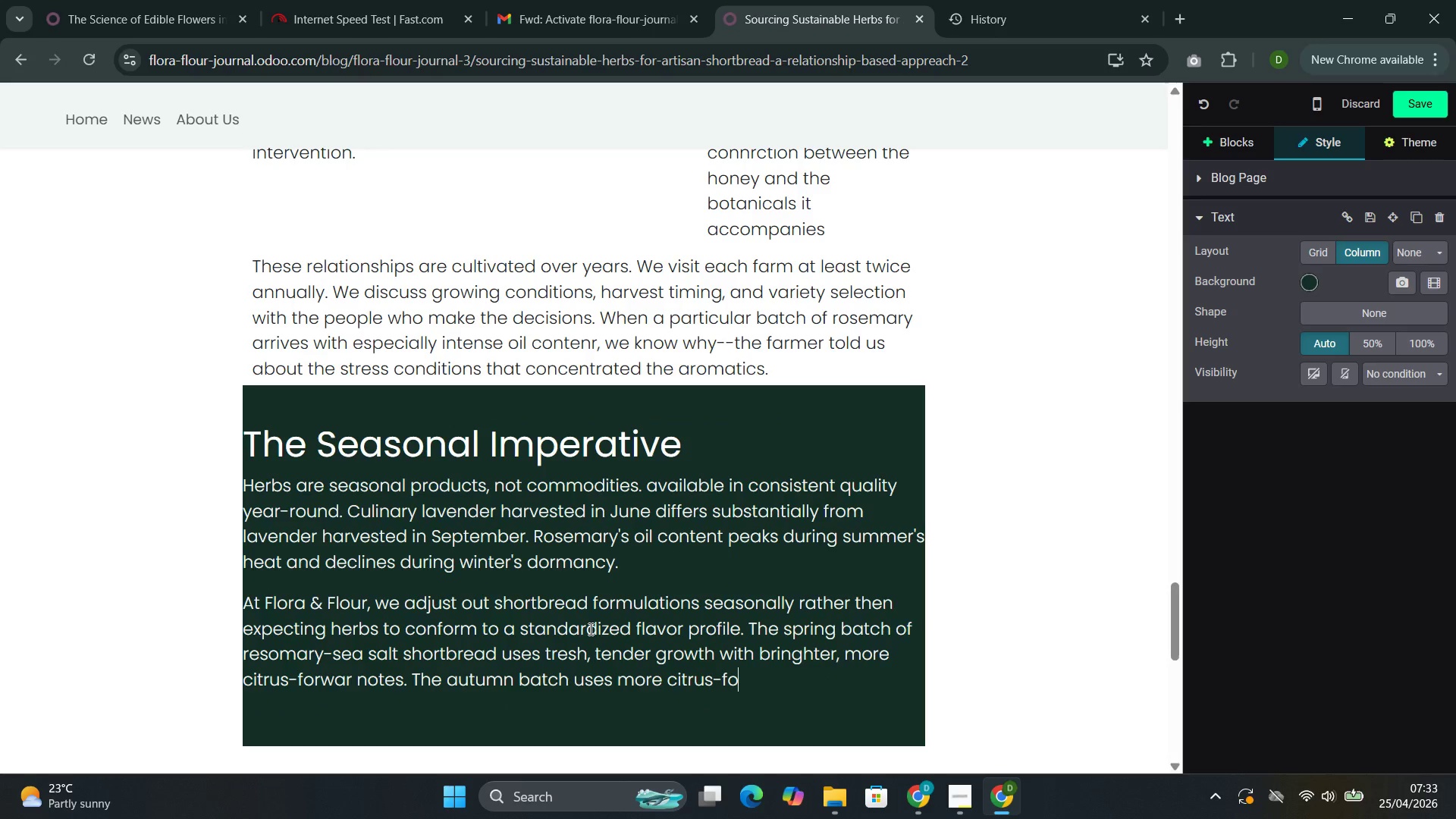 
key(Backspace)
 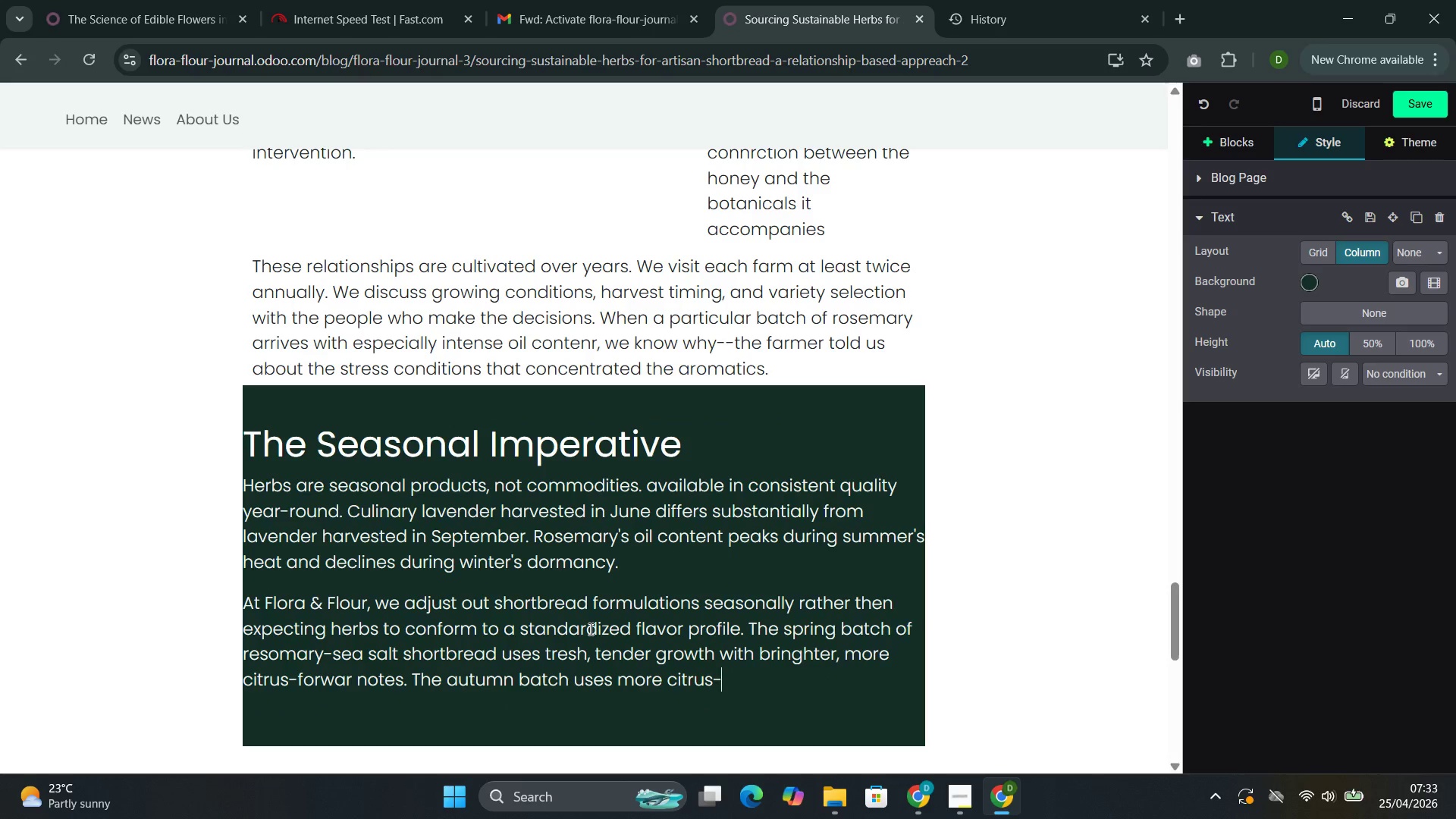 
key(Backspace)
 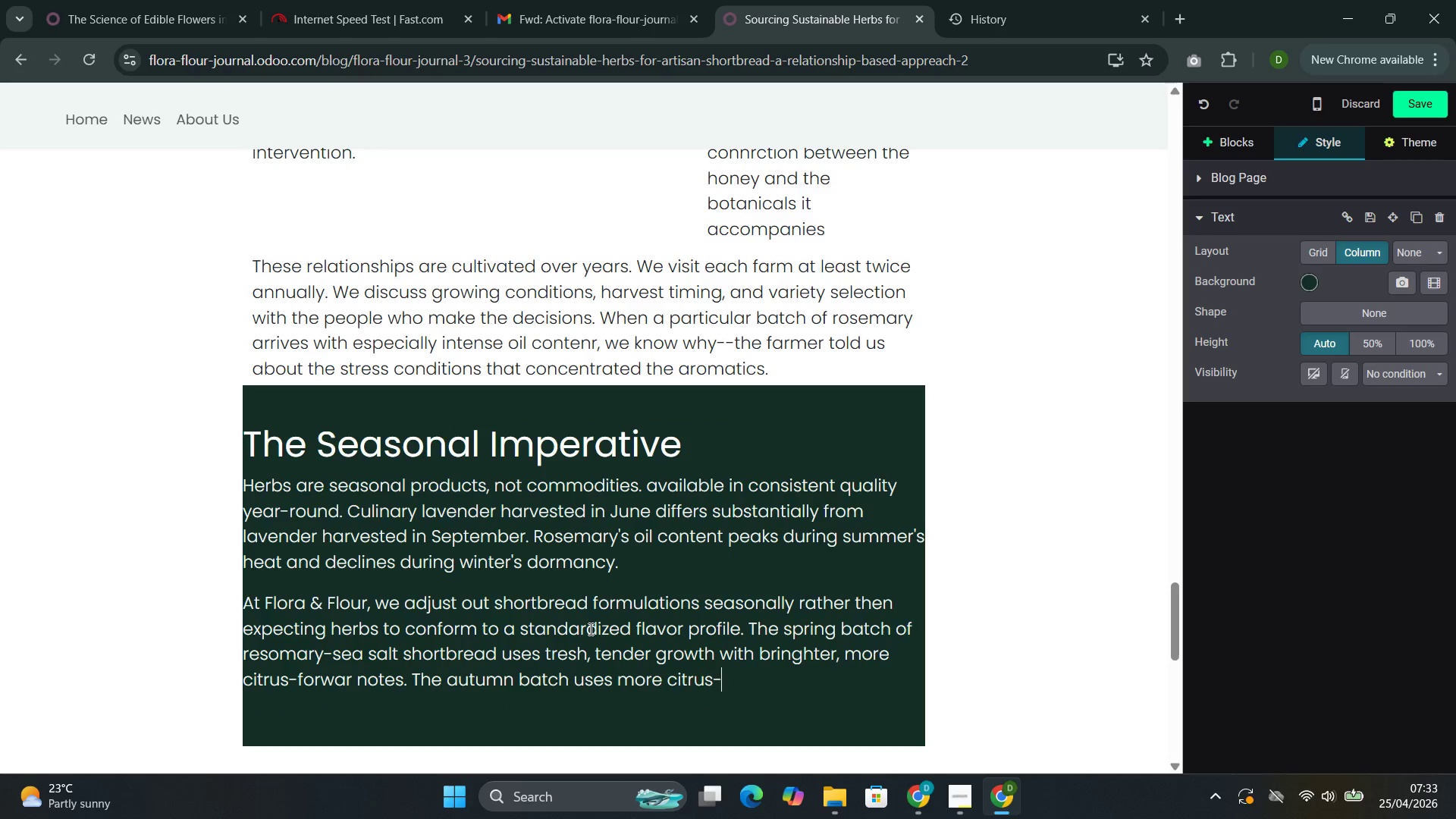 
key(Backspace)
 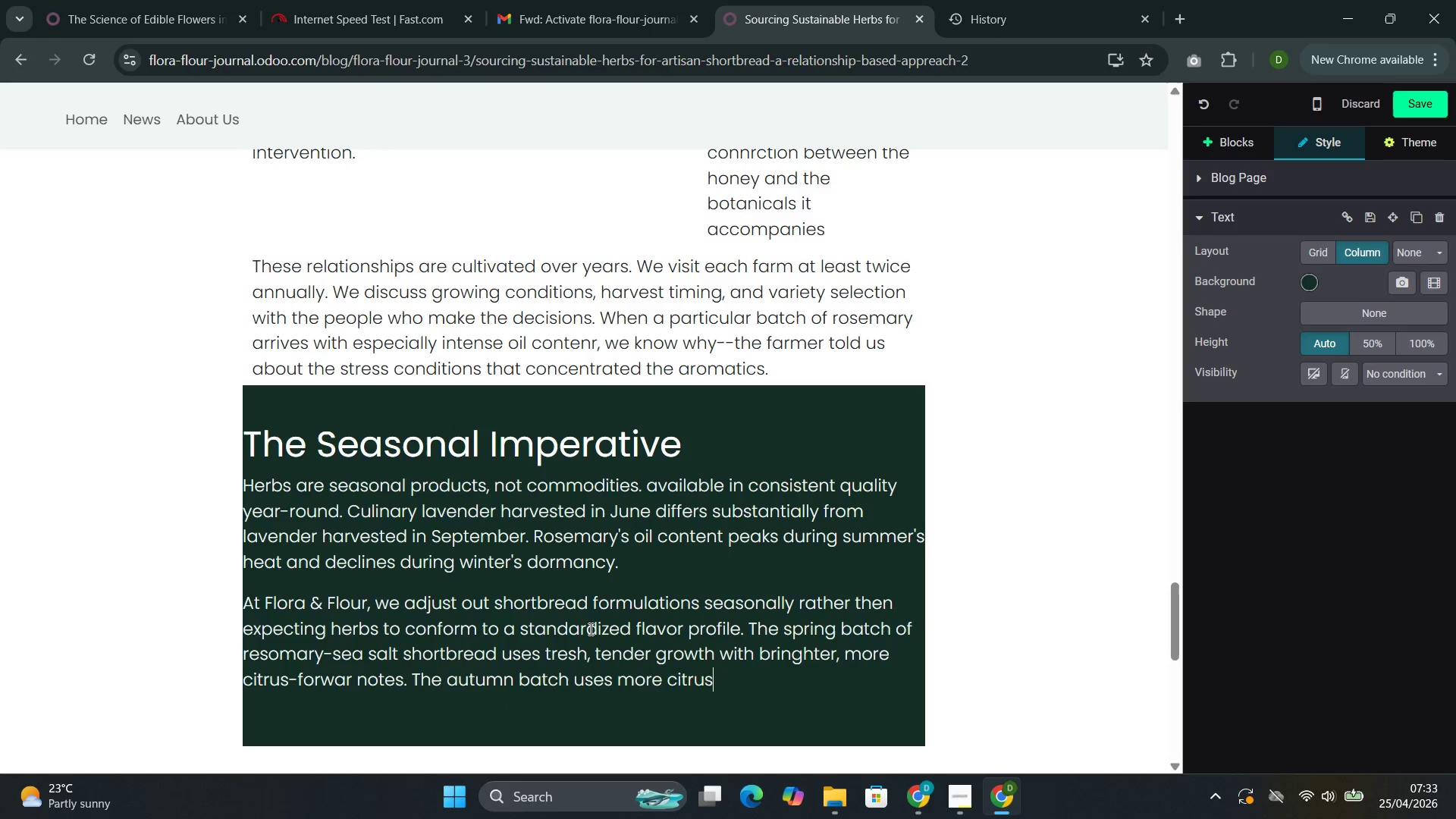 
key(Backspace)
 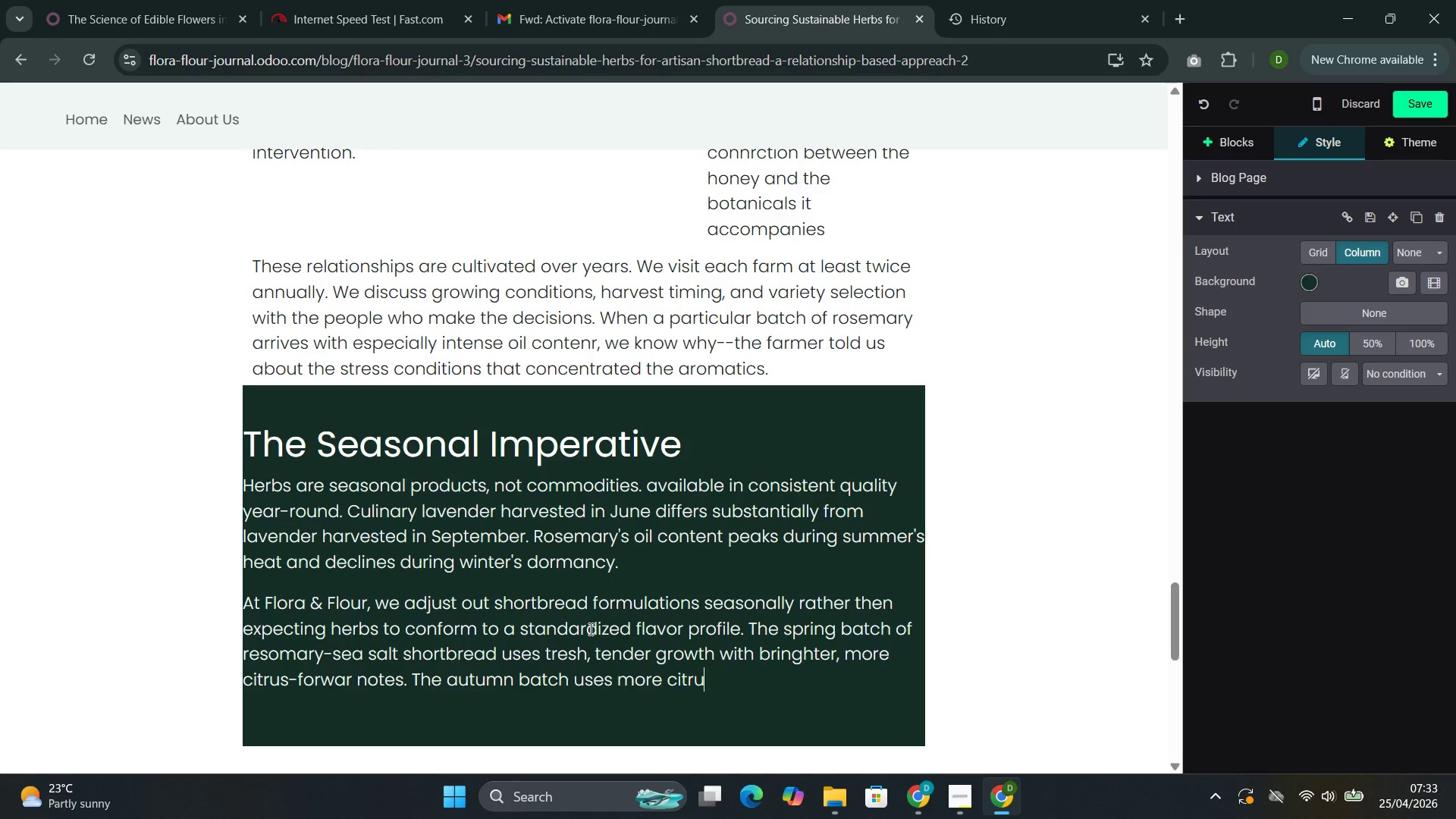 
key(Backspace)
 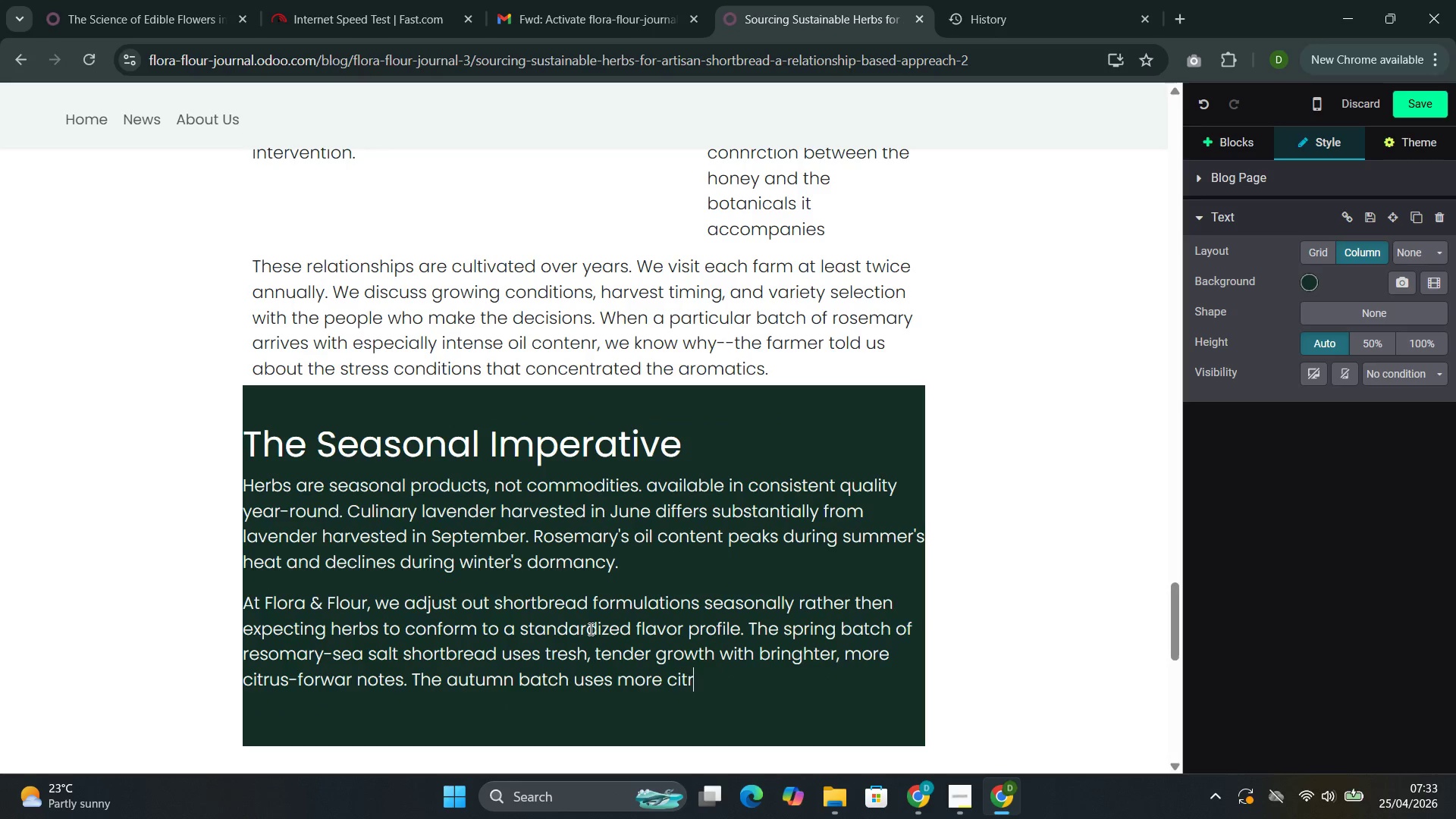 
key(Backspace)
 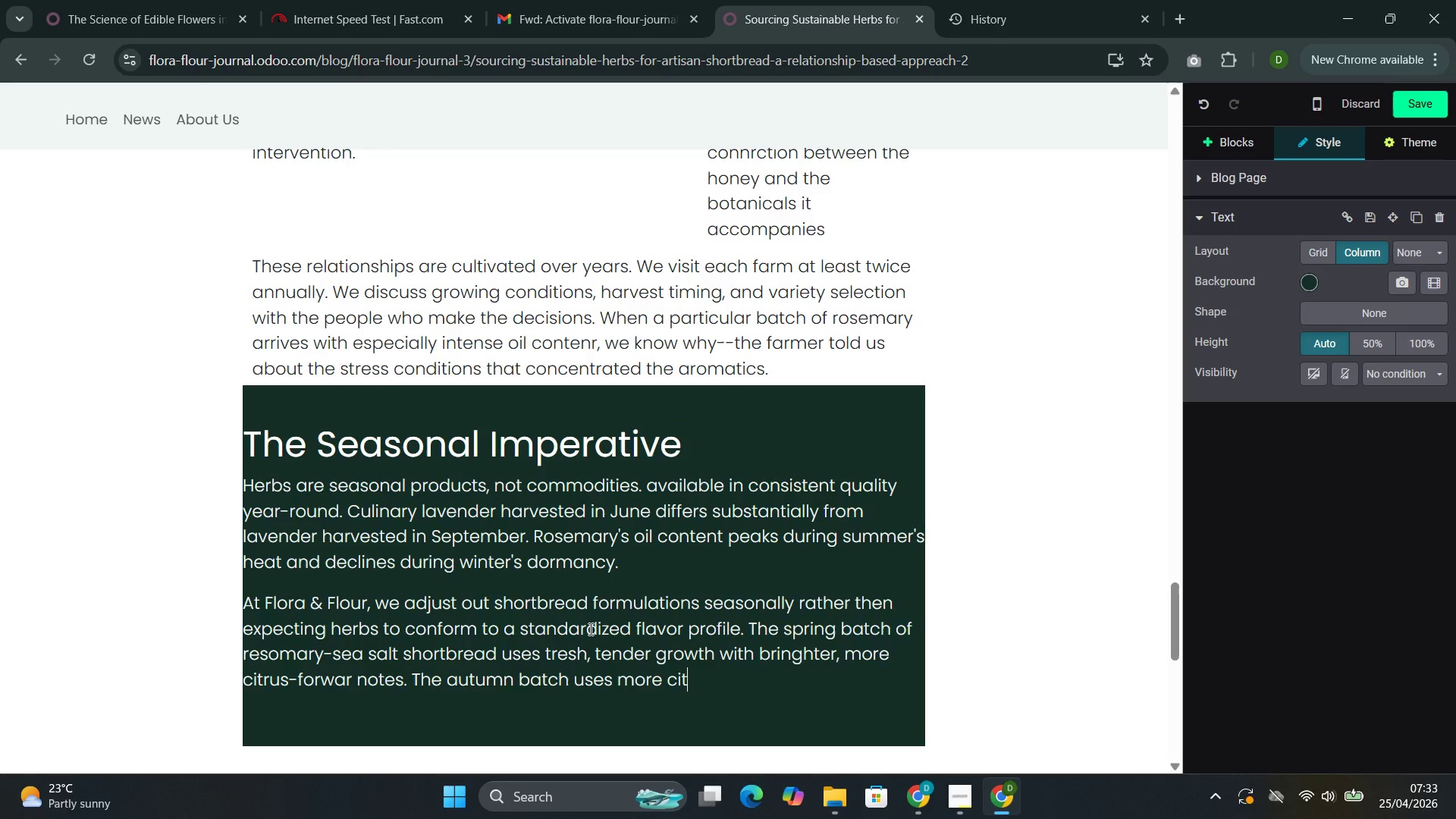 
key(Backspace)
 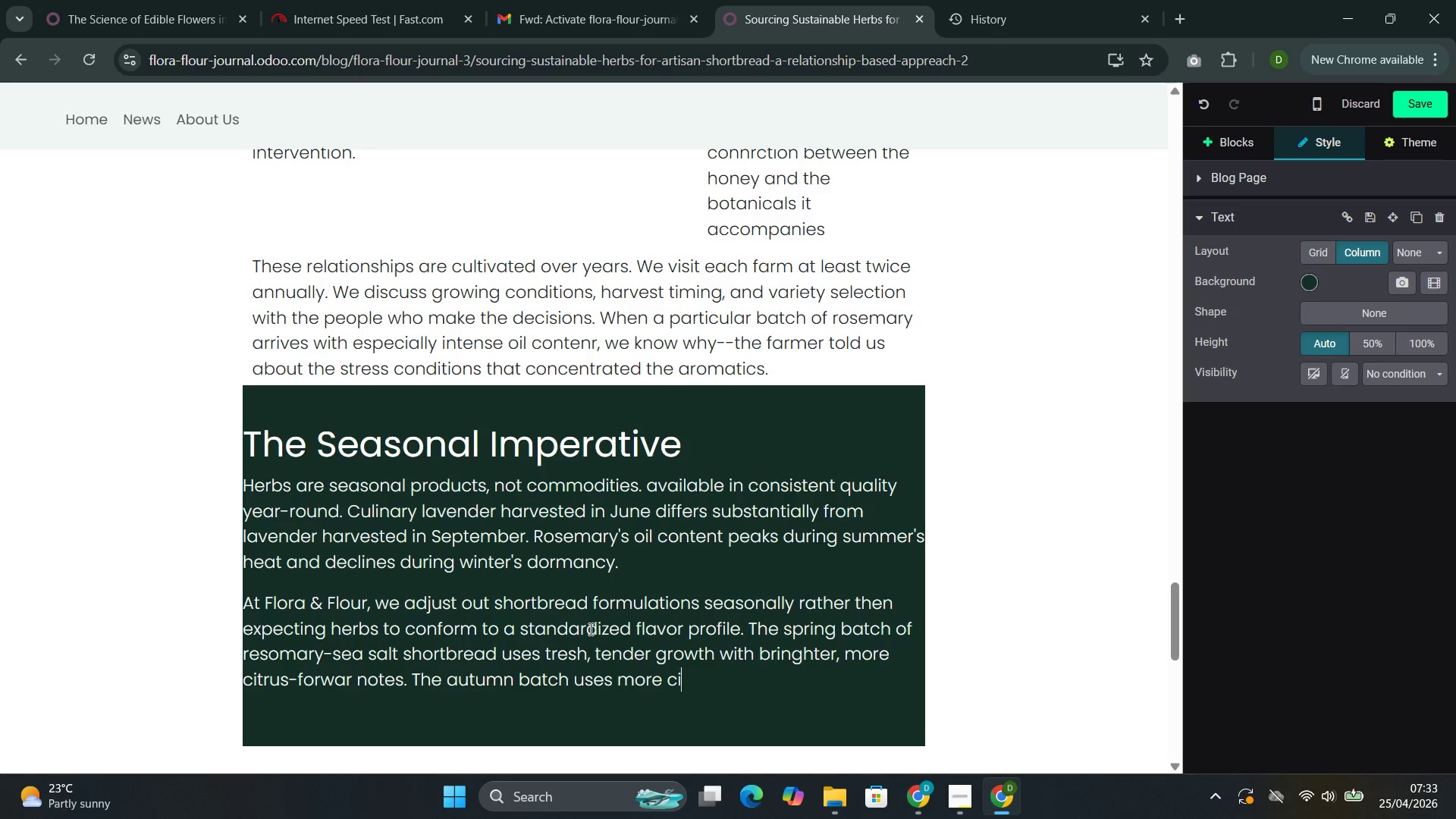 
key(Backspace)
 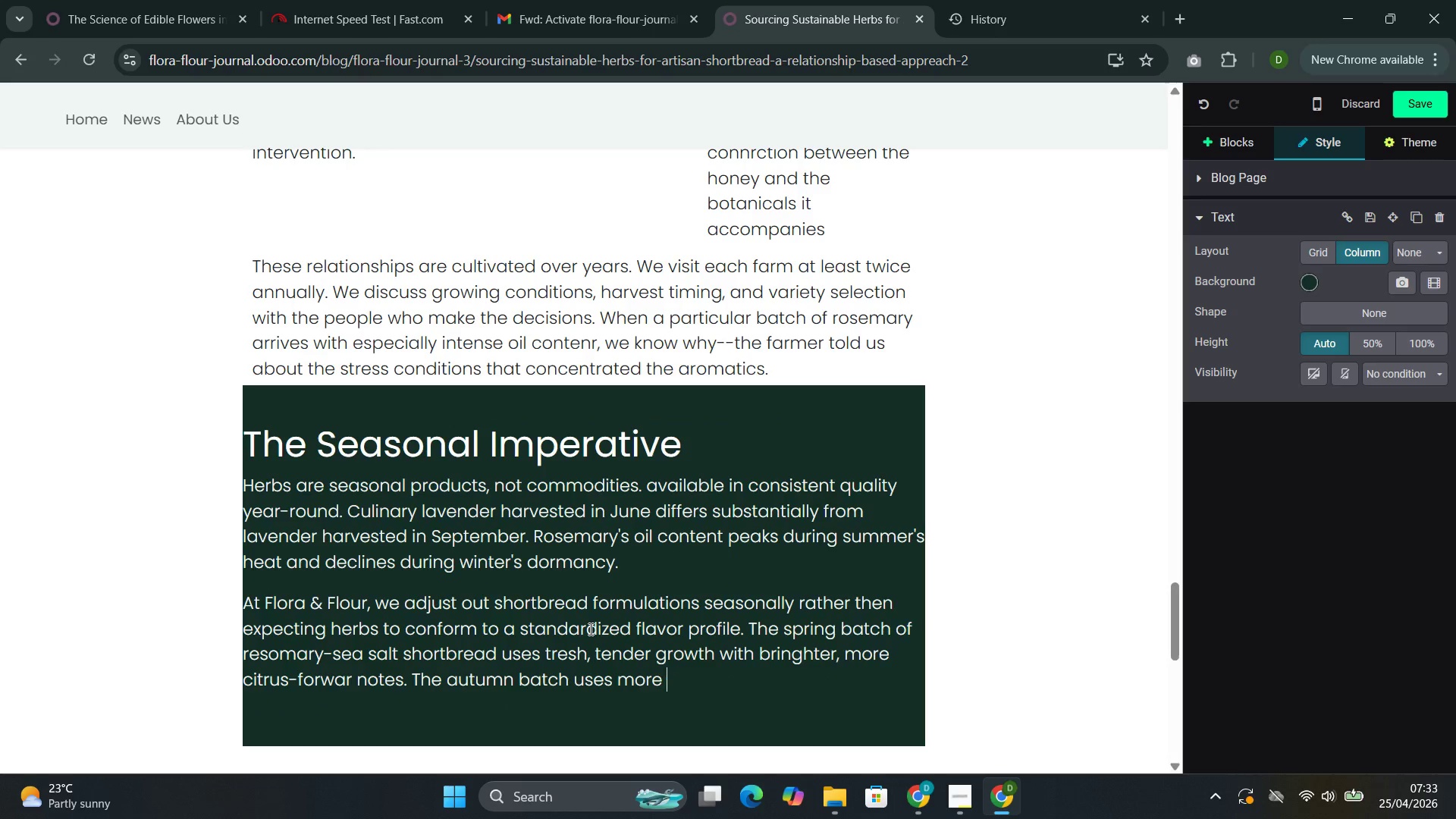 
key(Backspace)
 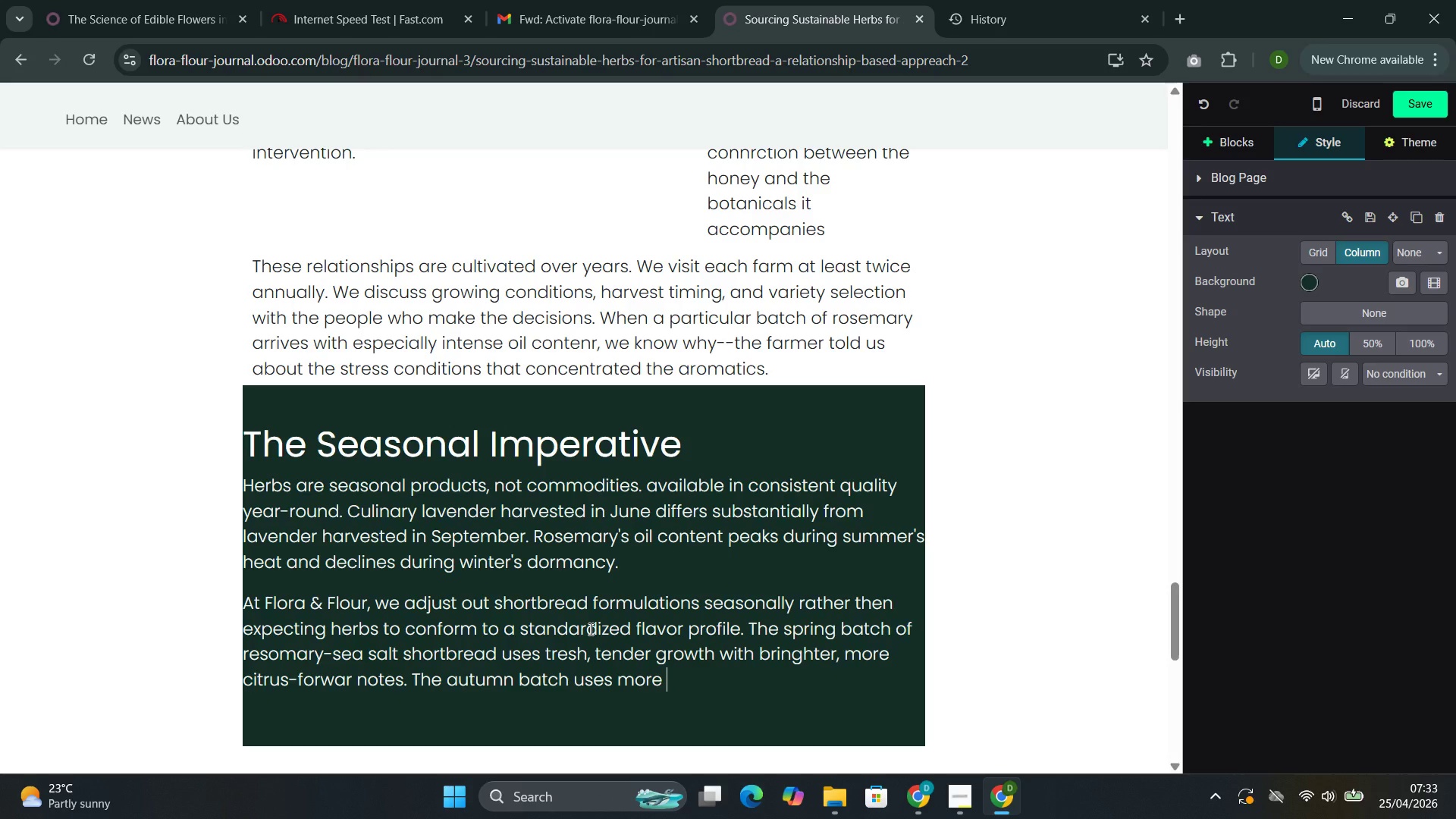 
type(mature, resinous resomary that stan)
 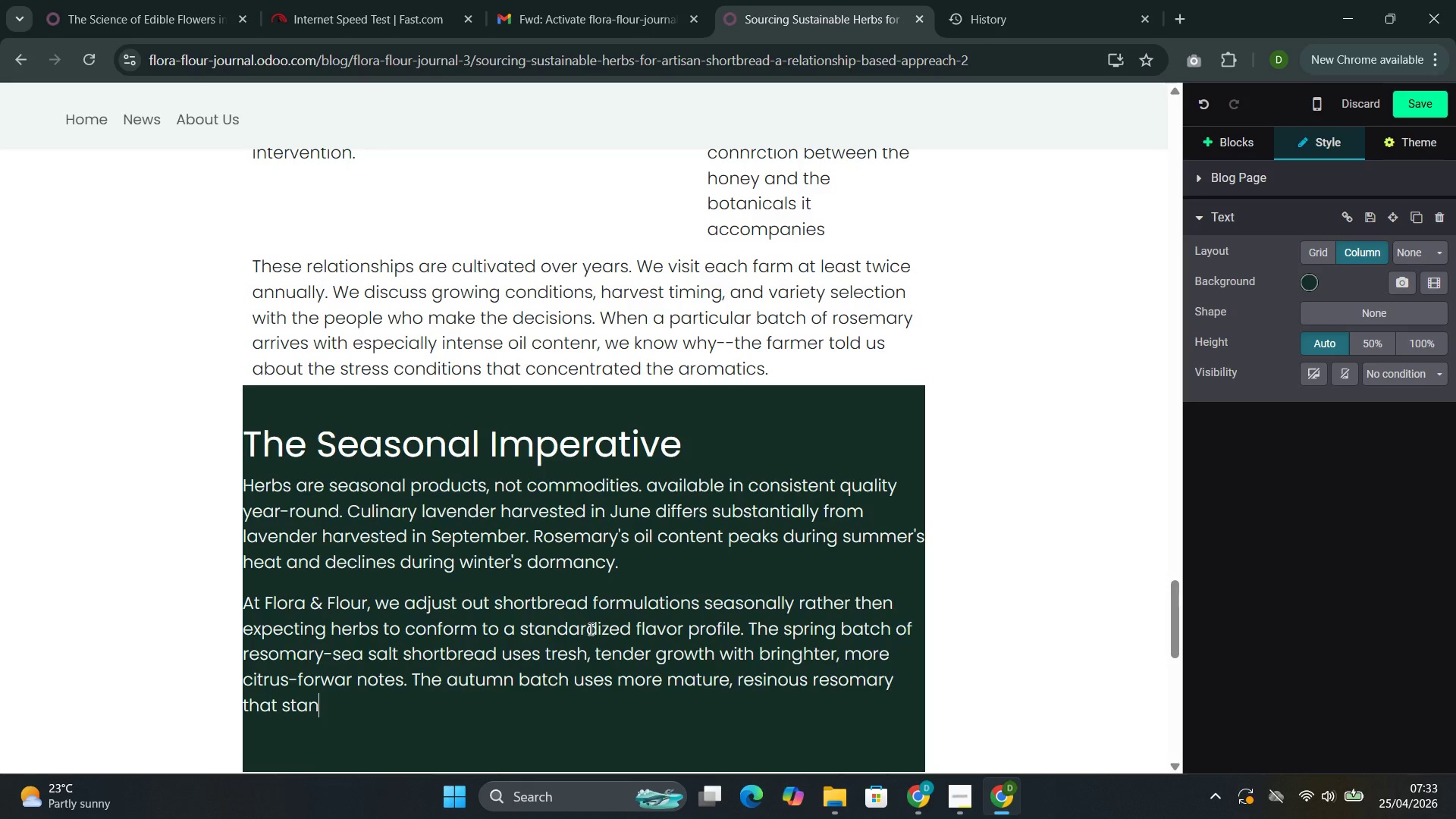 
type(ds uo to longer baking times and pair differr)
key(Backspace)
type(ently with the salt component.)
 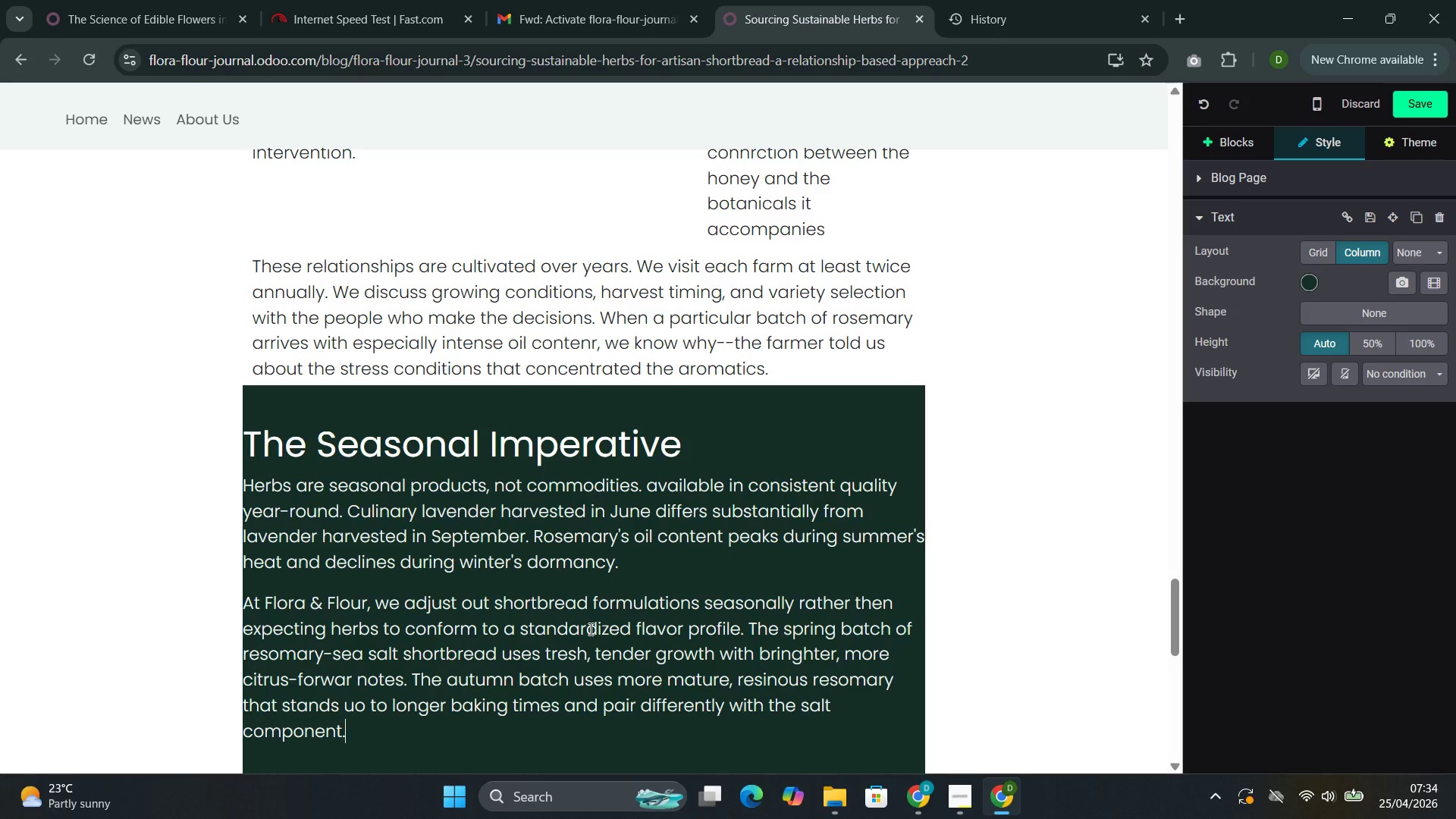 
key(Enter)
 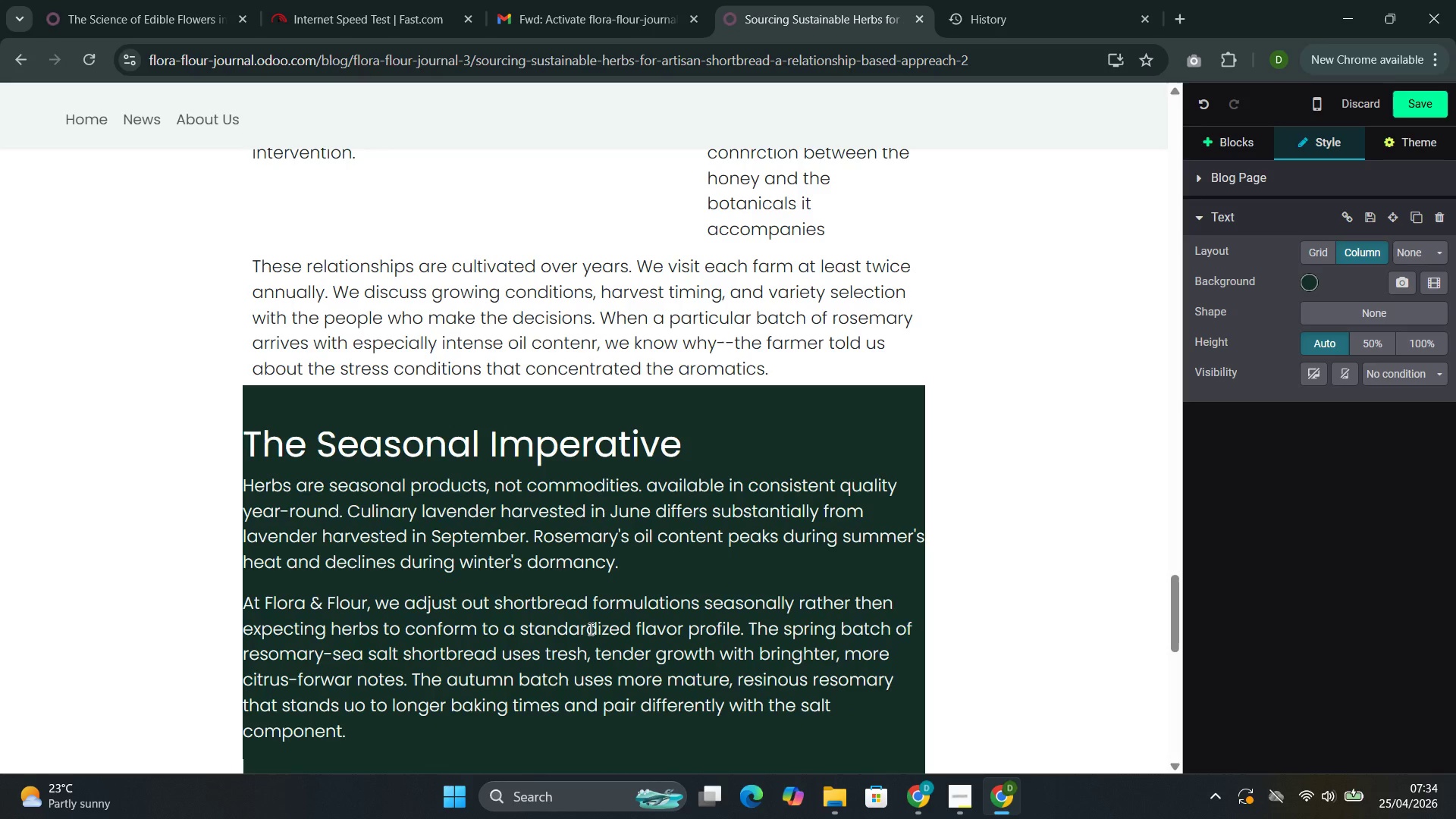 
left_click([589, 629])
 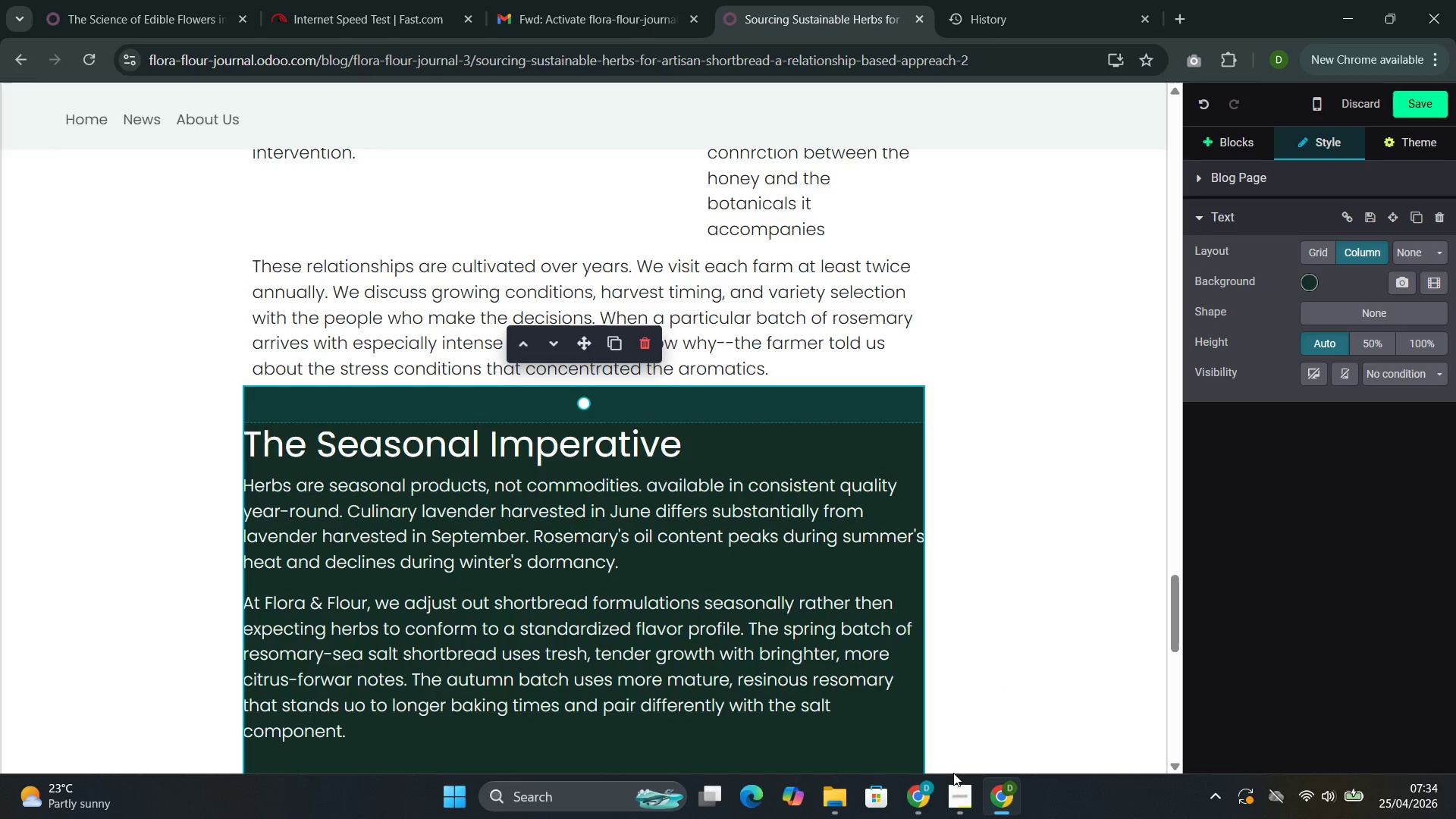 
mouse_move([958, 762])
 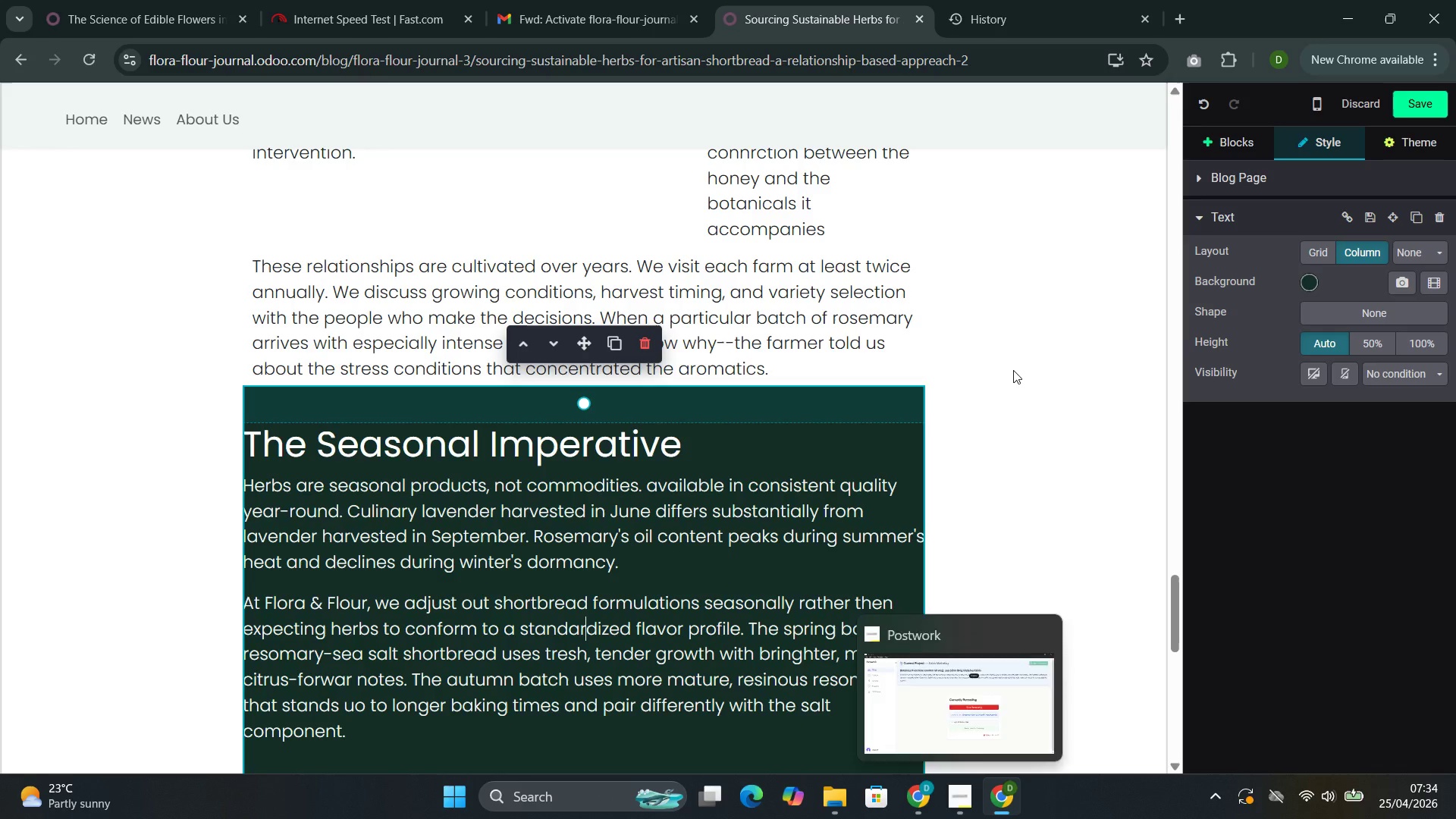 
left_click([1015, 369])
 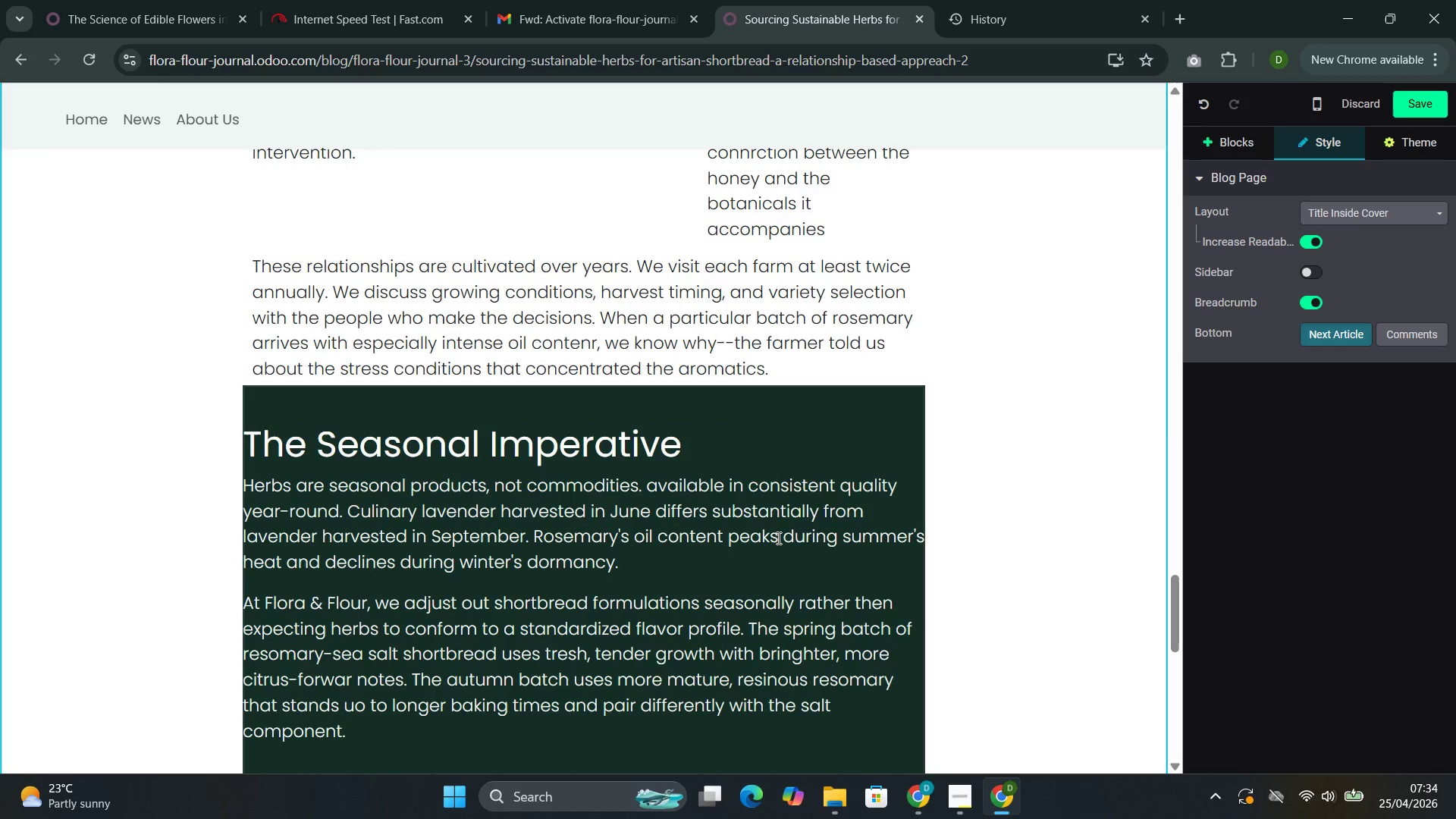 
left_click([447, 588])
 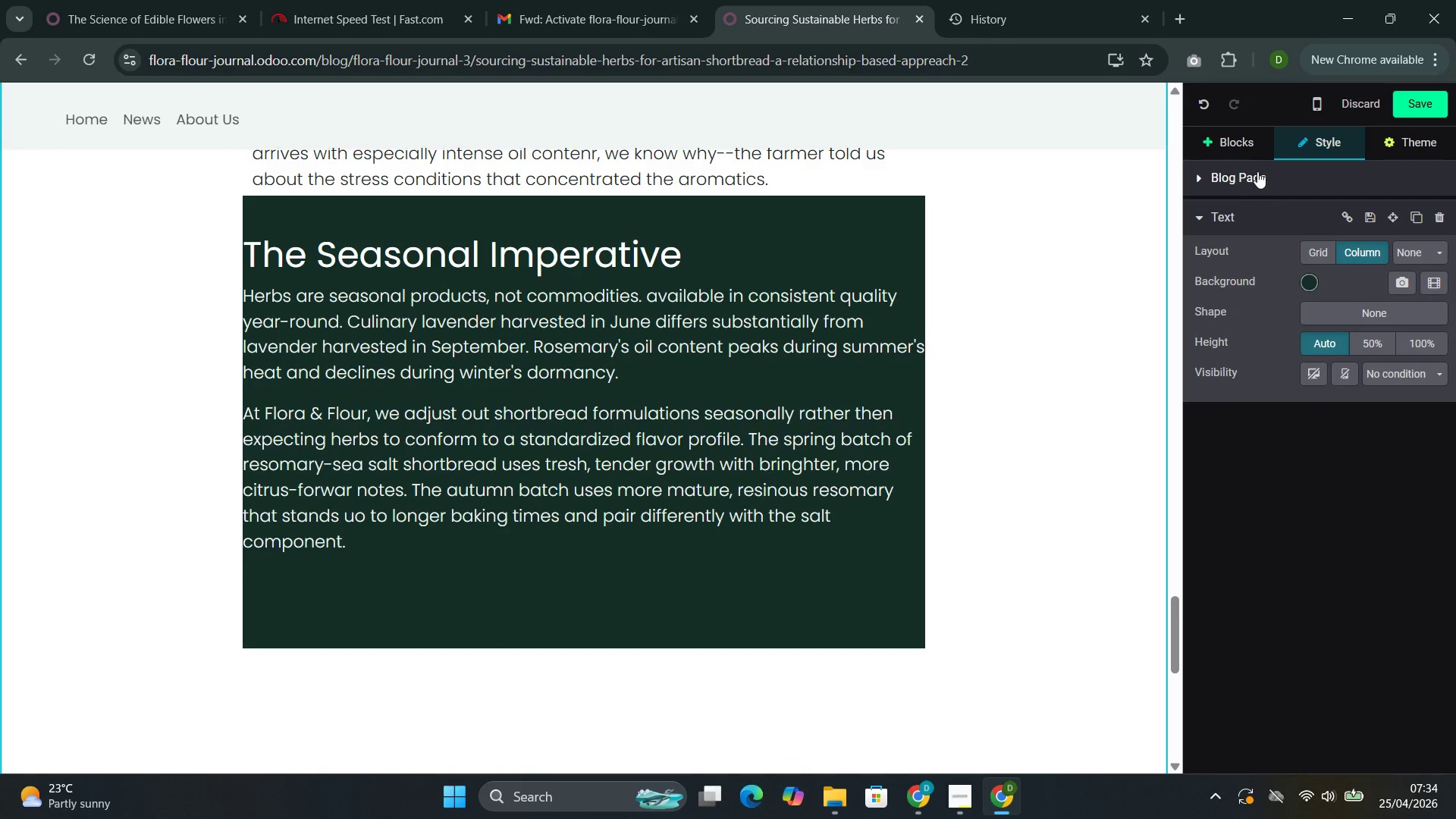 
scroll: coordinate [777, 570], scroll_direction: down, amount: 1.0
 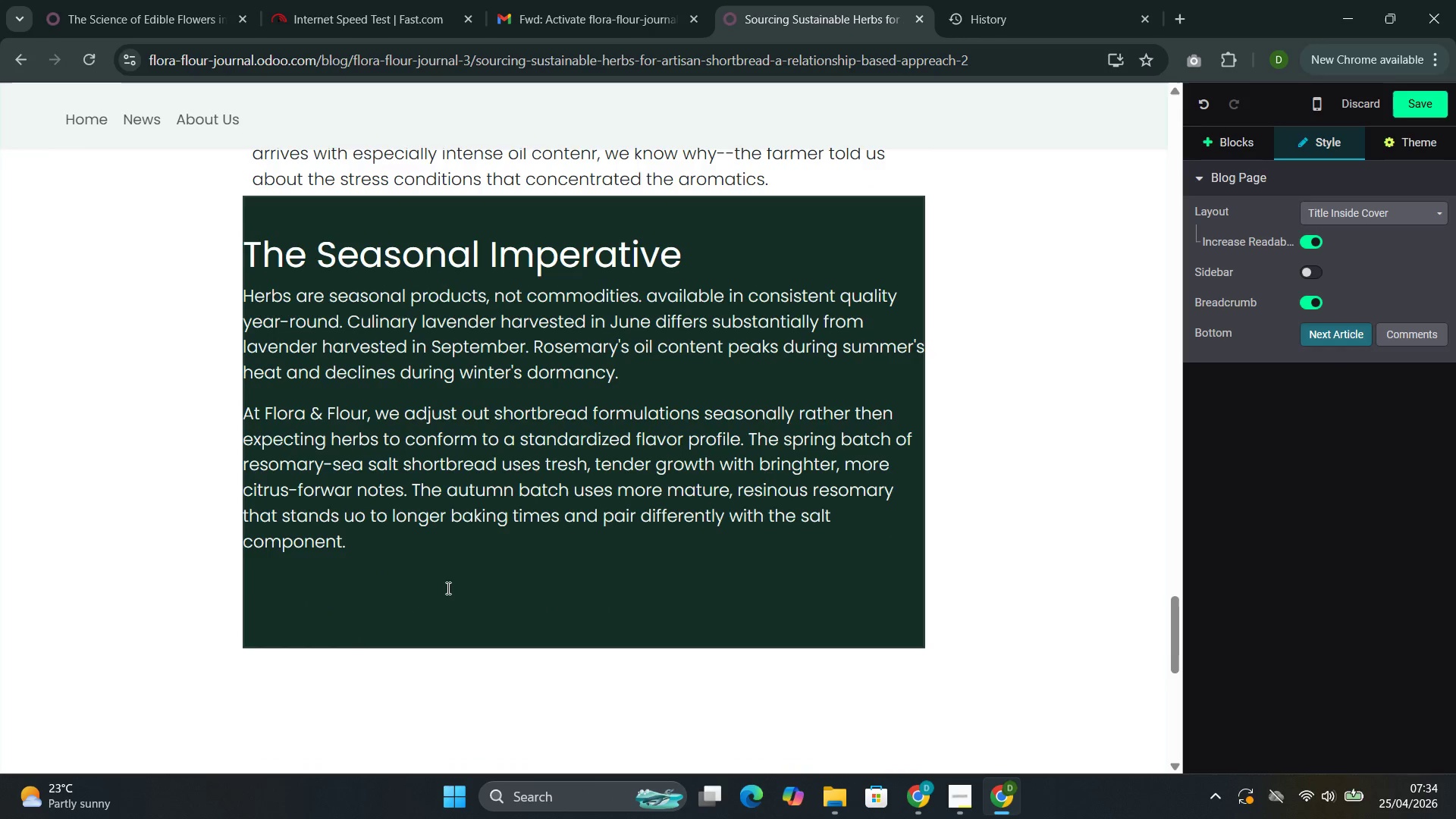 
left_click([1217, 142])
 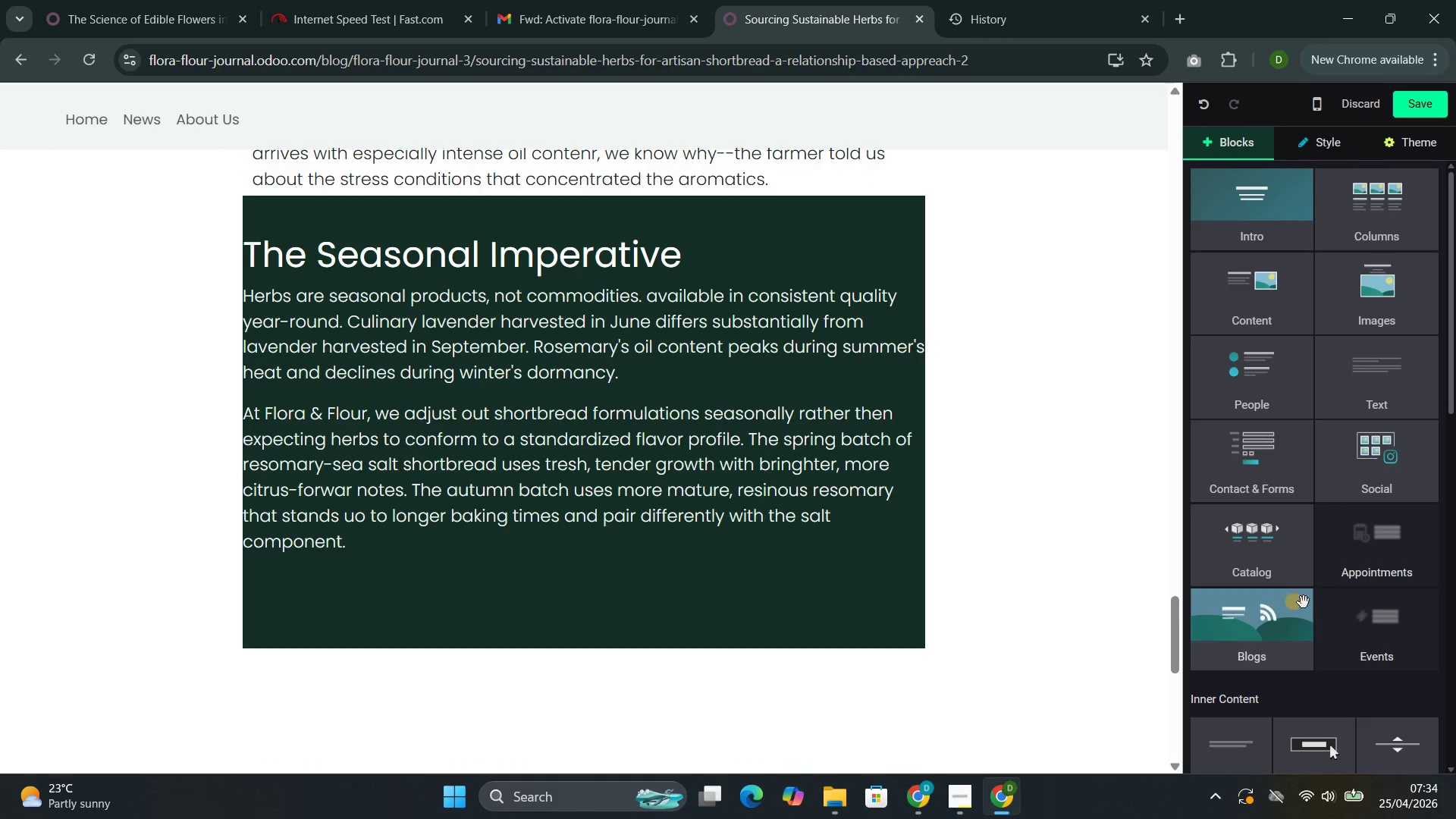 
scroll: coordinate [1370, 592], scroll_direction: down, amount: 3.0
 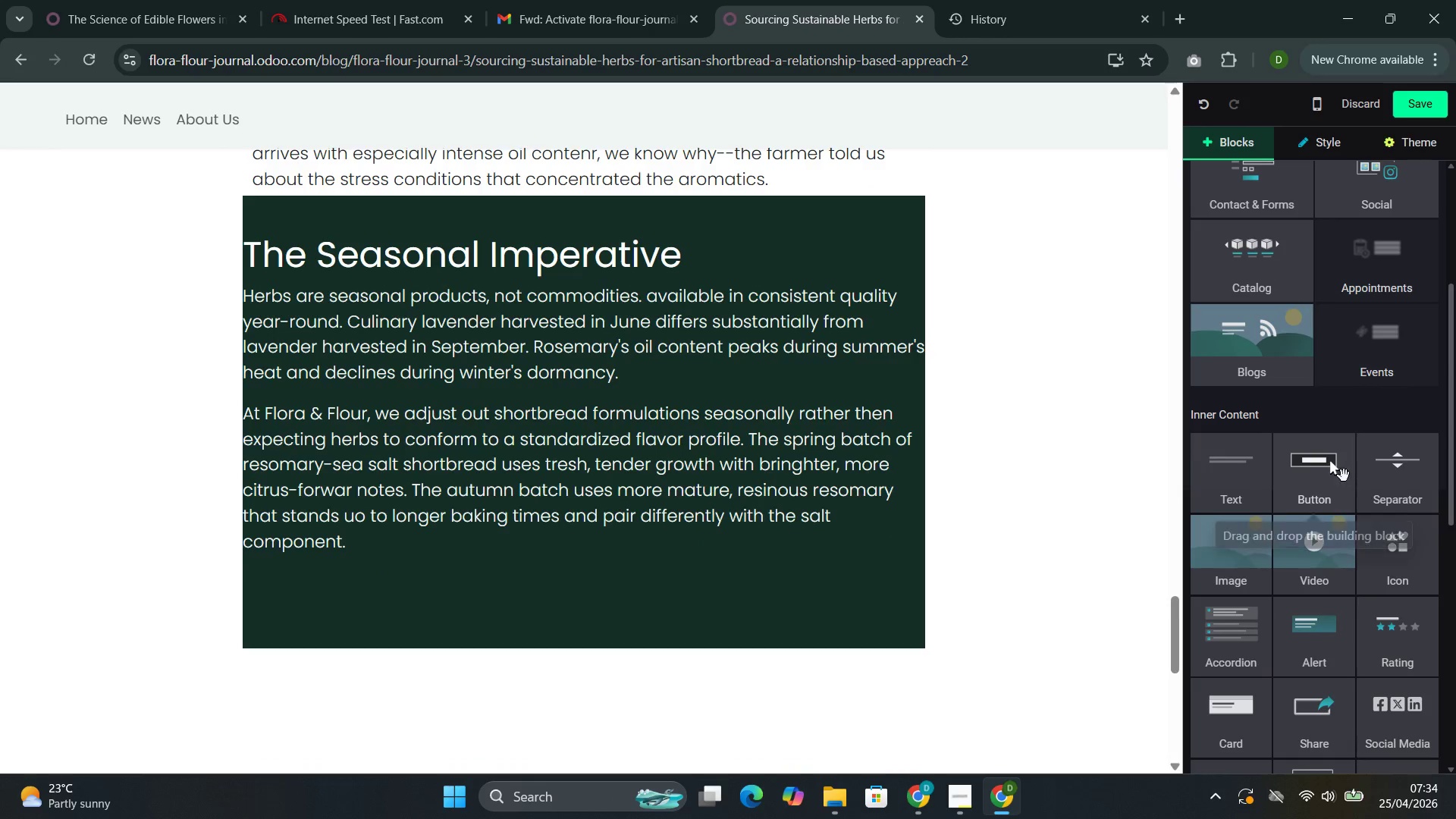 
left_click_drag(start_coordinate=[1317, 488], to_coordinate=[360, 589])
 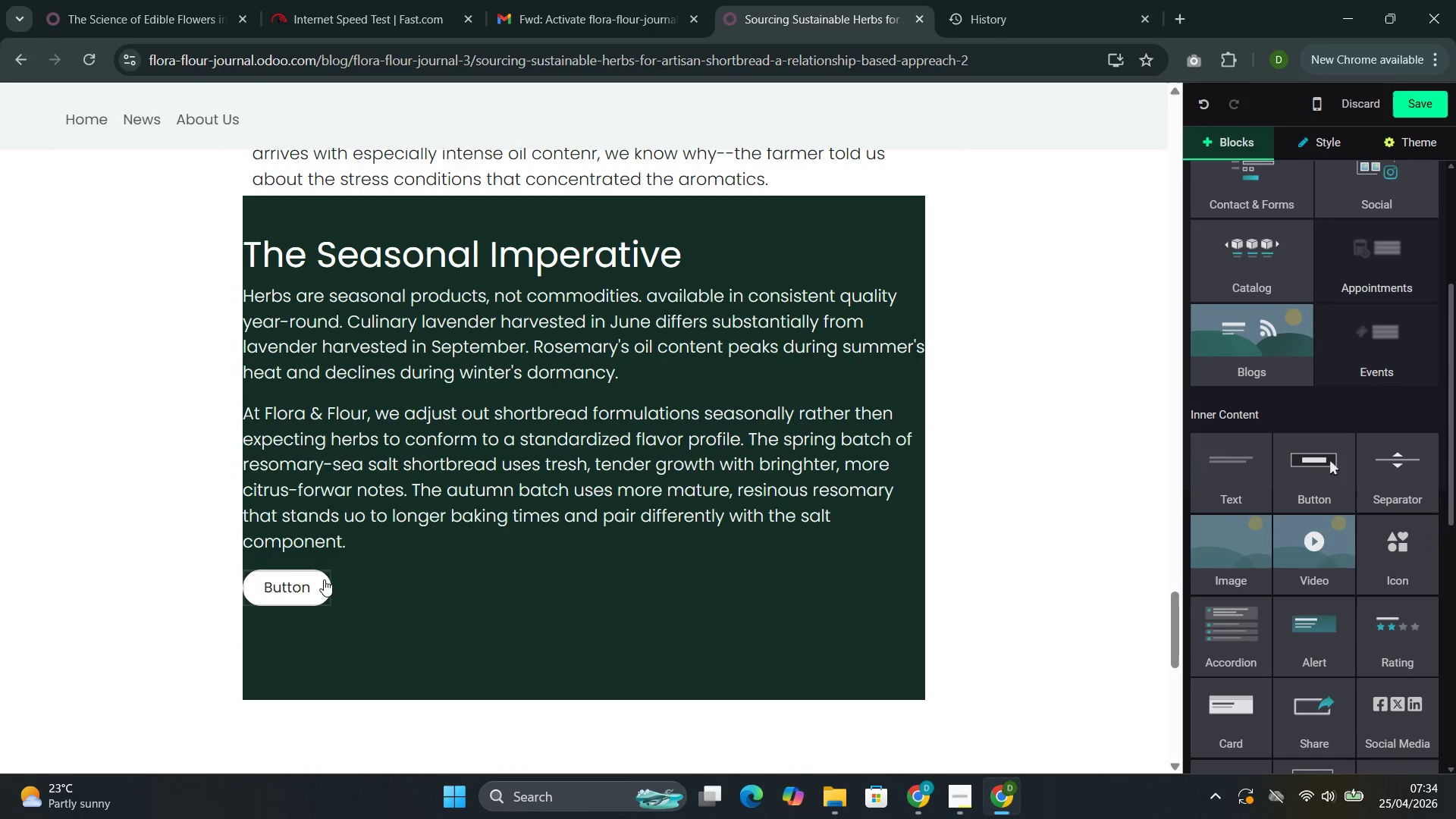 
left_click([324, 579])
 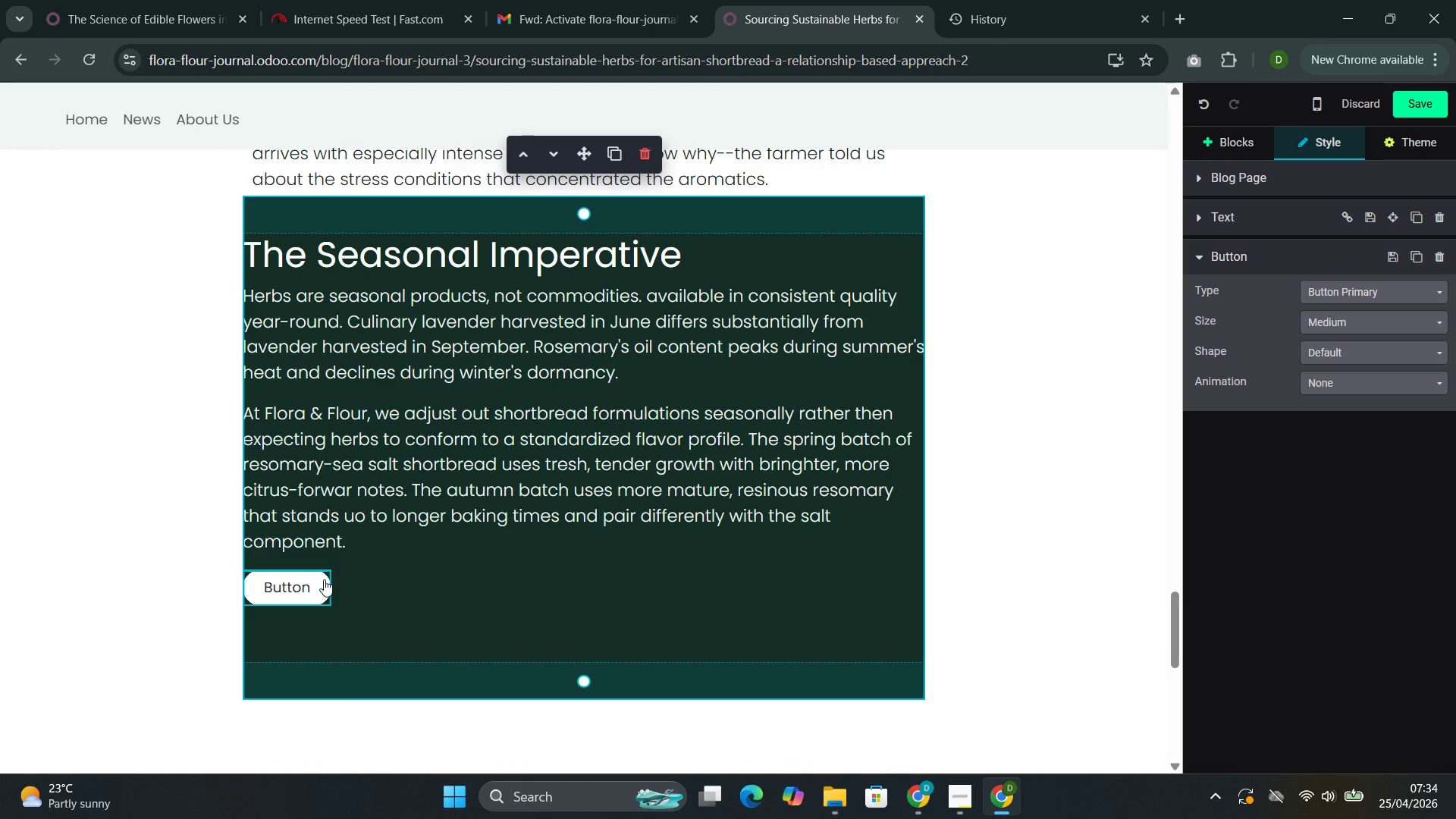 
key(Backspace)
 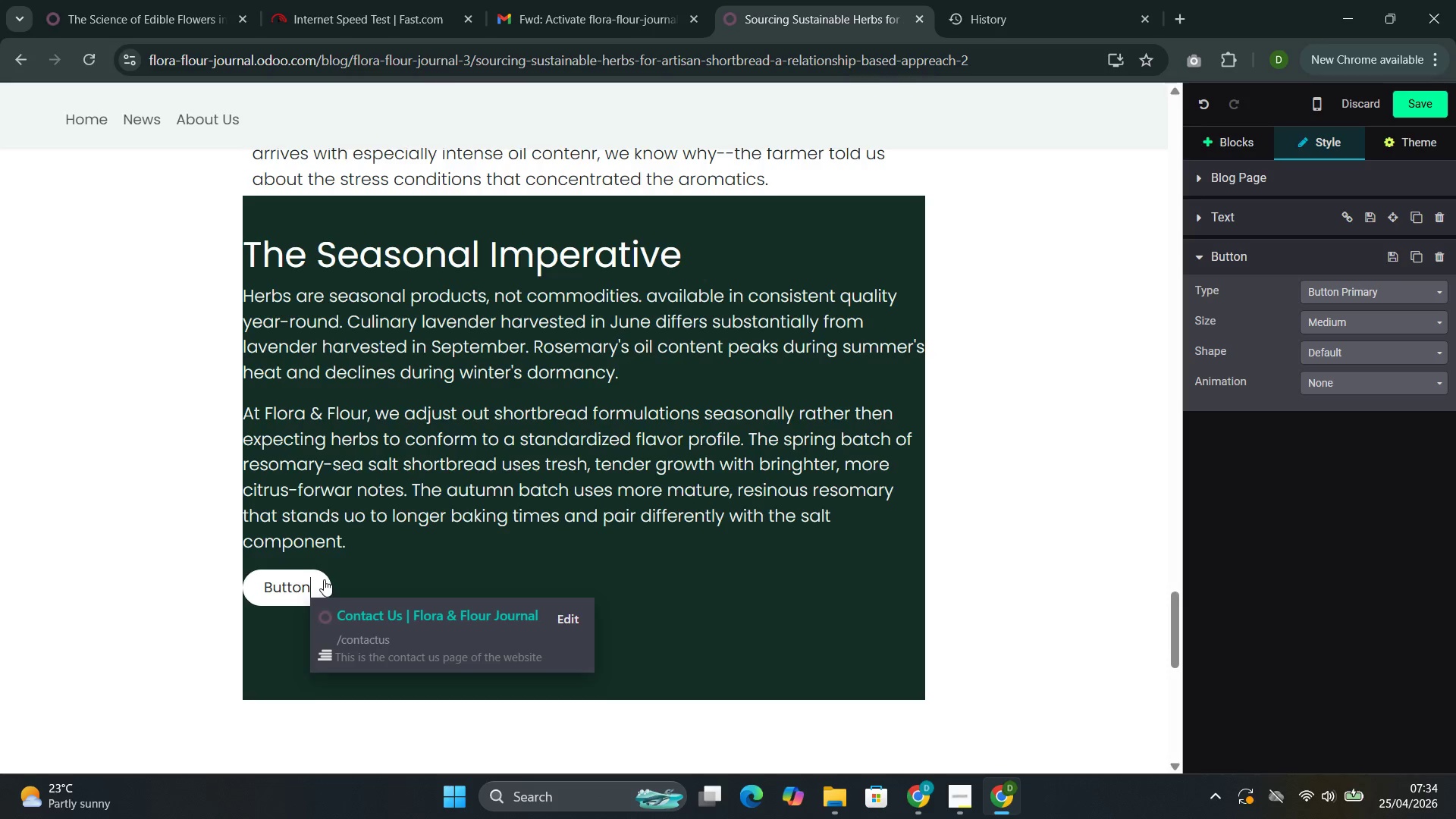 
key(Backspace)
 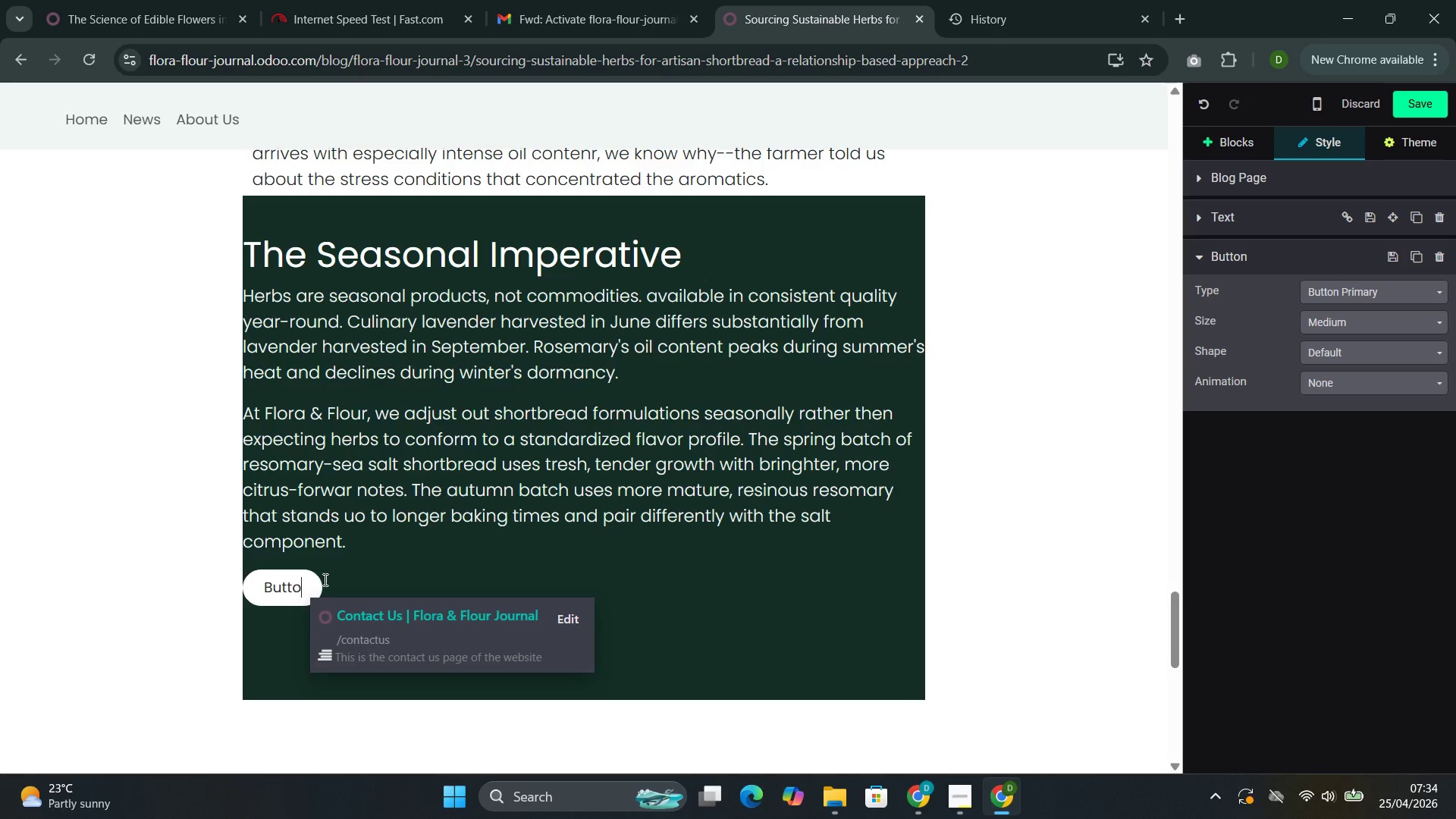 
key(Backspace)
 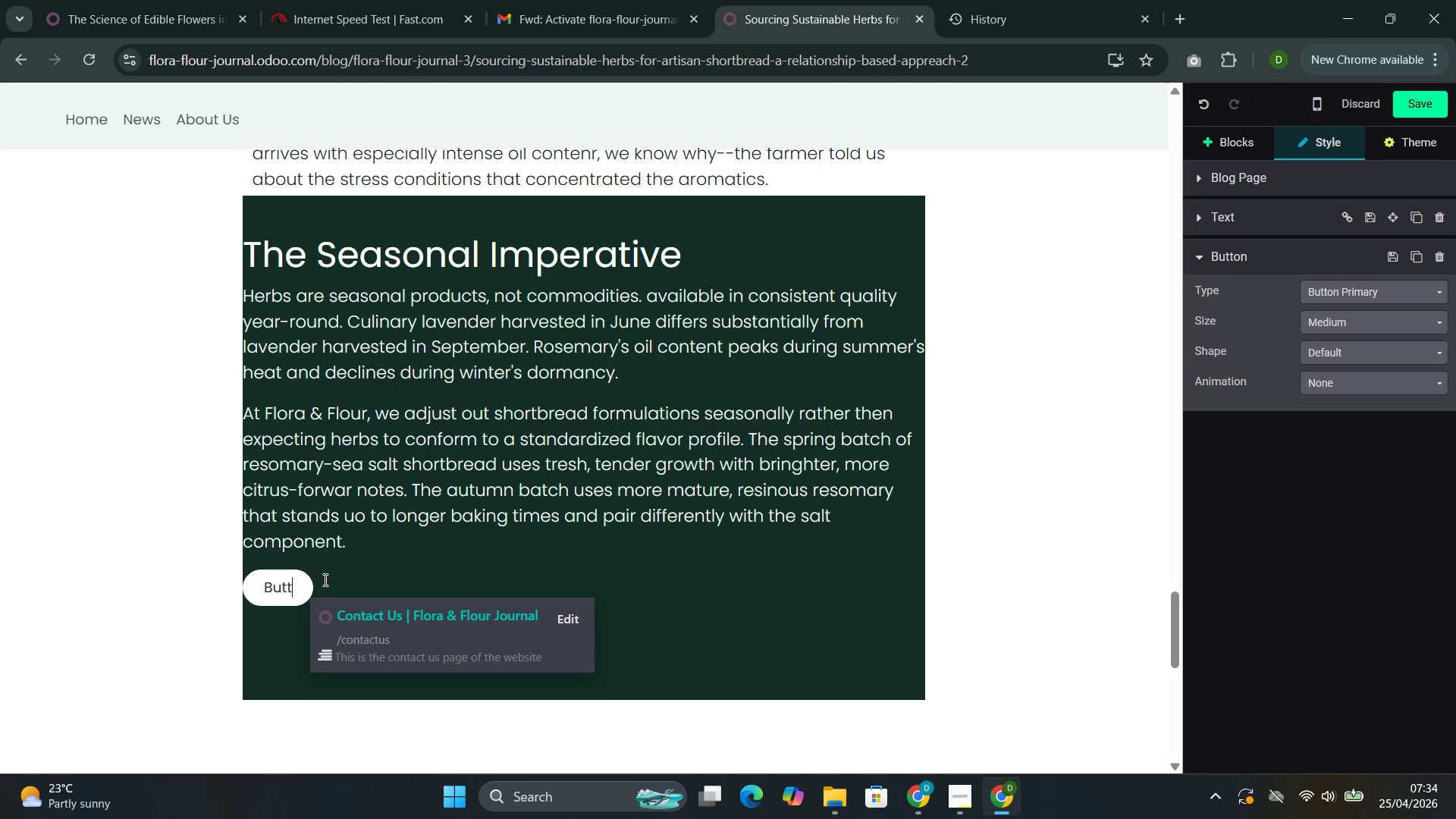 
key(Backspace)
 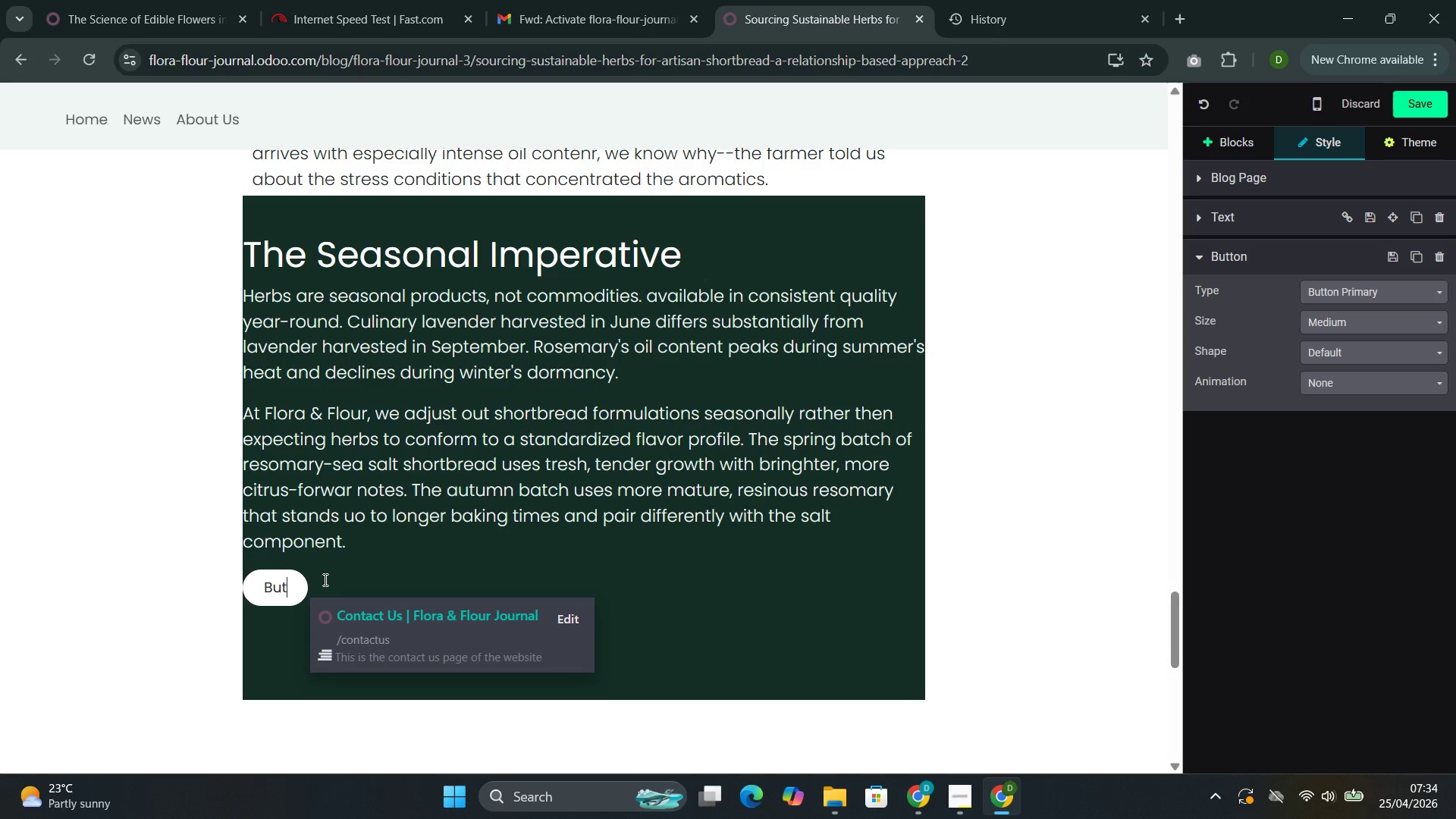 
key(Backspace)
 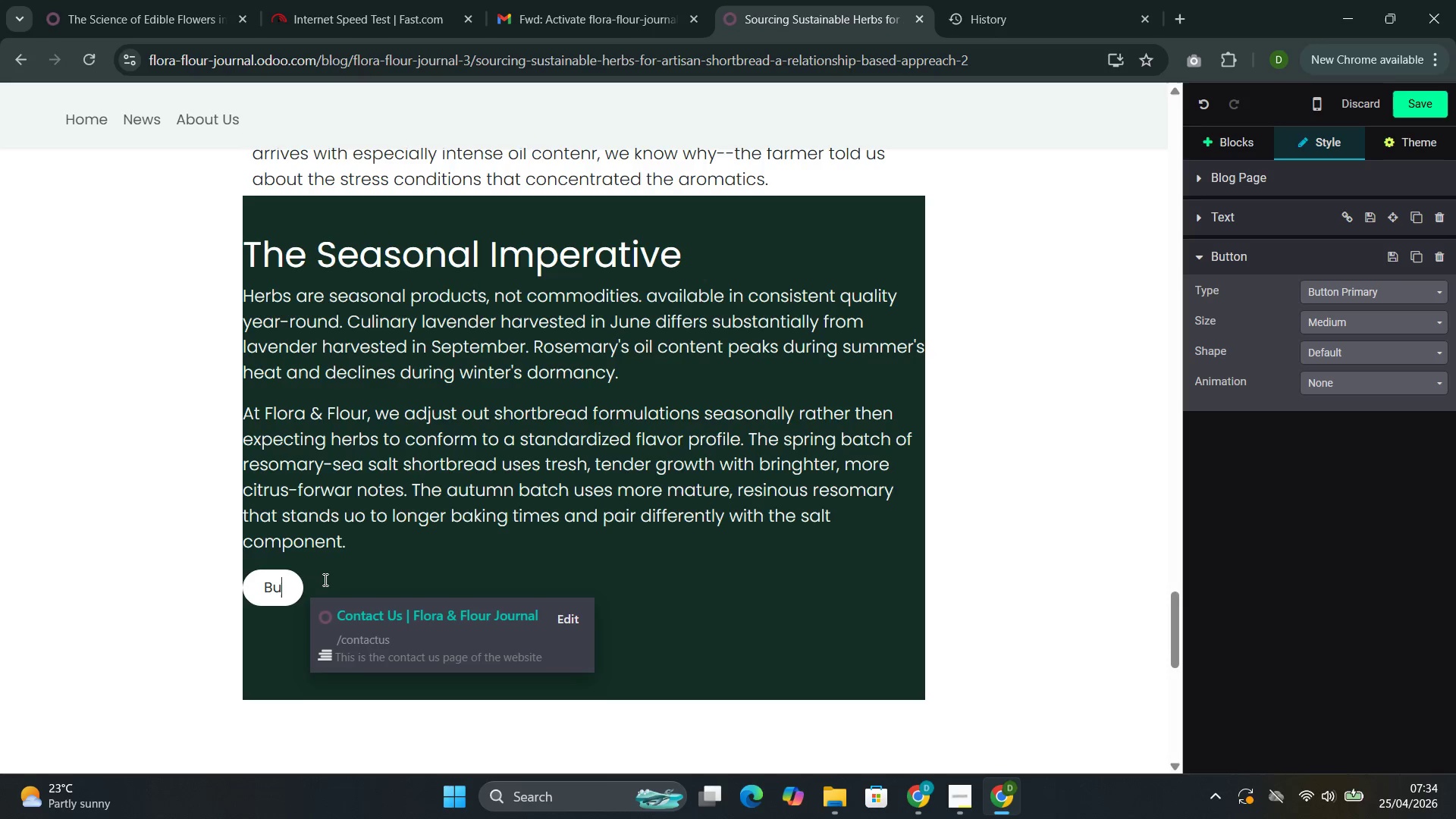 
key(Backspace)
 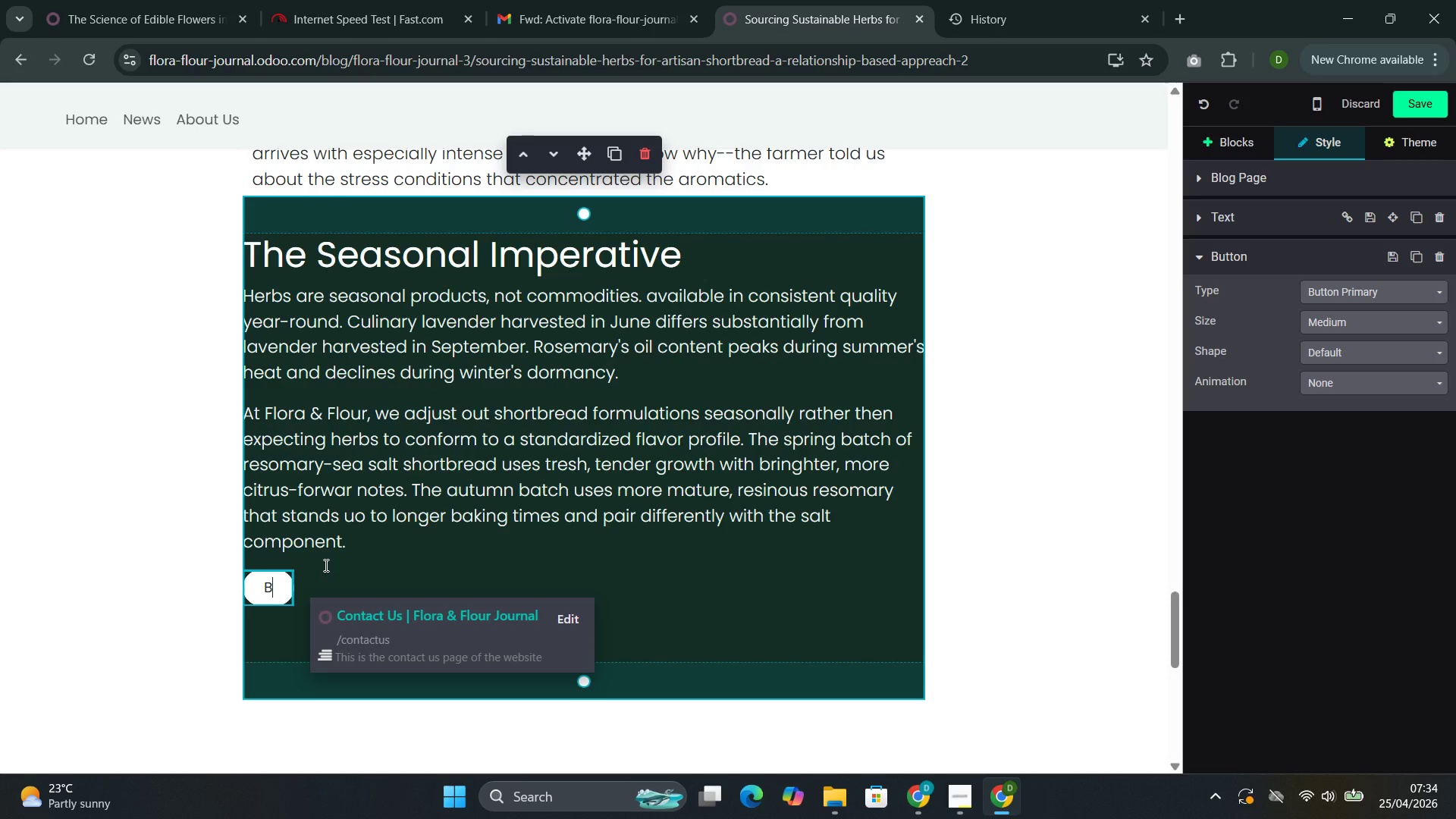 
wait(6.19)
 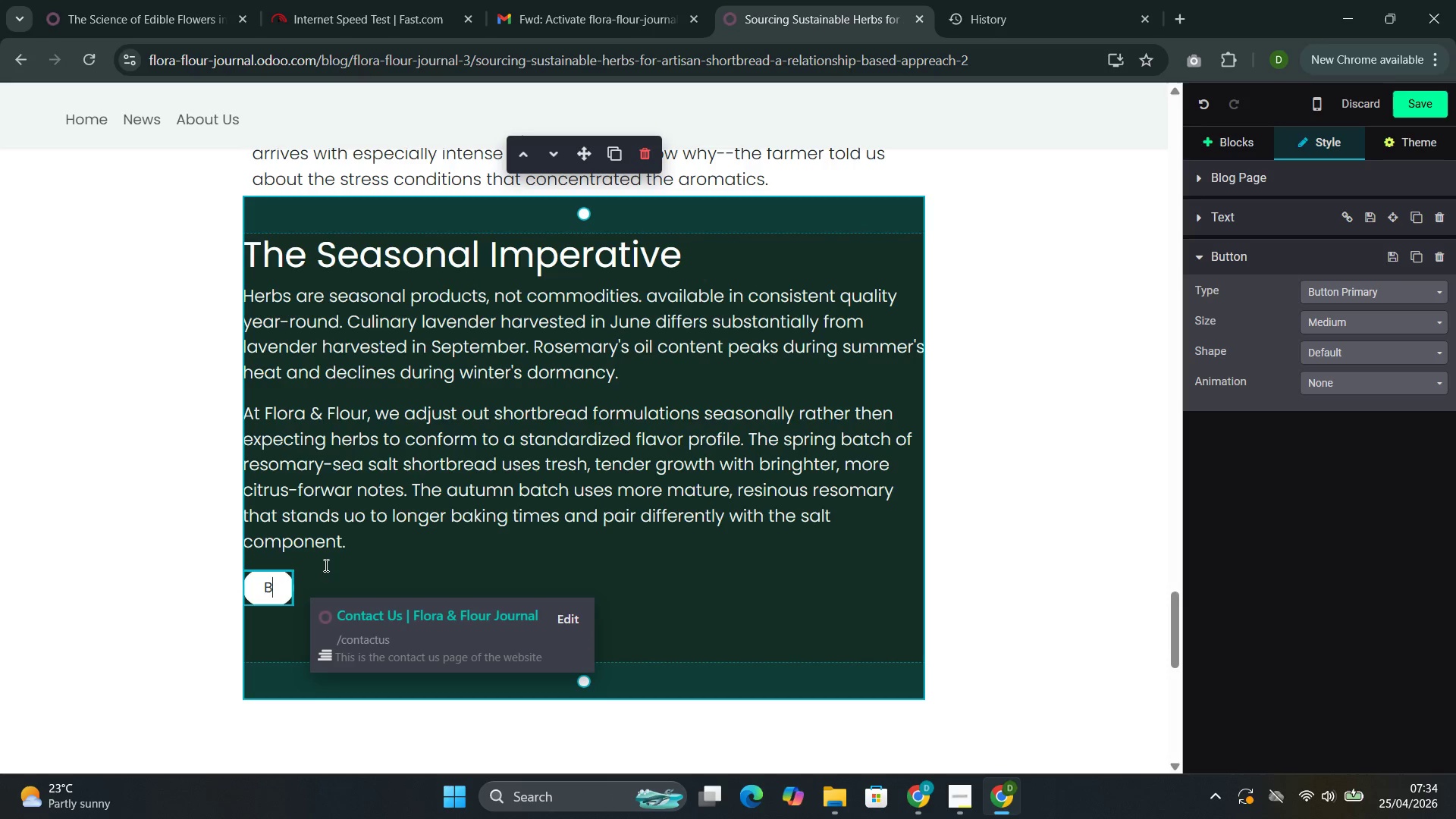 
key(Backspace)
type(View the Seasonal Shor)
 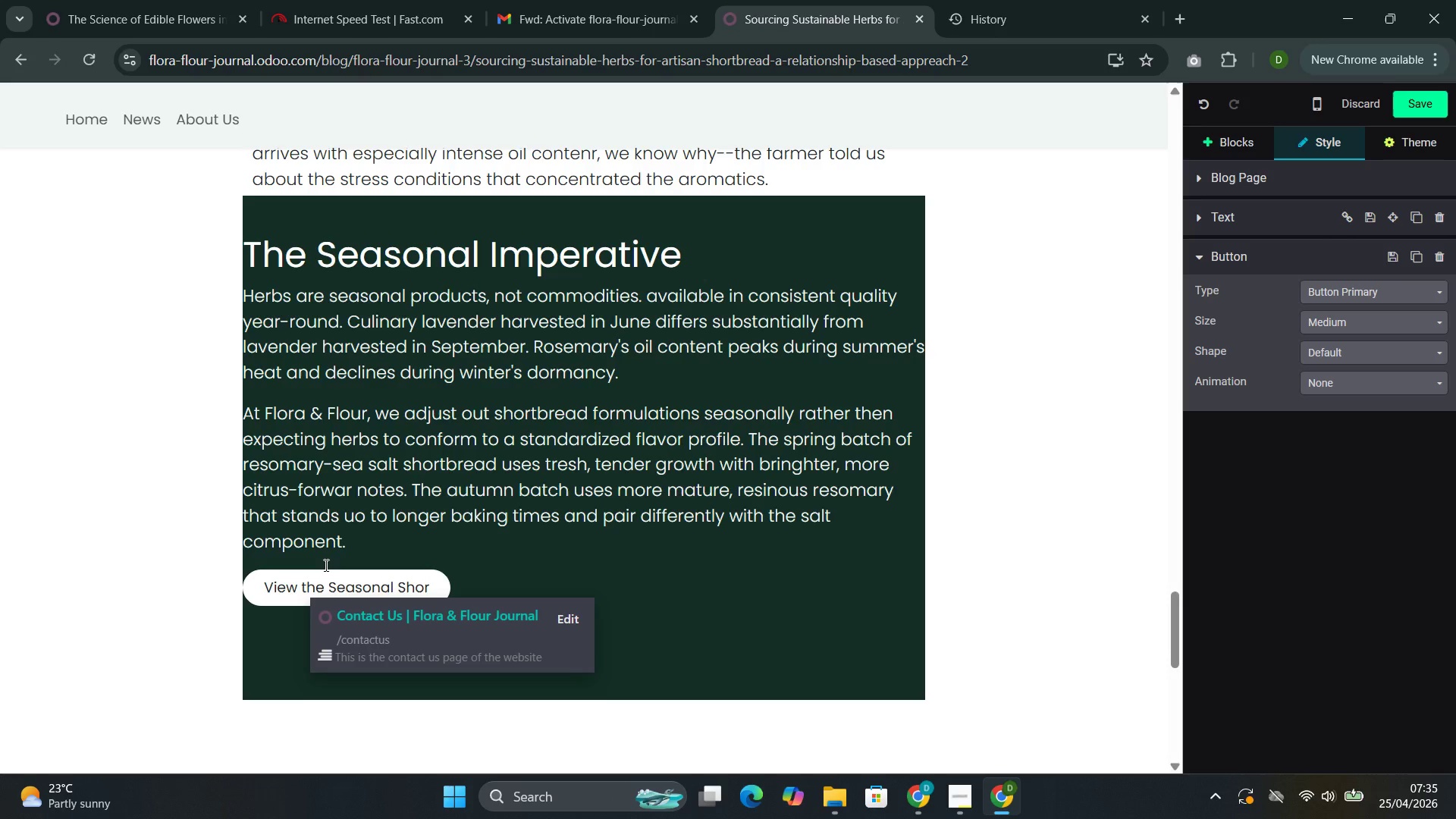 
type(tbread Collection)
 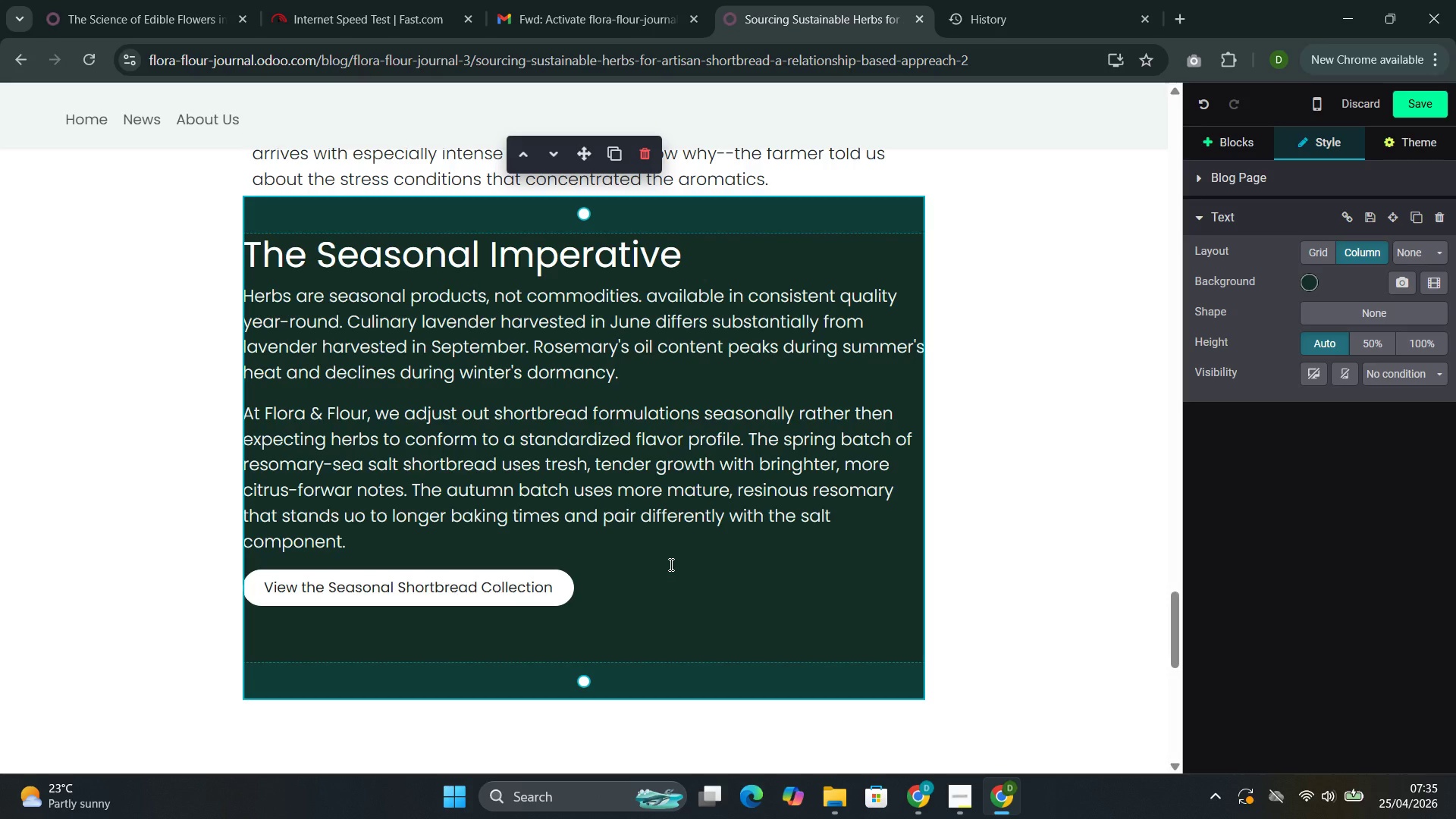 
wait(7.66)
 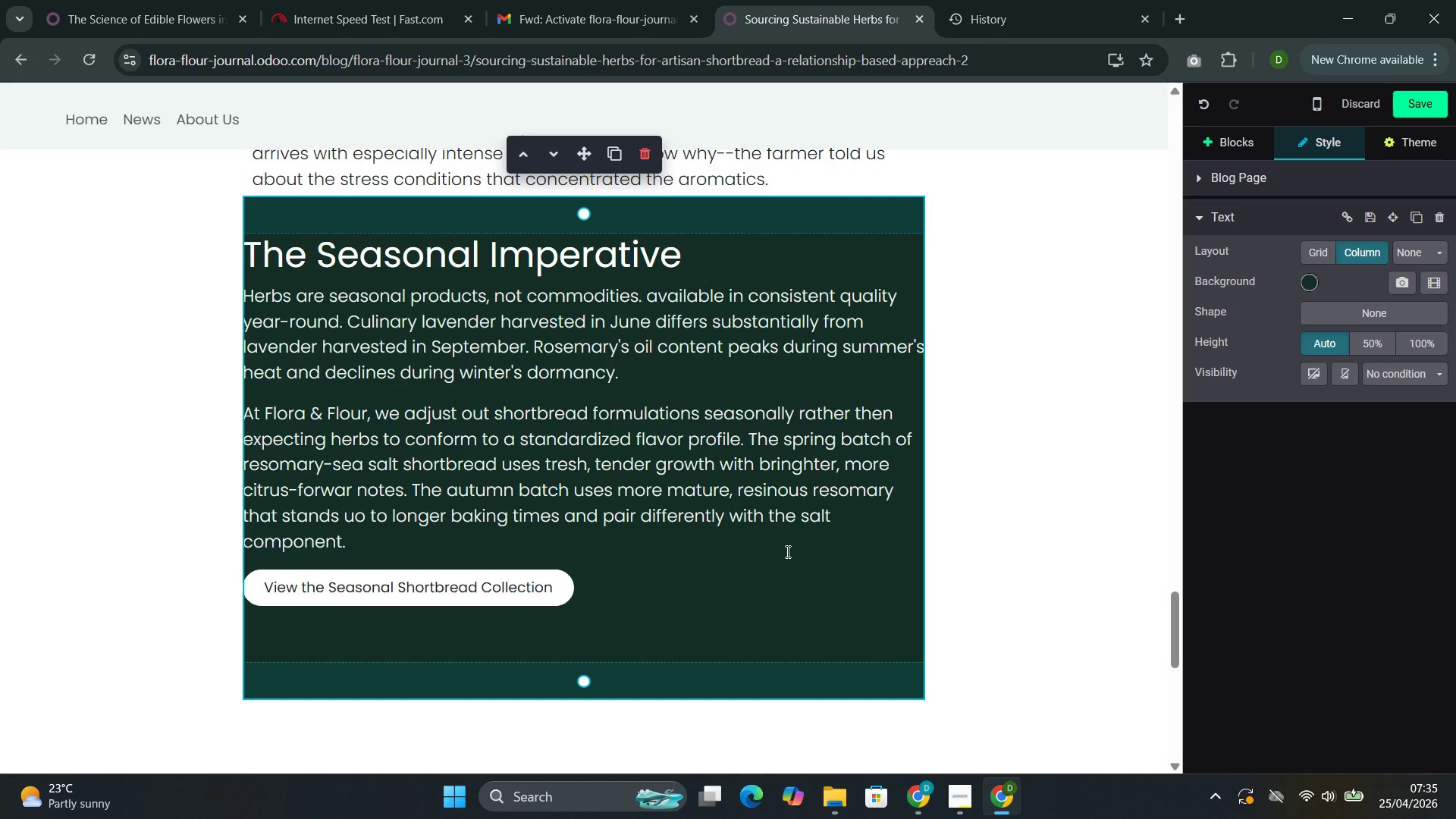 
left_click([1175, 583])
 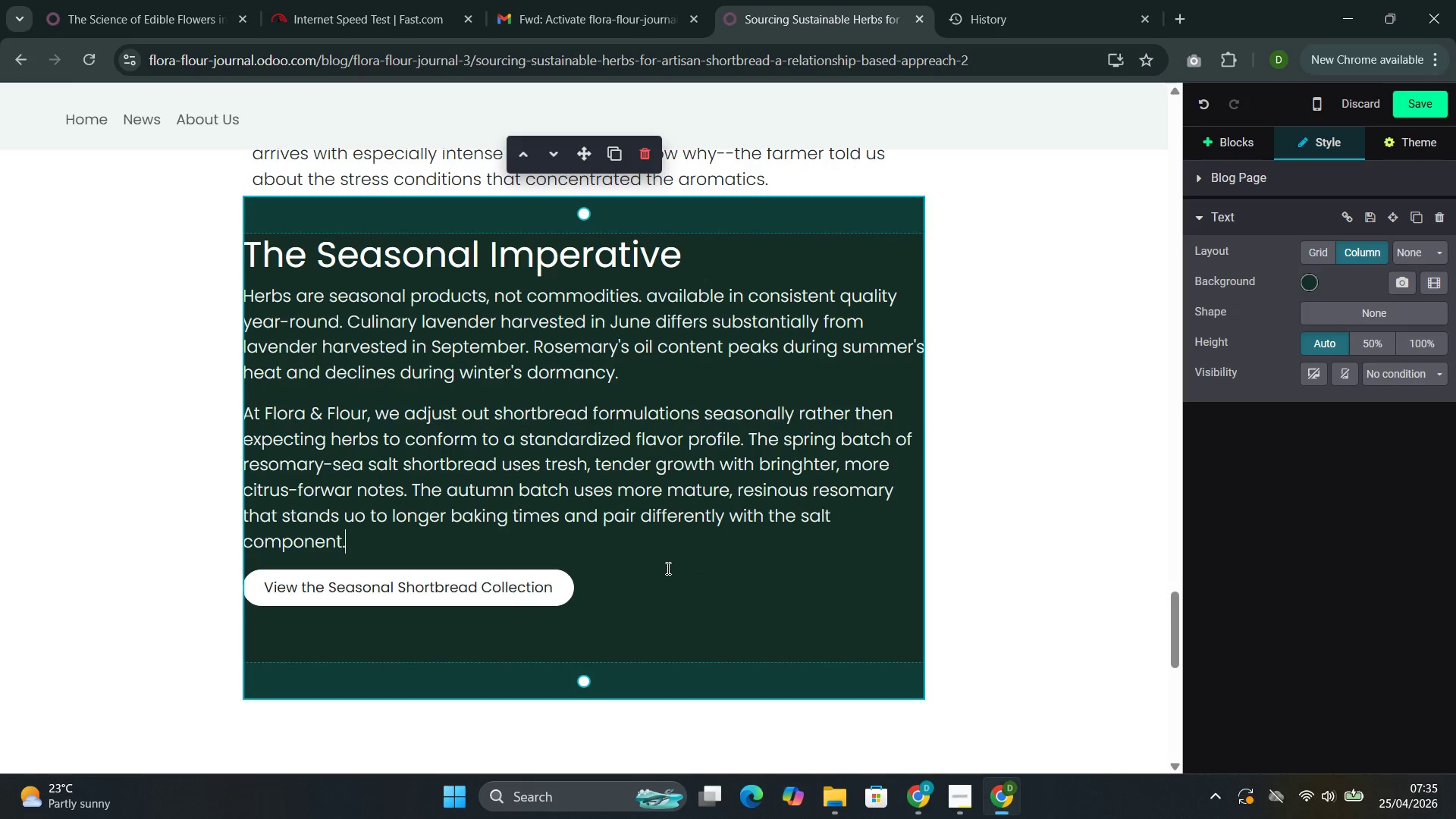 
left_click([667, 568])
 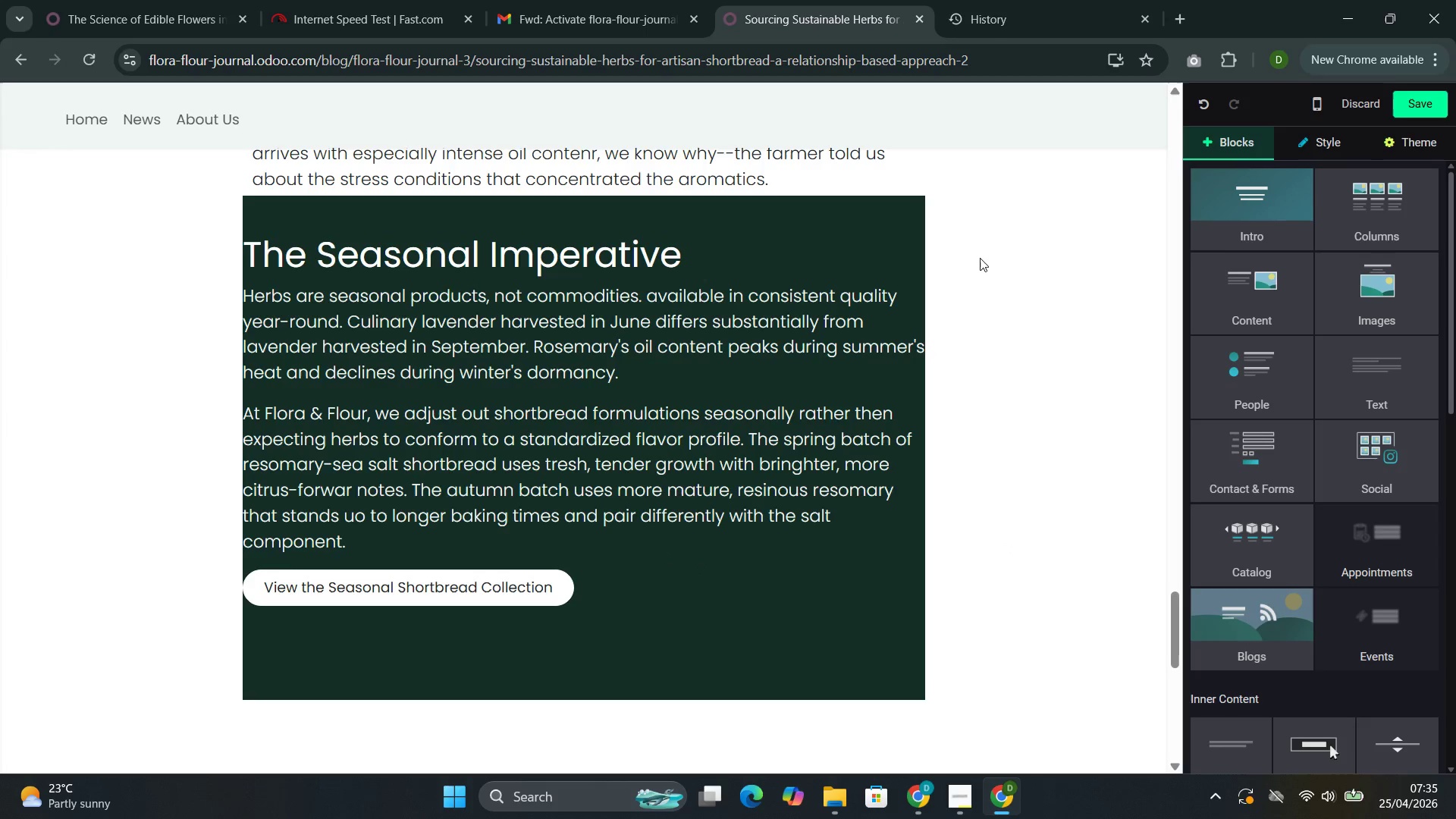 
left_click([670, 554])
 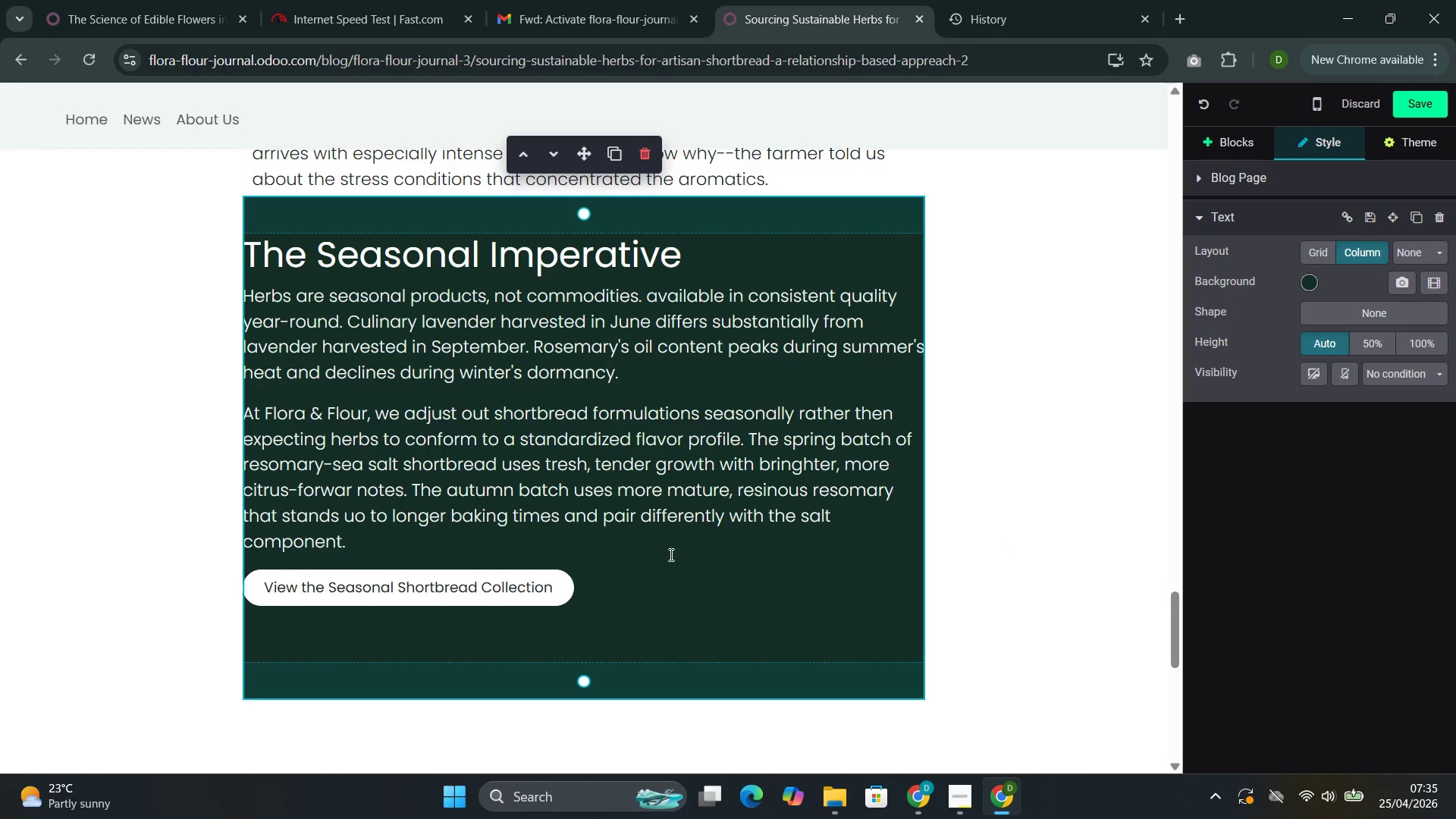 
left_click([1198, 153])
 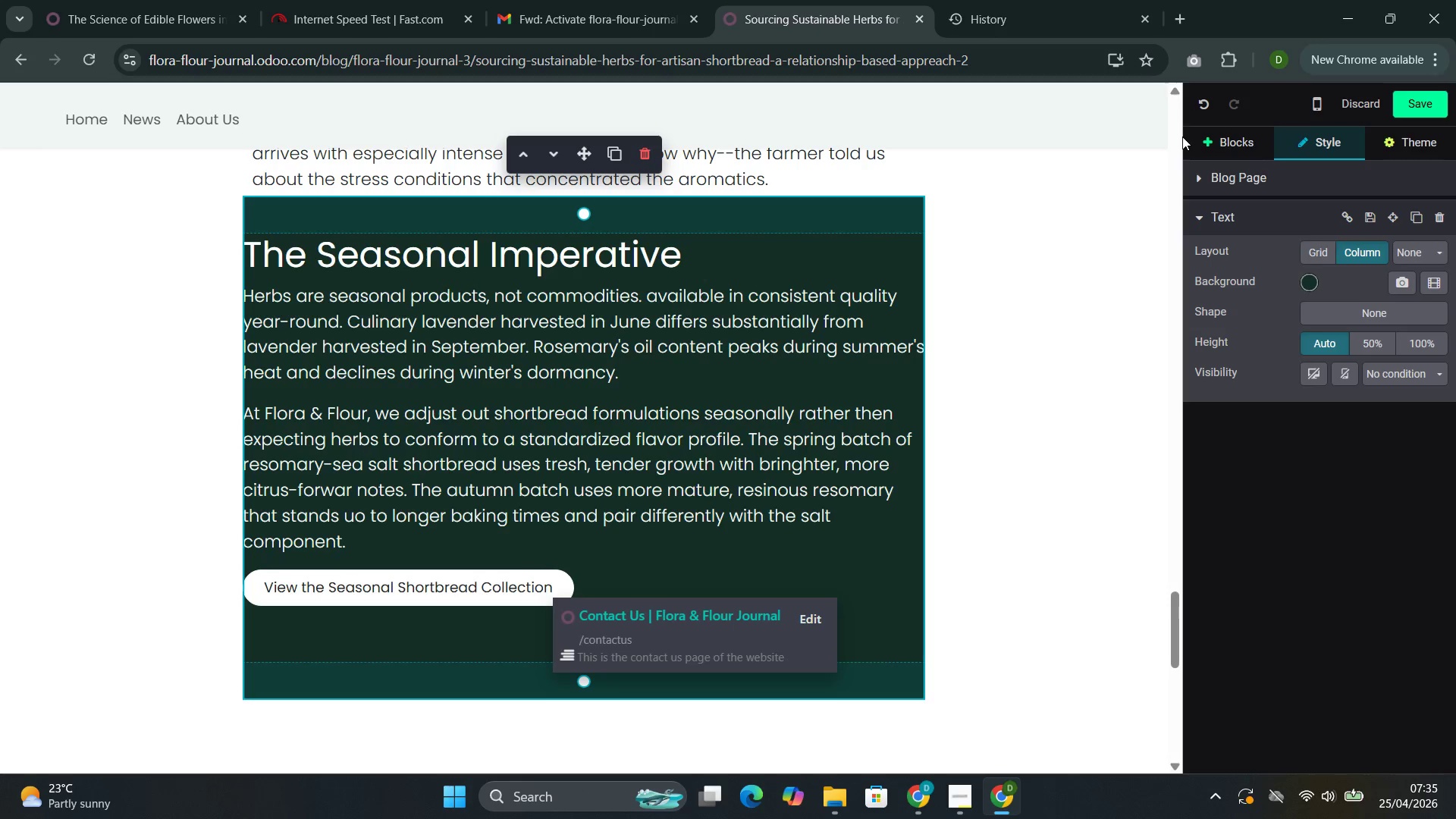 
left_click([1188, 134])
 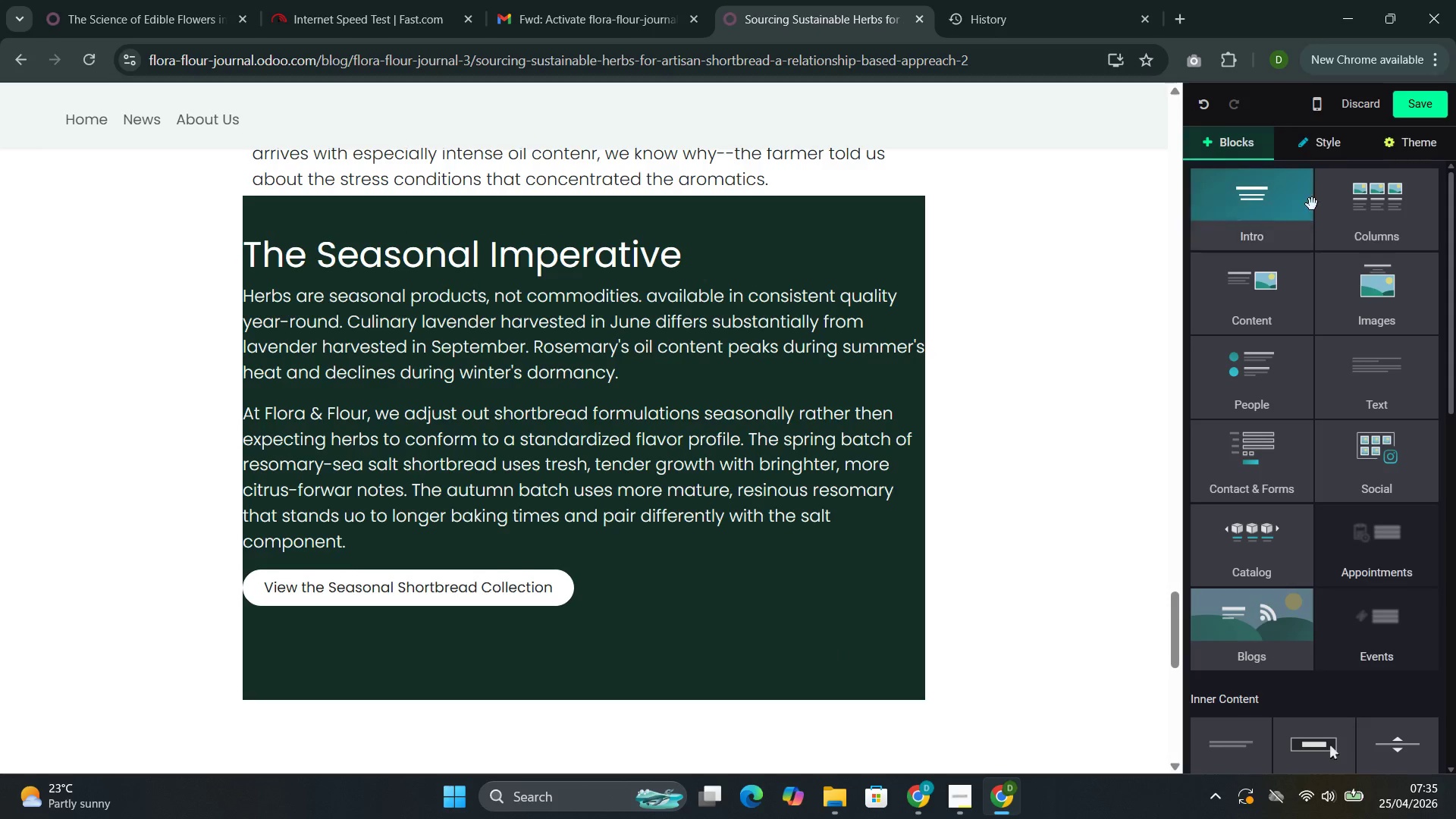 
scroll: coordinate [1304, 362], scroll_direction: down, amount: 12.0
 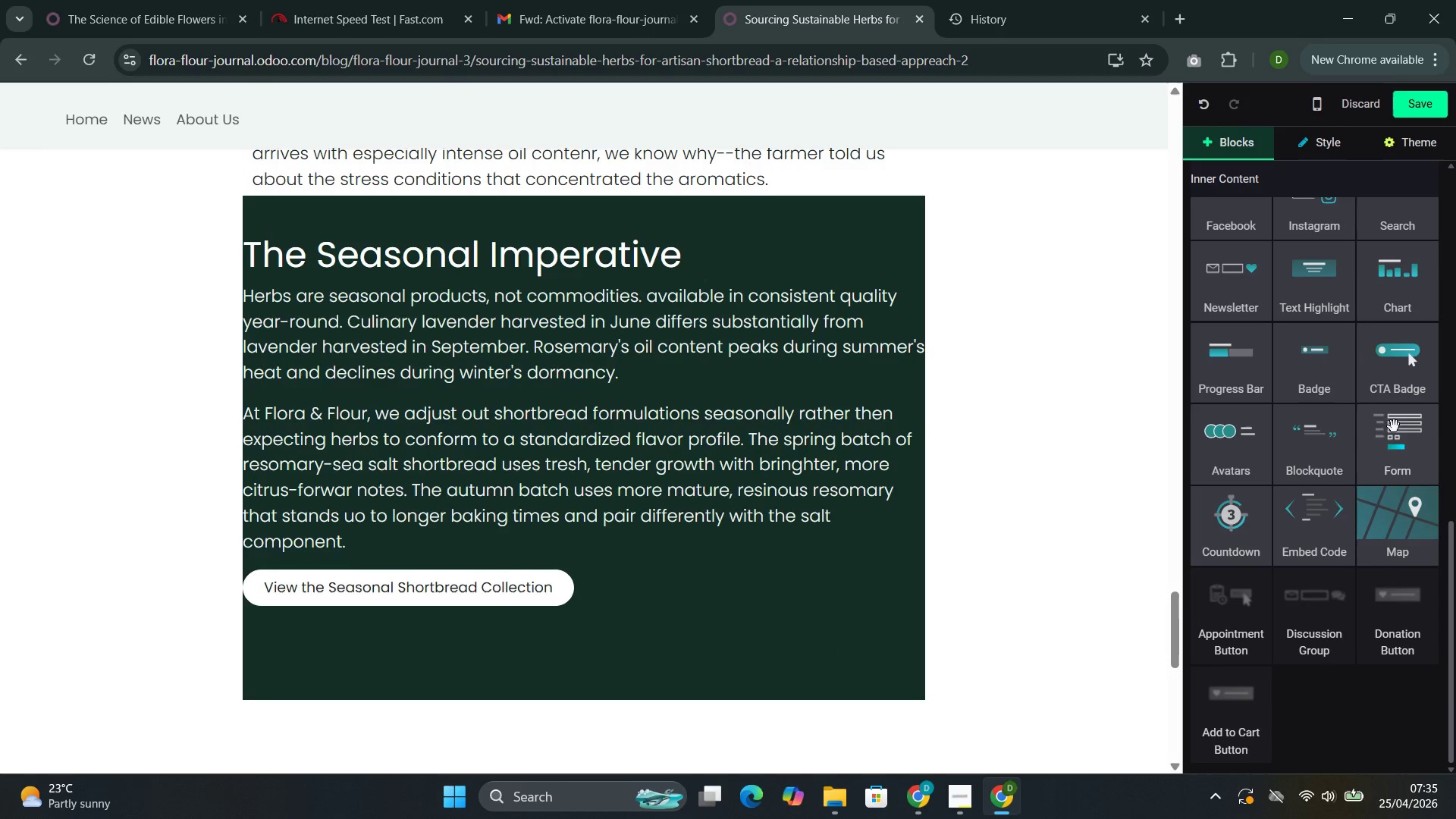 
left_click_drag(start_coordinate=[1308, 469], to_coordinate=[592, 664])
 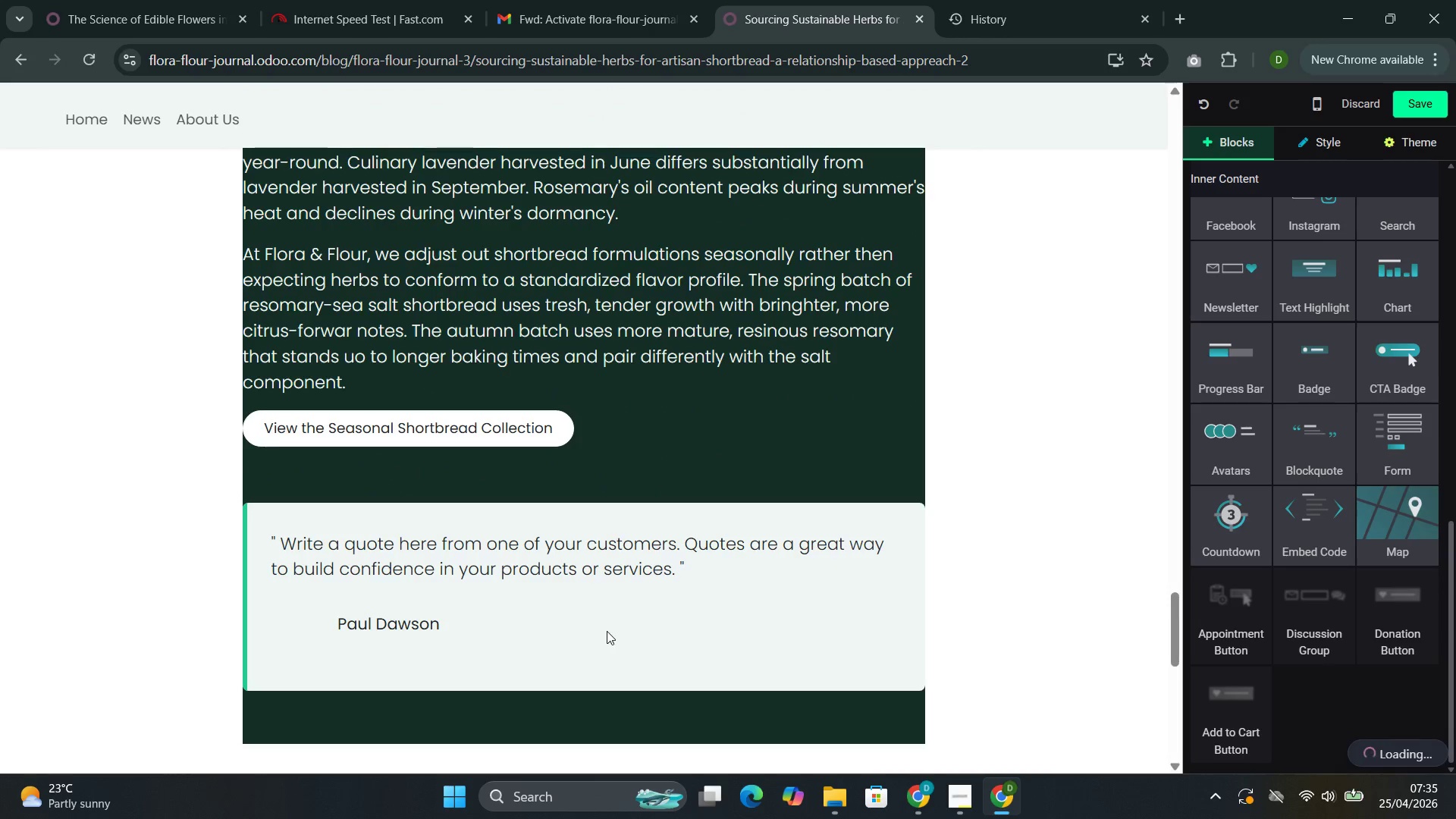 
scroll: coordinate [607, 631], scroll_direction: down, amount: 2.0
 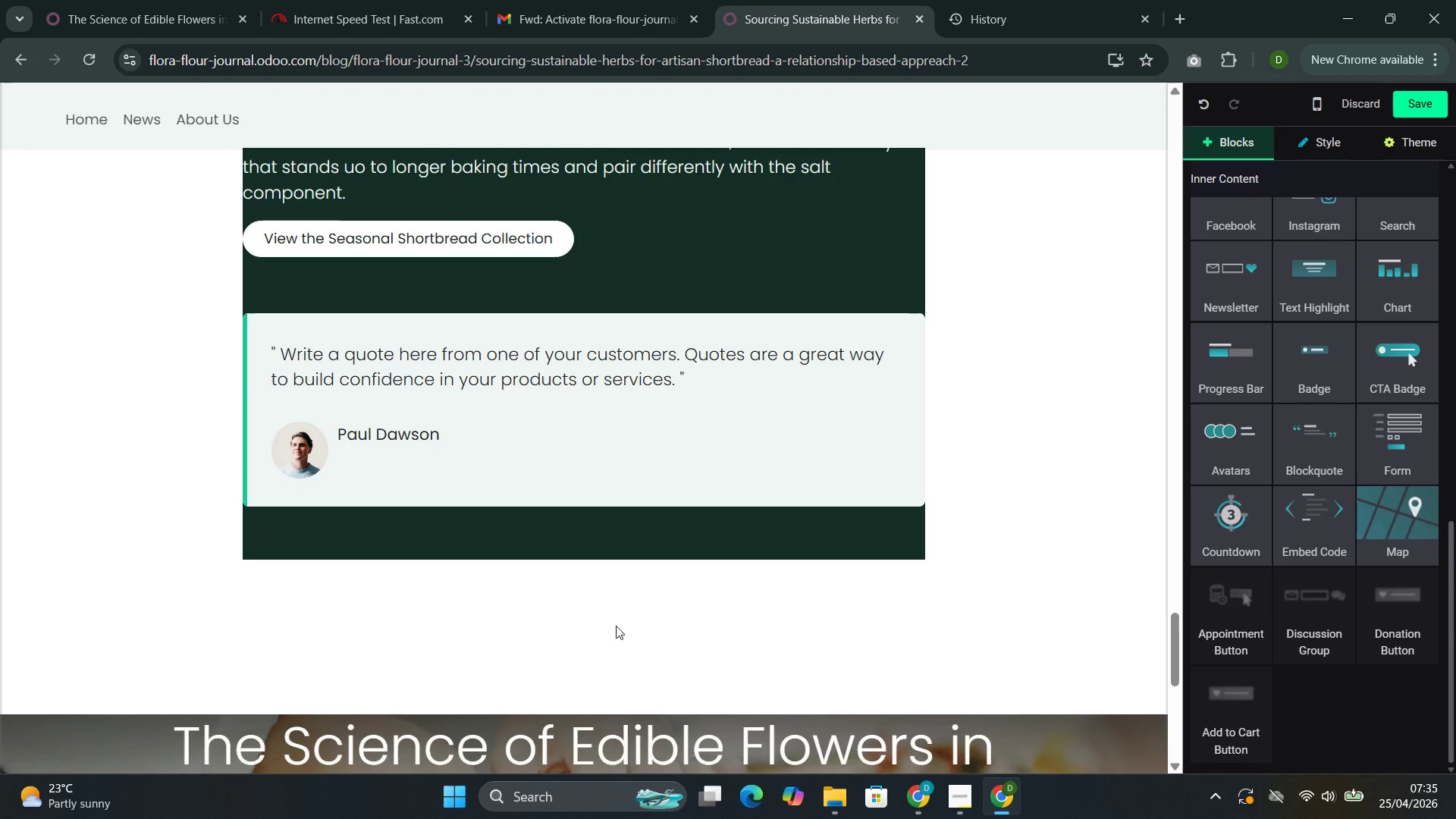 
hold_key(key=ControlLeft, duration=0.42)
 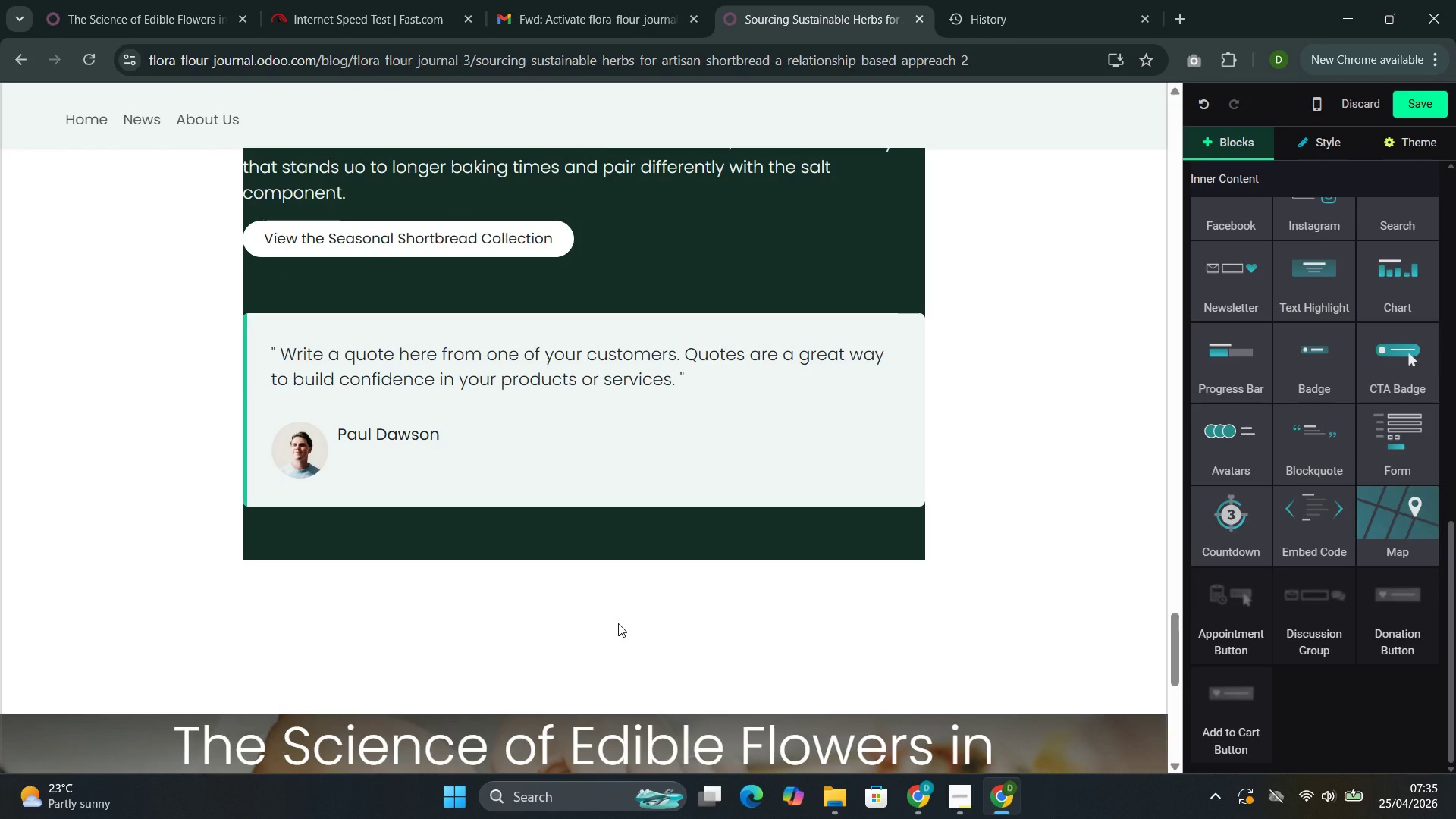 
key(Control+Z)
 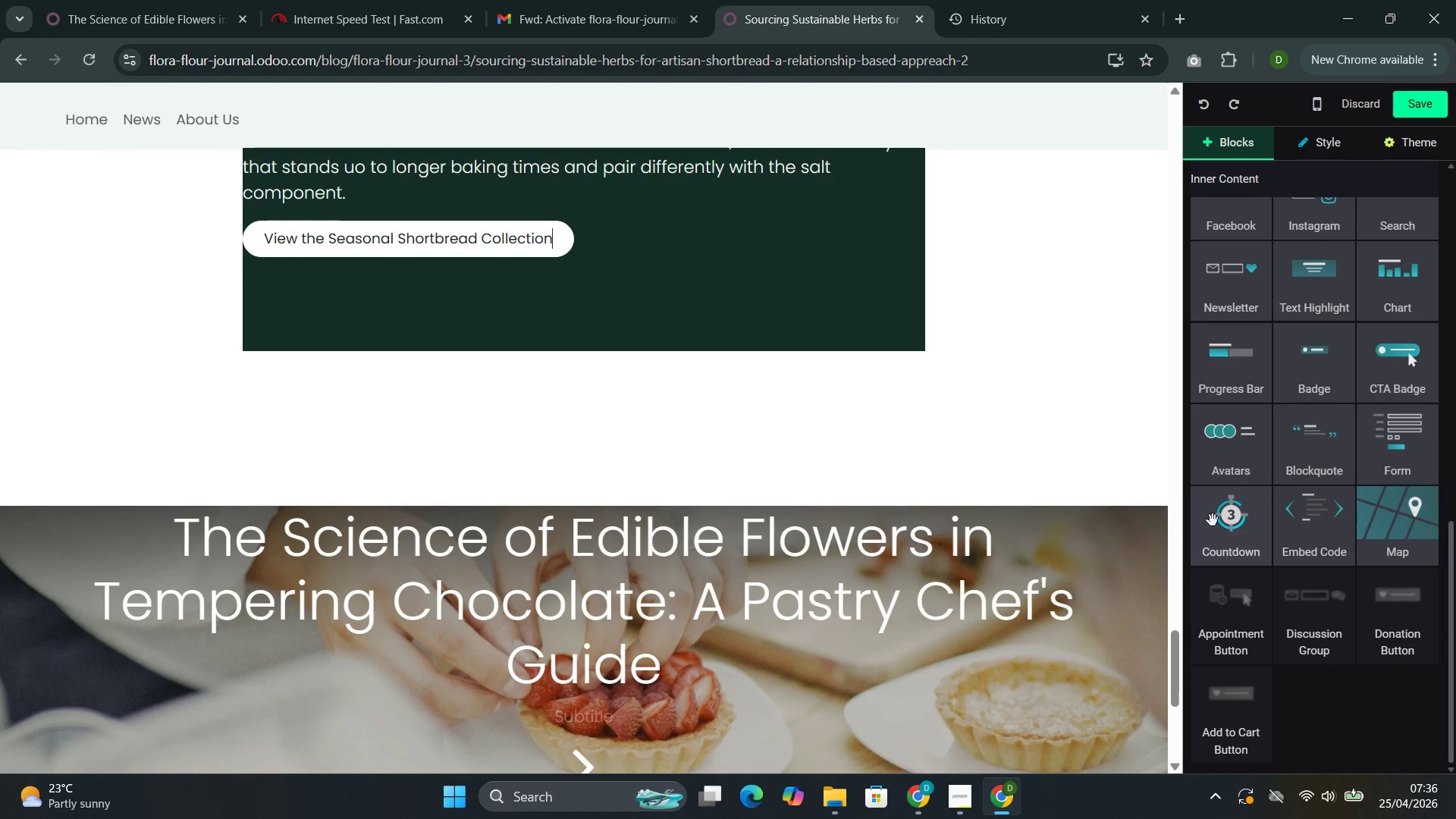 
scroll: coordinate [1255, 275], scroll_direction: up, amount: 4.0
 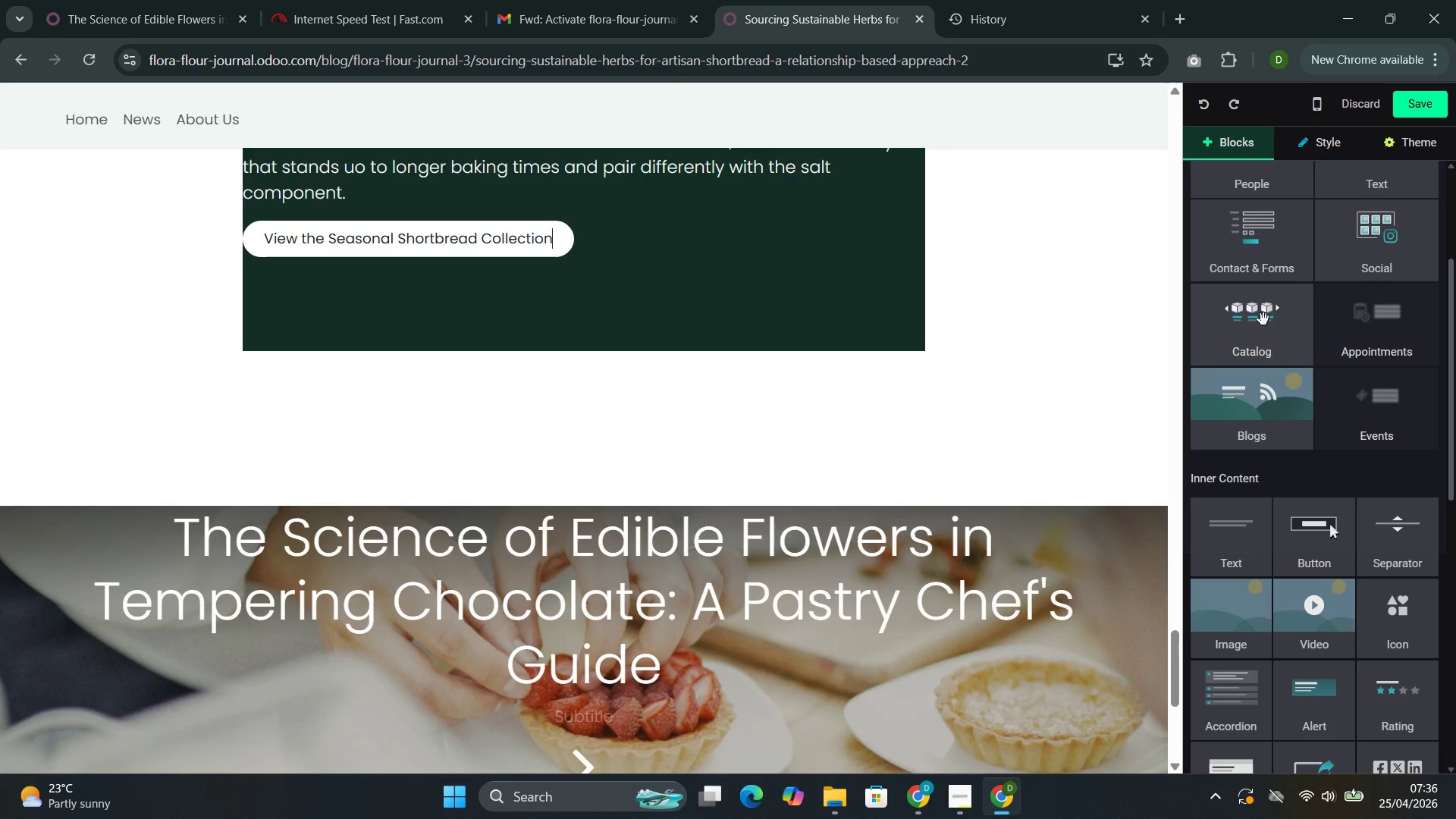 
left_click([1247, 249])
 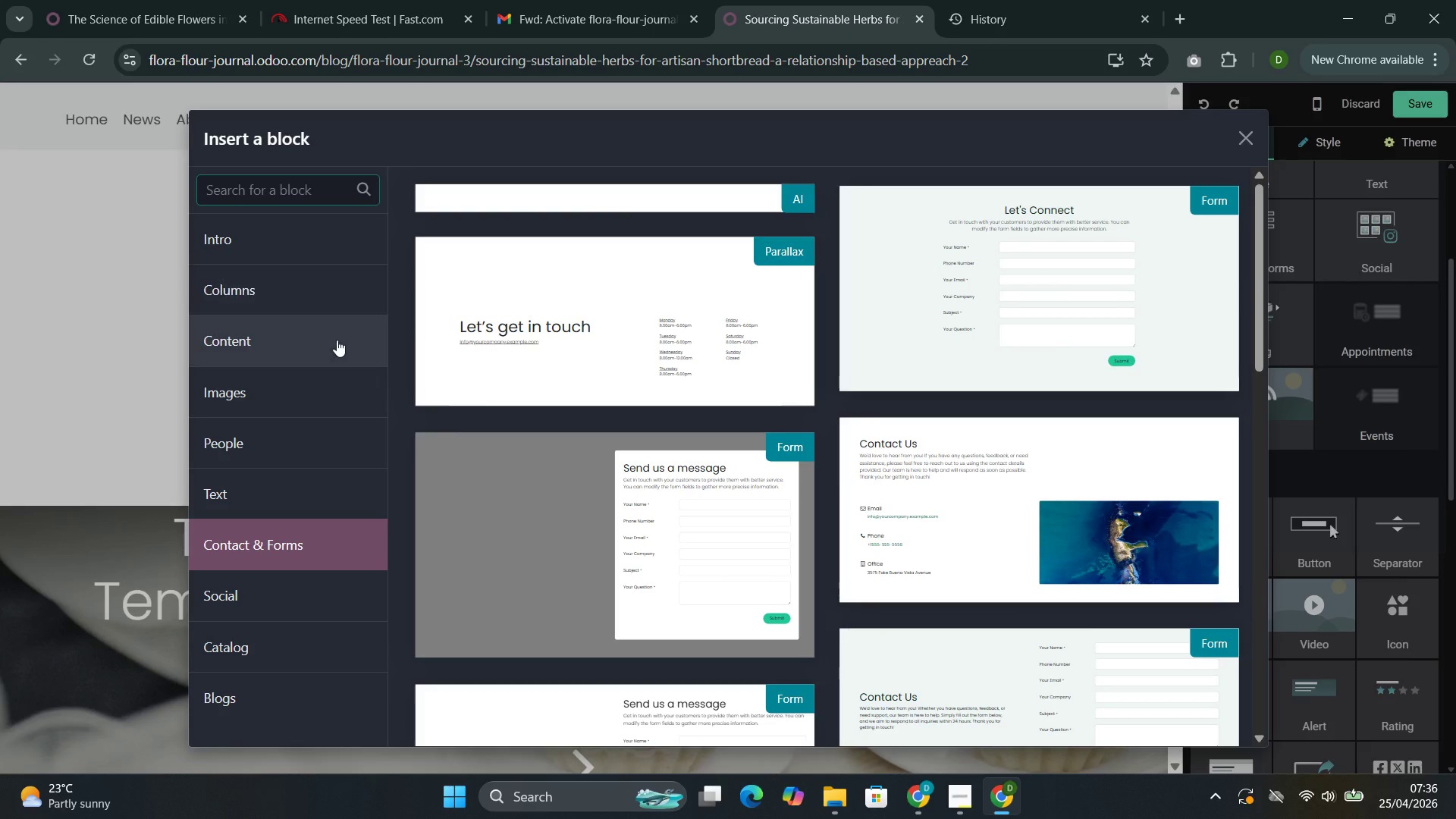 
scroll: coordinate [632, 468], scroll_direction: down, amount: 6.0
 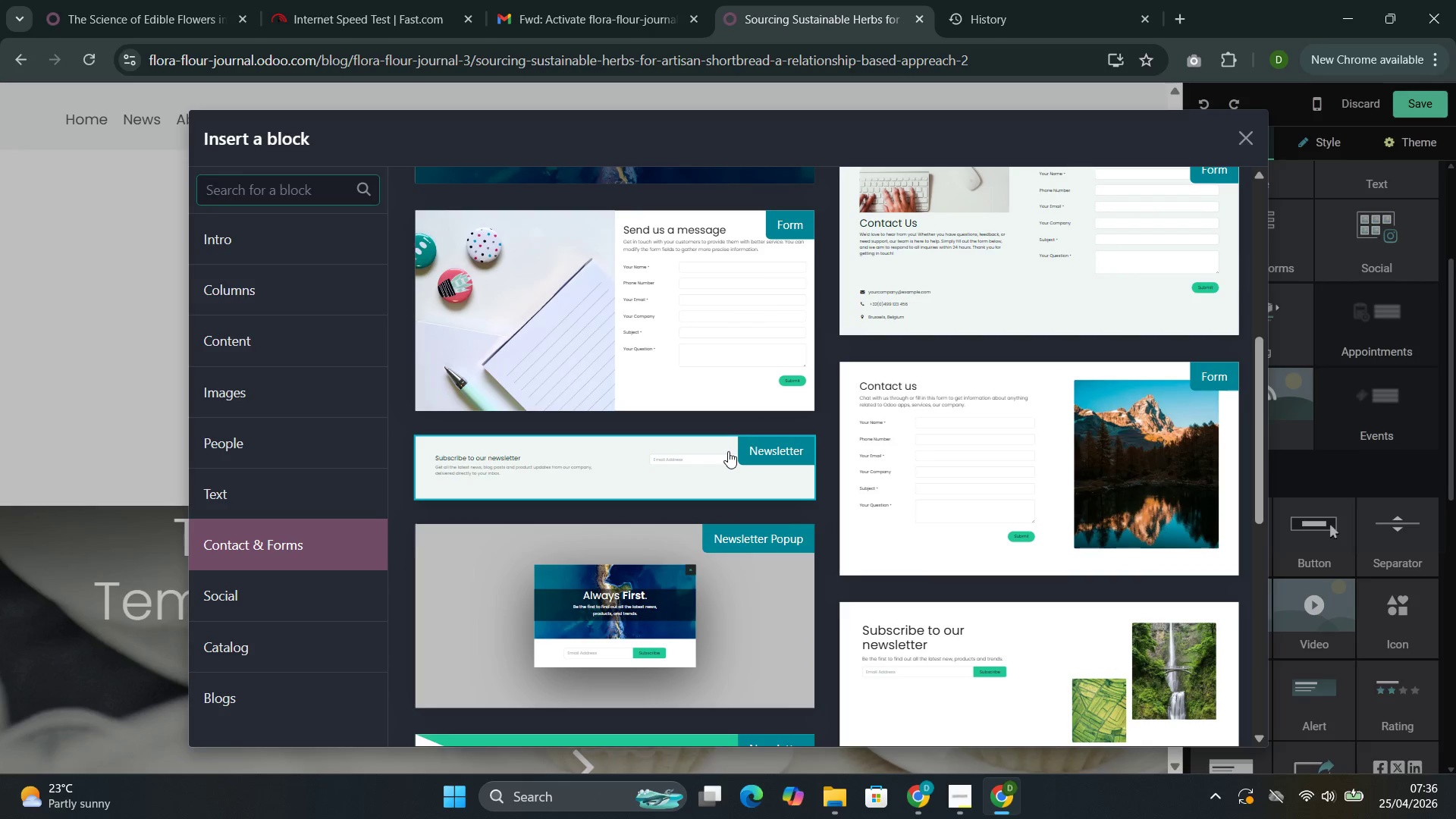 
mouse_move([726, 468])
 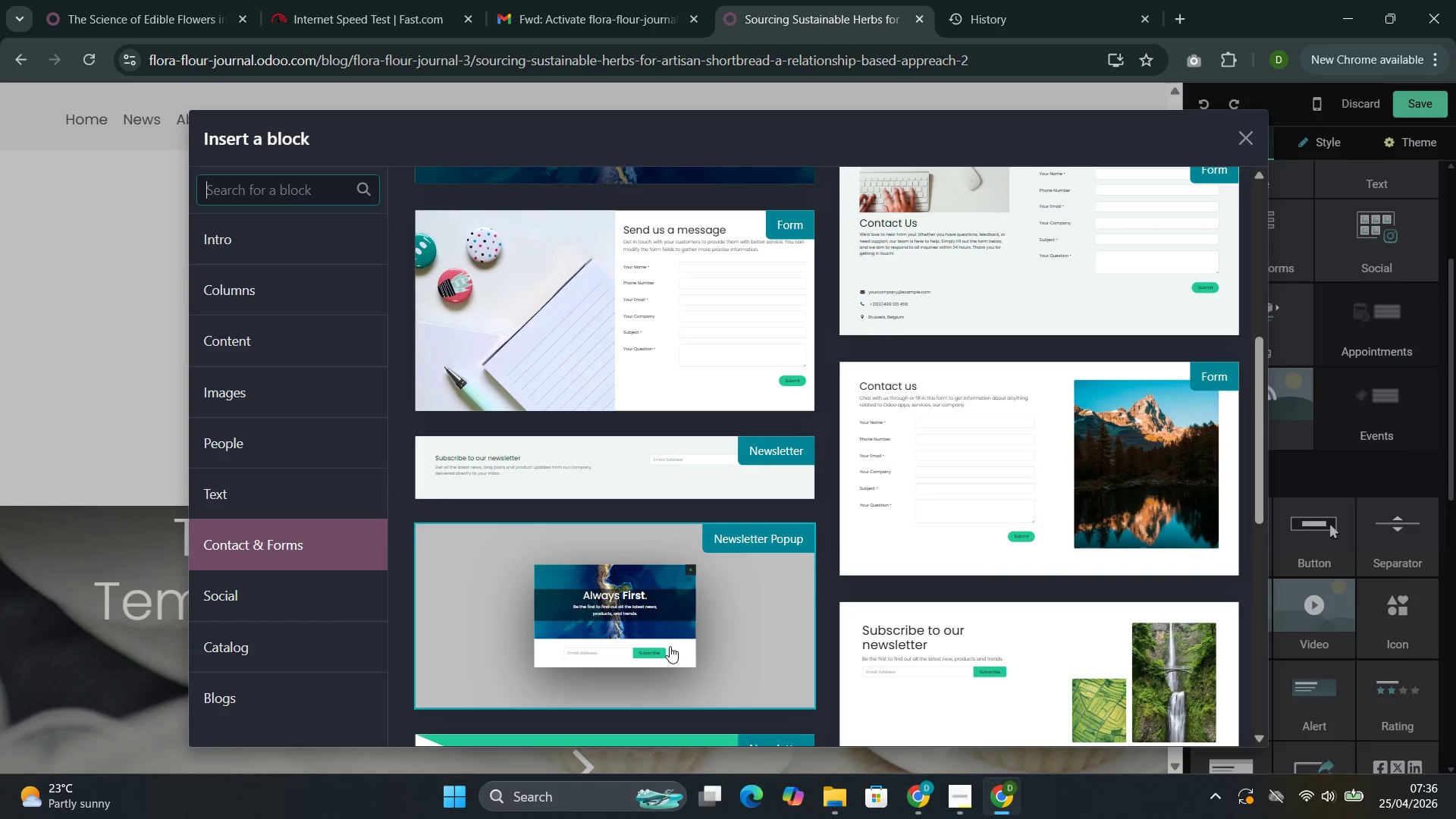 
left_click([670, 646])
 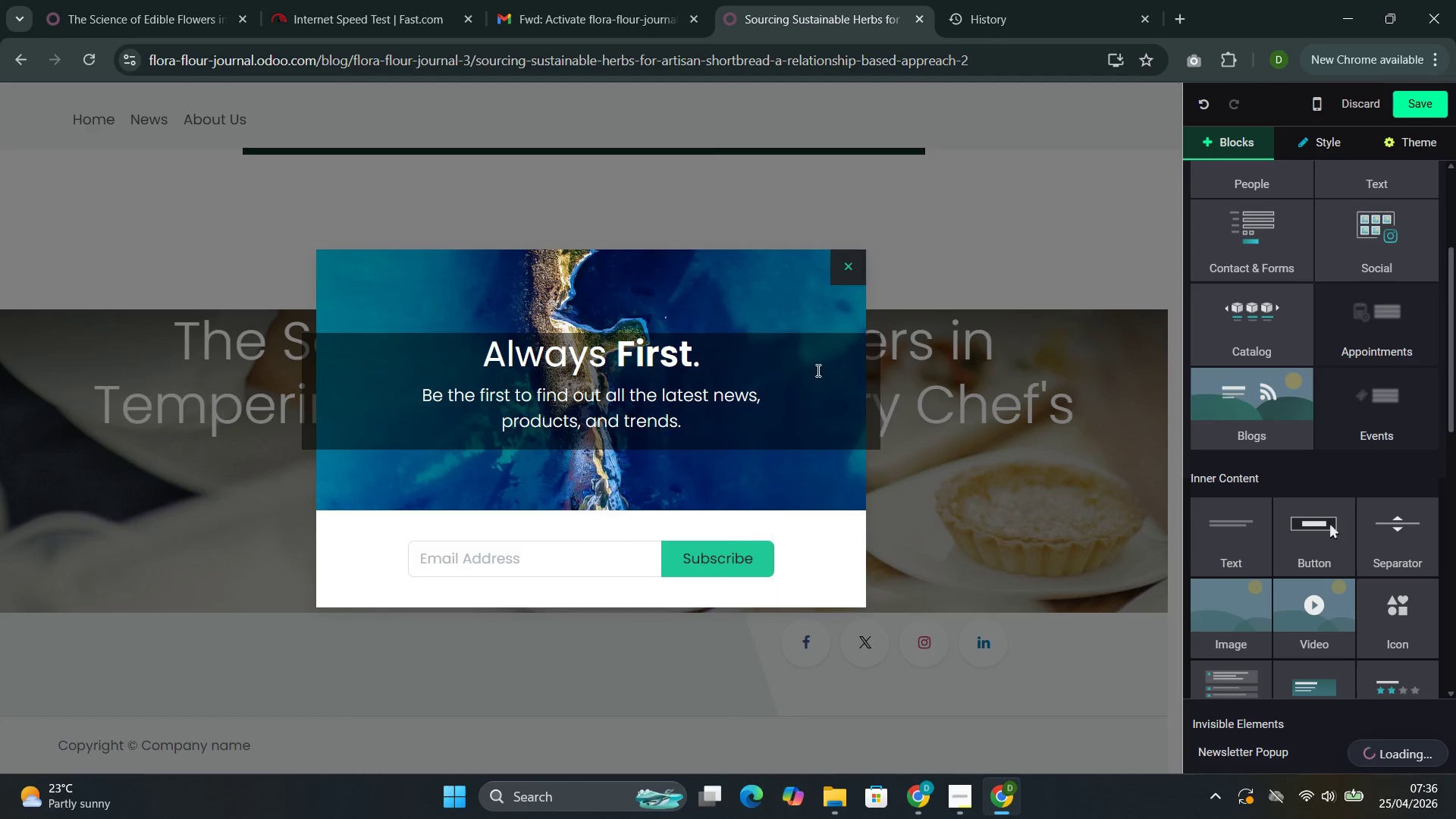 
left_click([852, 273])
 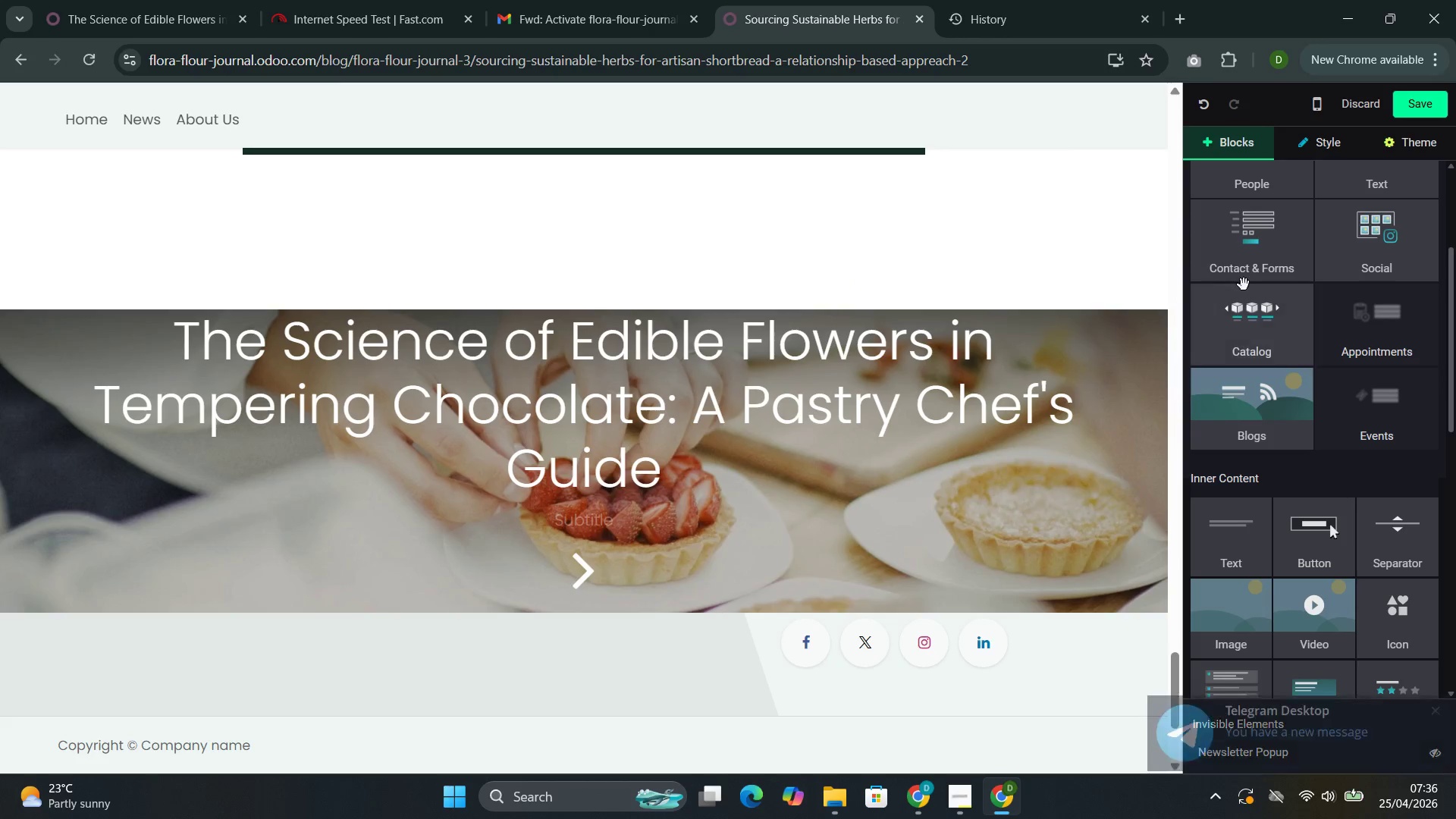 
scroll: coordinate [1251, 382], scroll_direction: up, amount: 2.0
 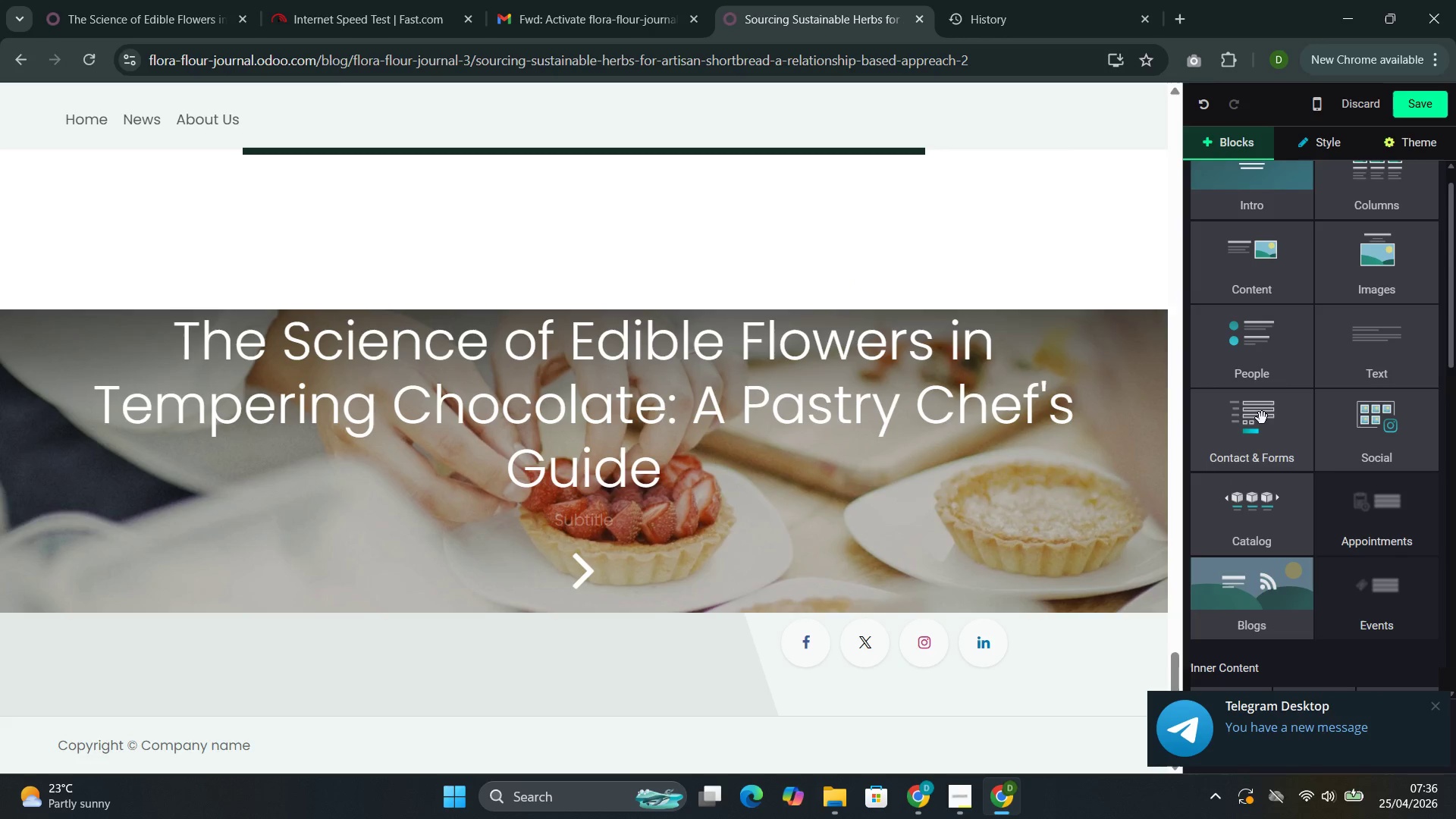 
left_click([1265, 442])
 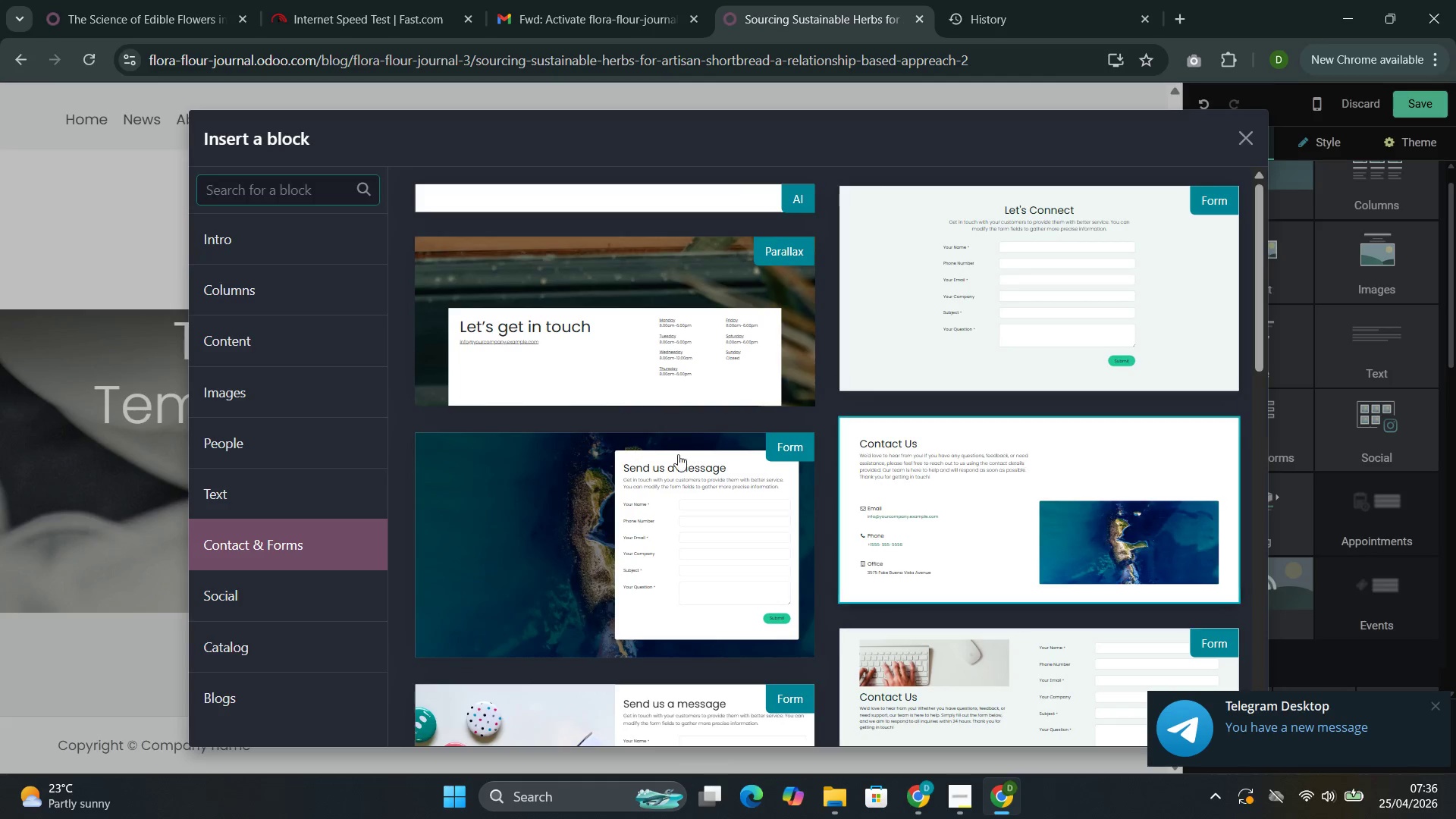 
scroll: coordinate [727, 494], scroll_direction: down, amount: 7.0
 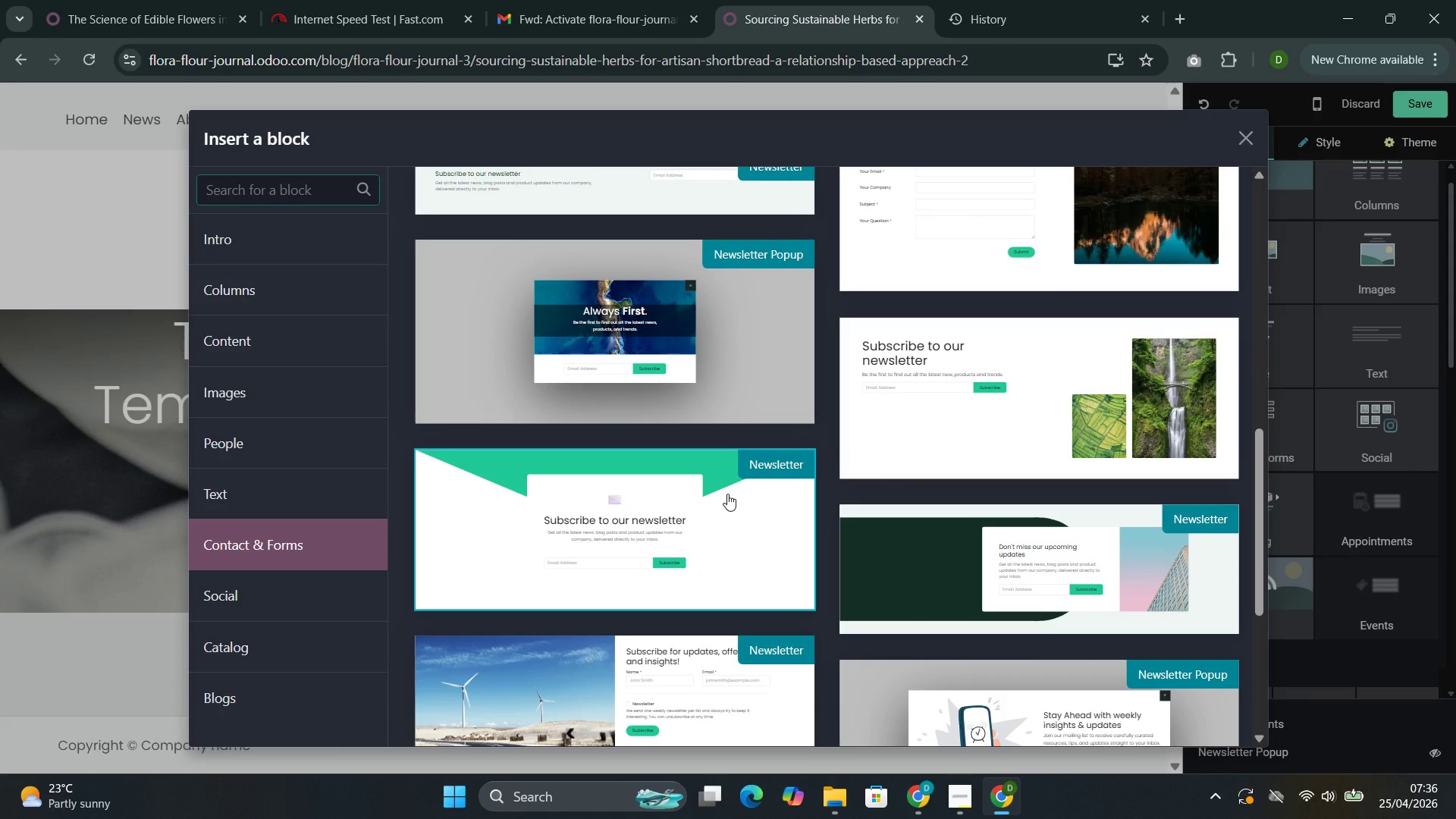 
left_click([715, 497])
 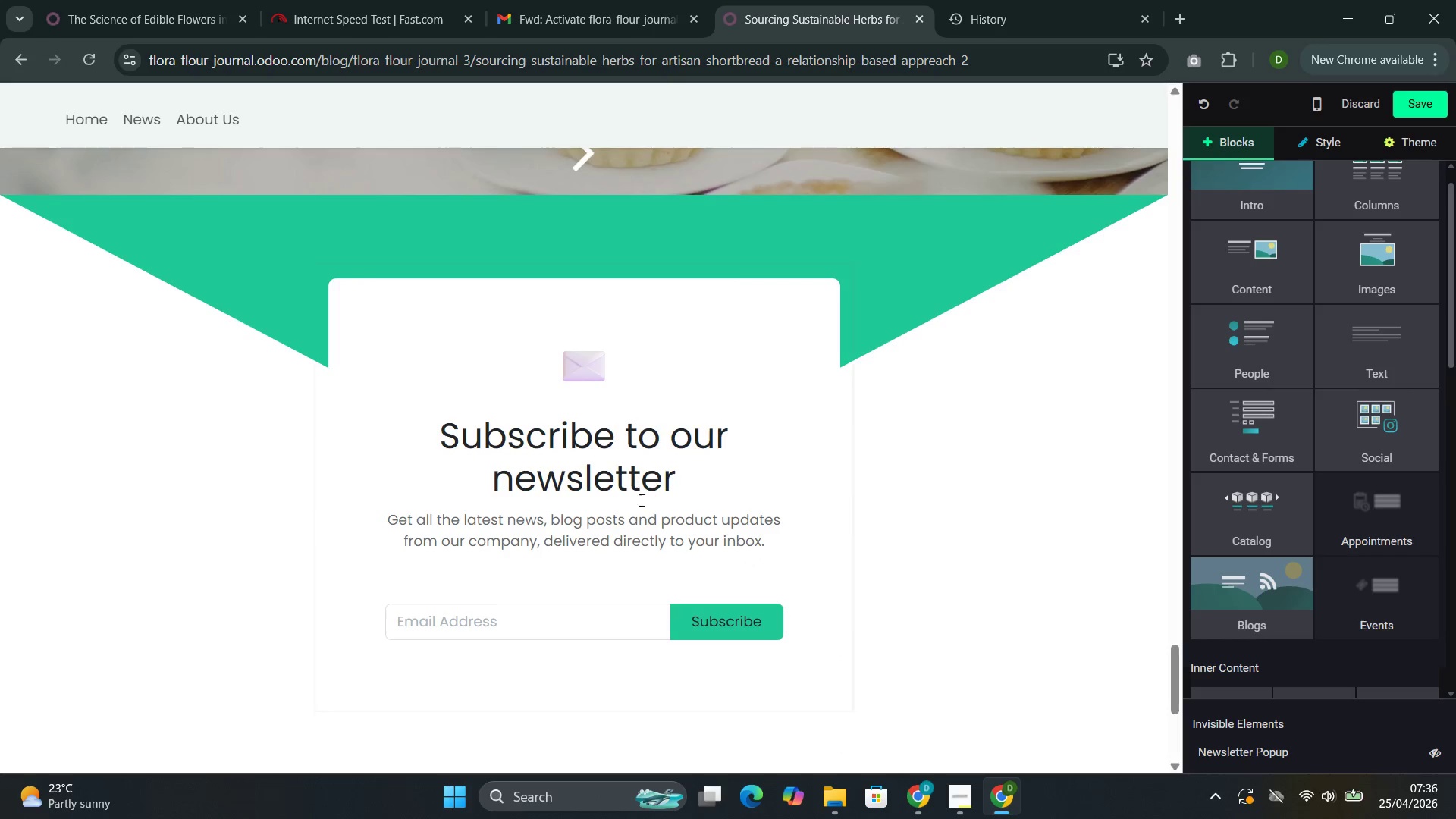 
left_click([619, 500])
 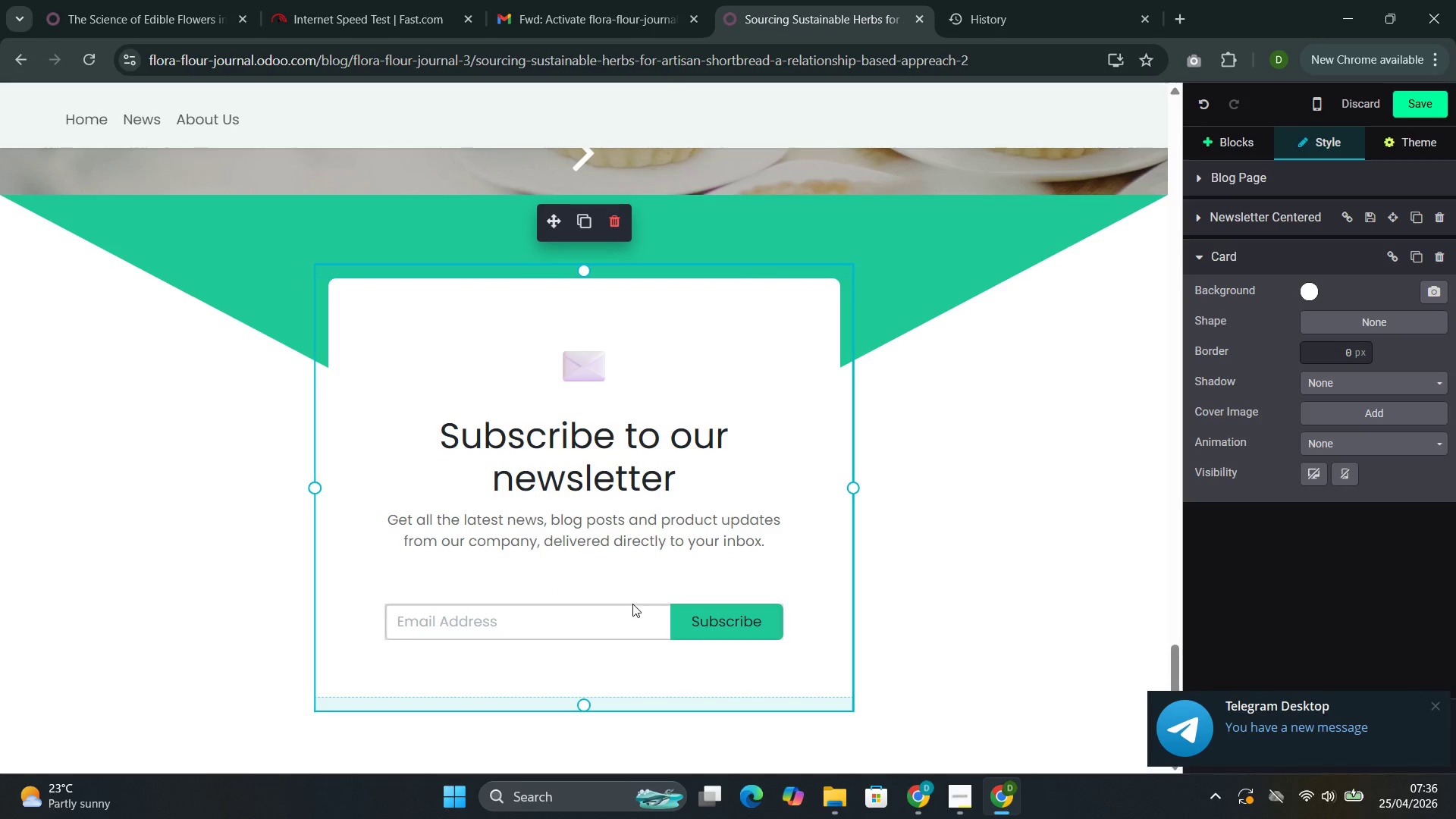 
left_click([599, 623])
 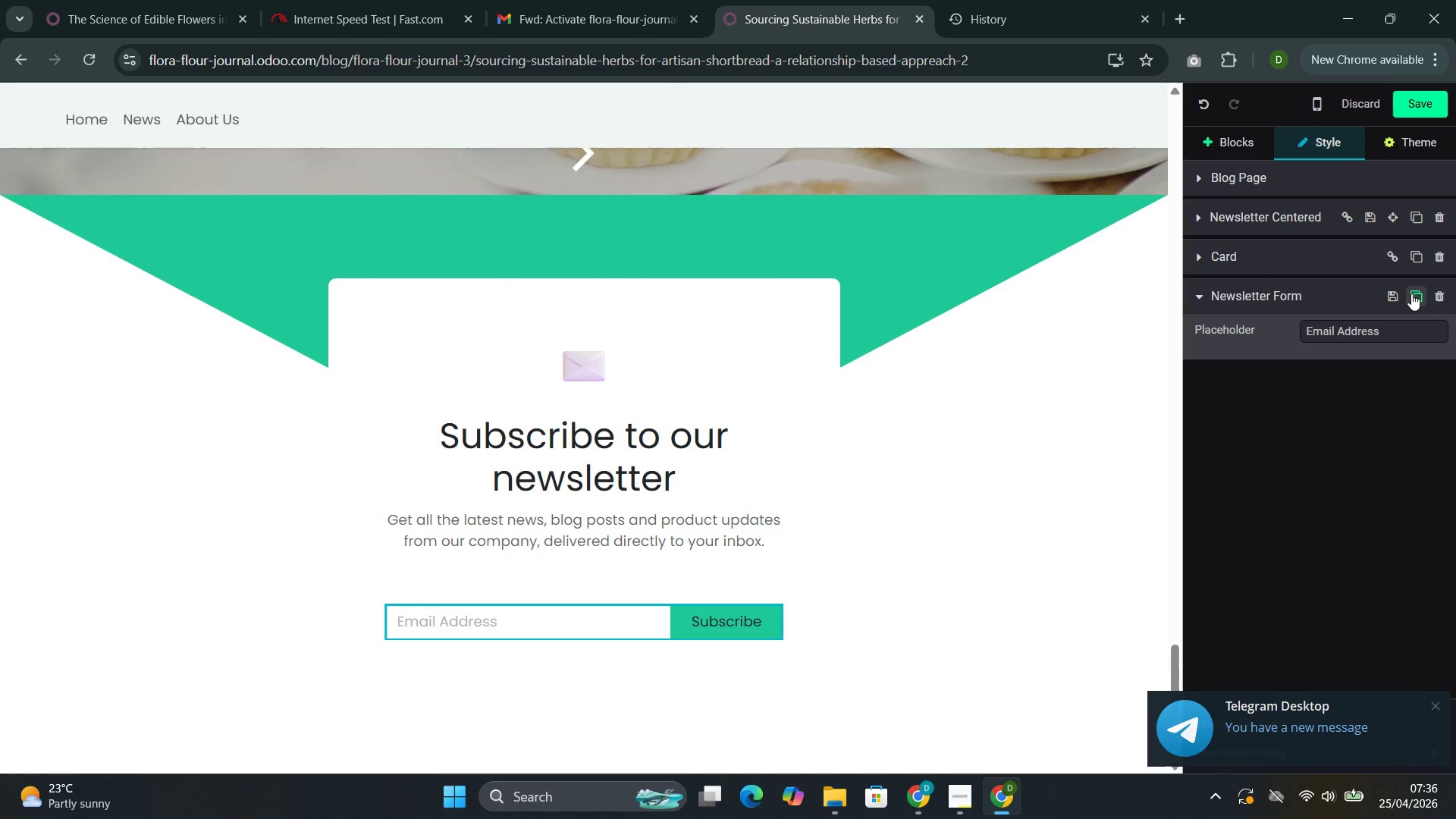 
left_click([1411, 294])
 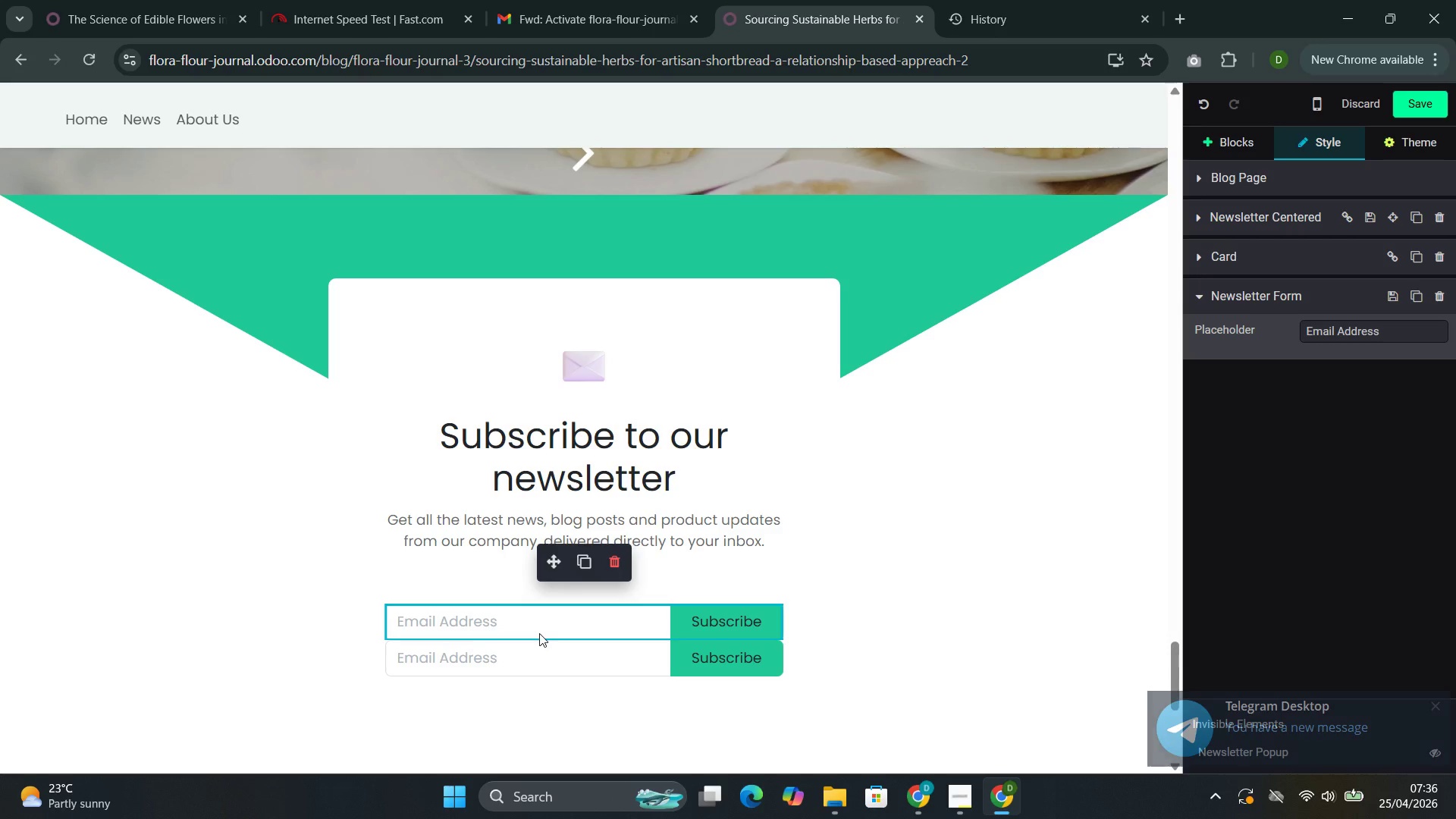 
left_click([541, 660])
 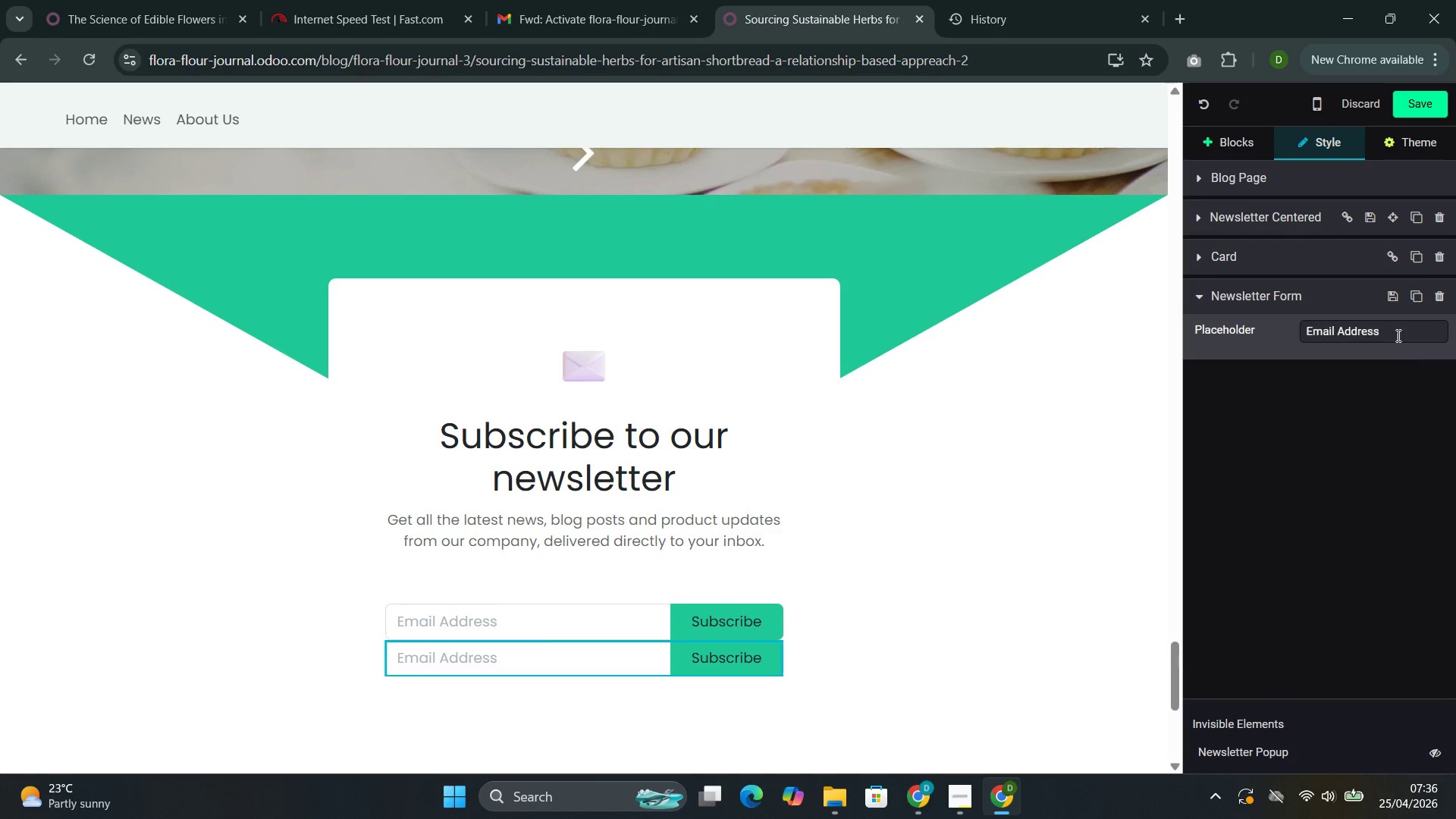 
left_click([1396, 333])
 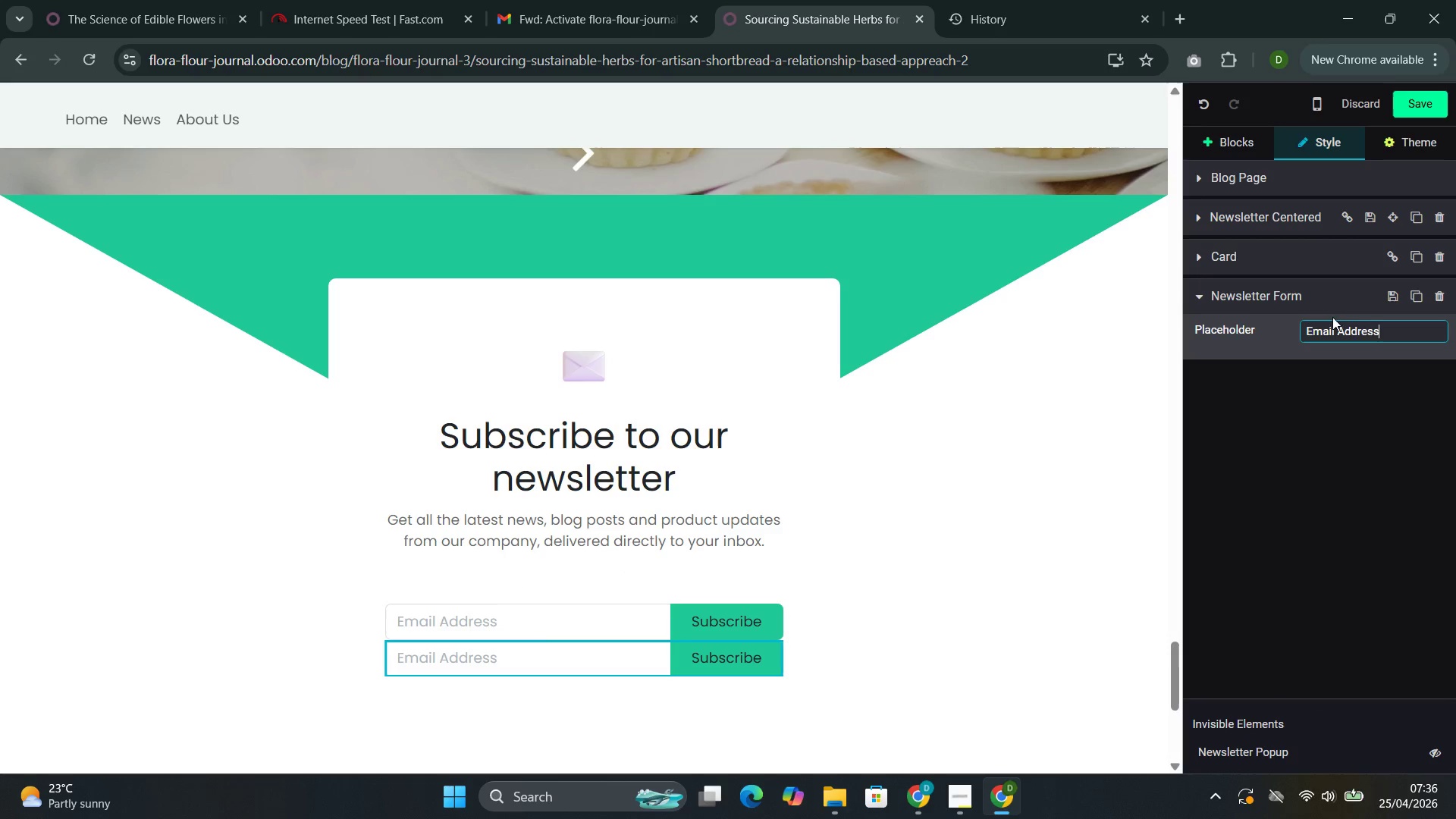 
left_click([1329, 307])
 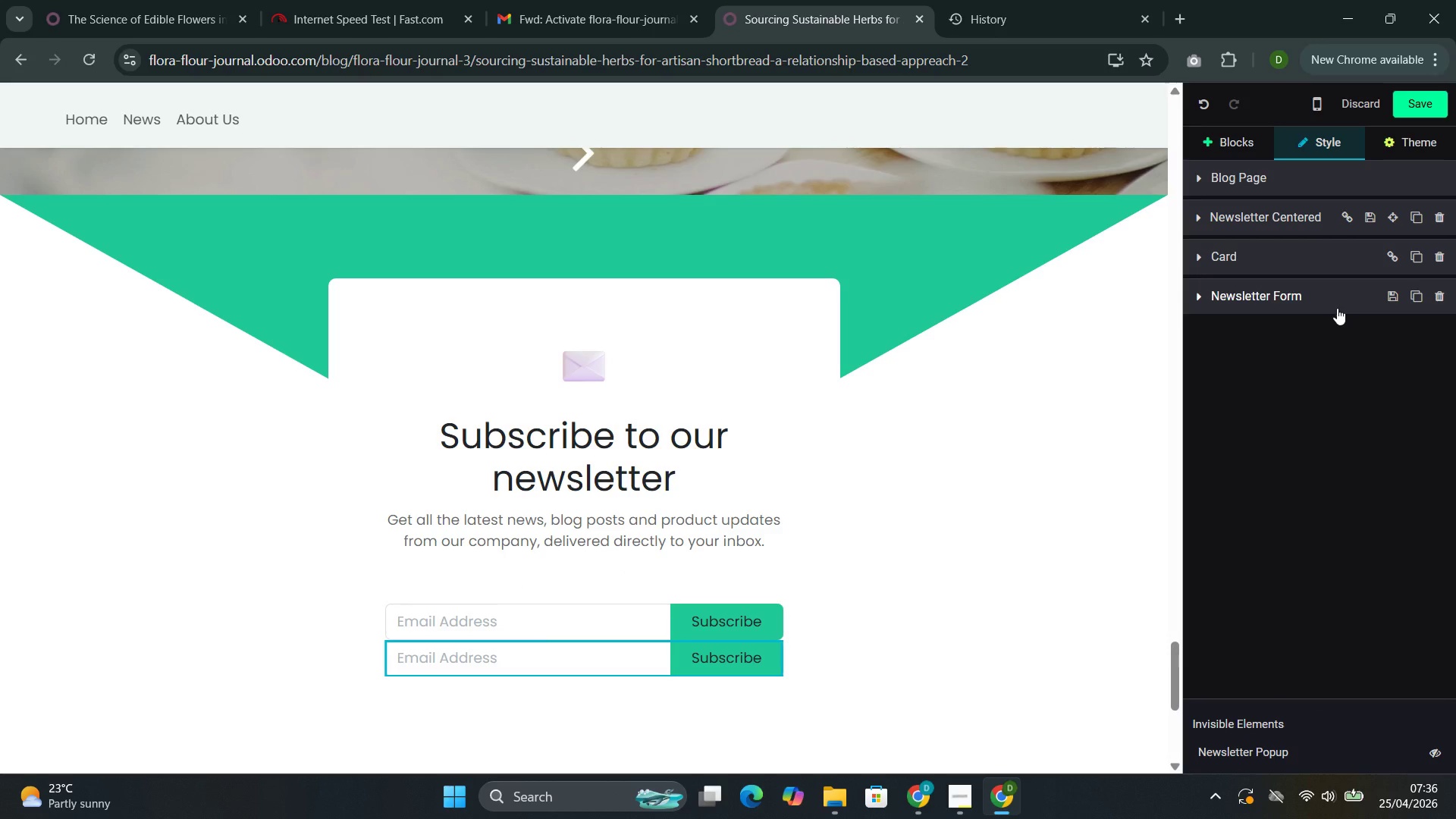 
left_click([1337, 308])
 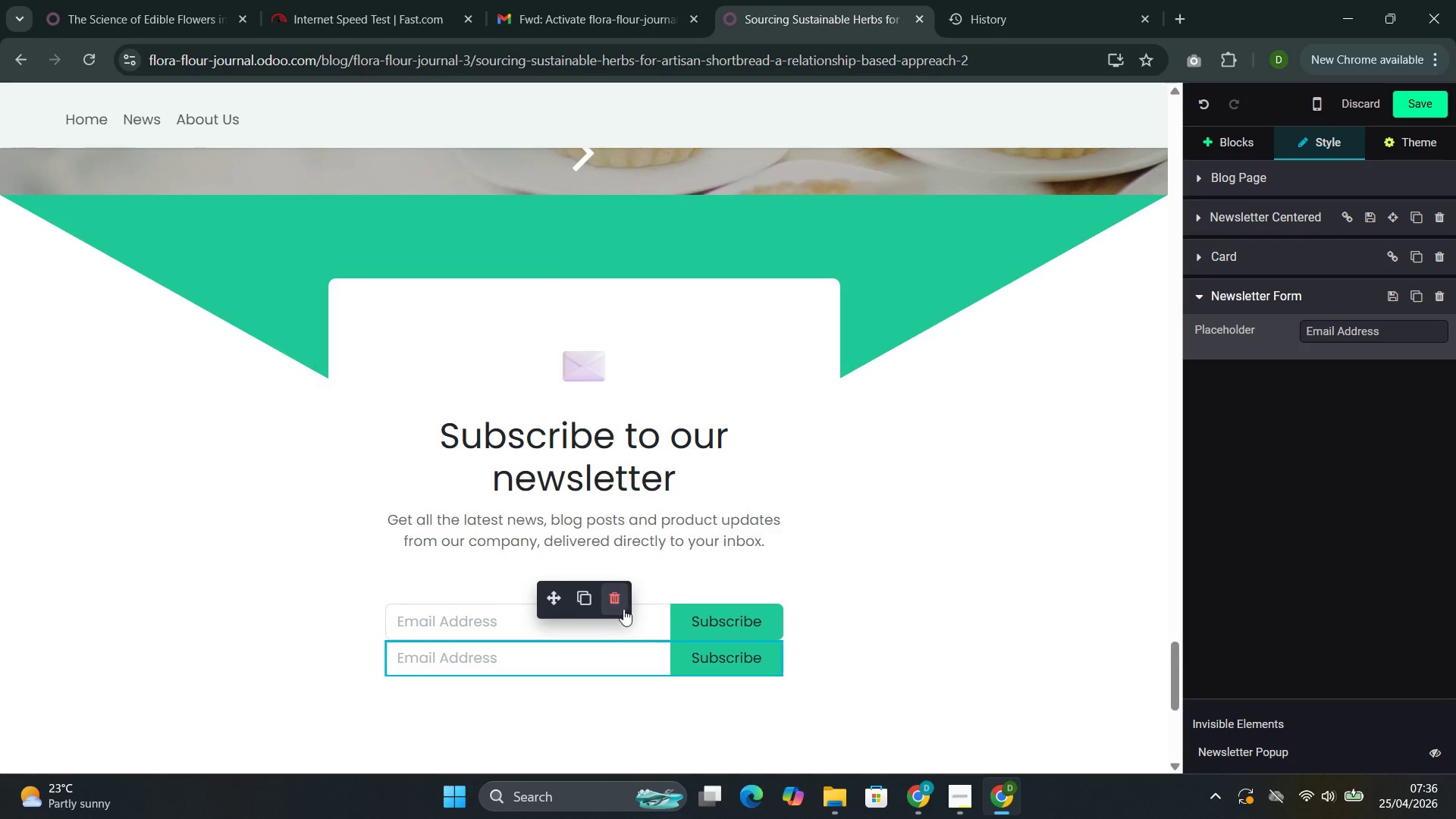 
left_click([491, 622])
 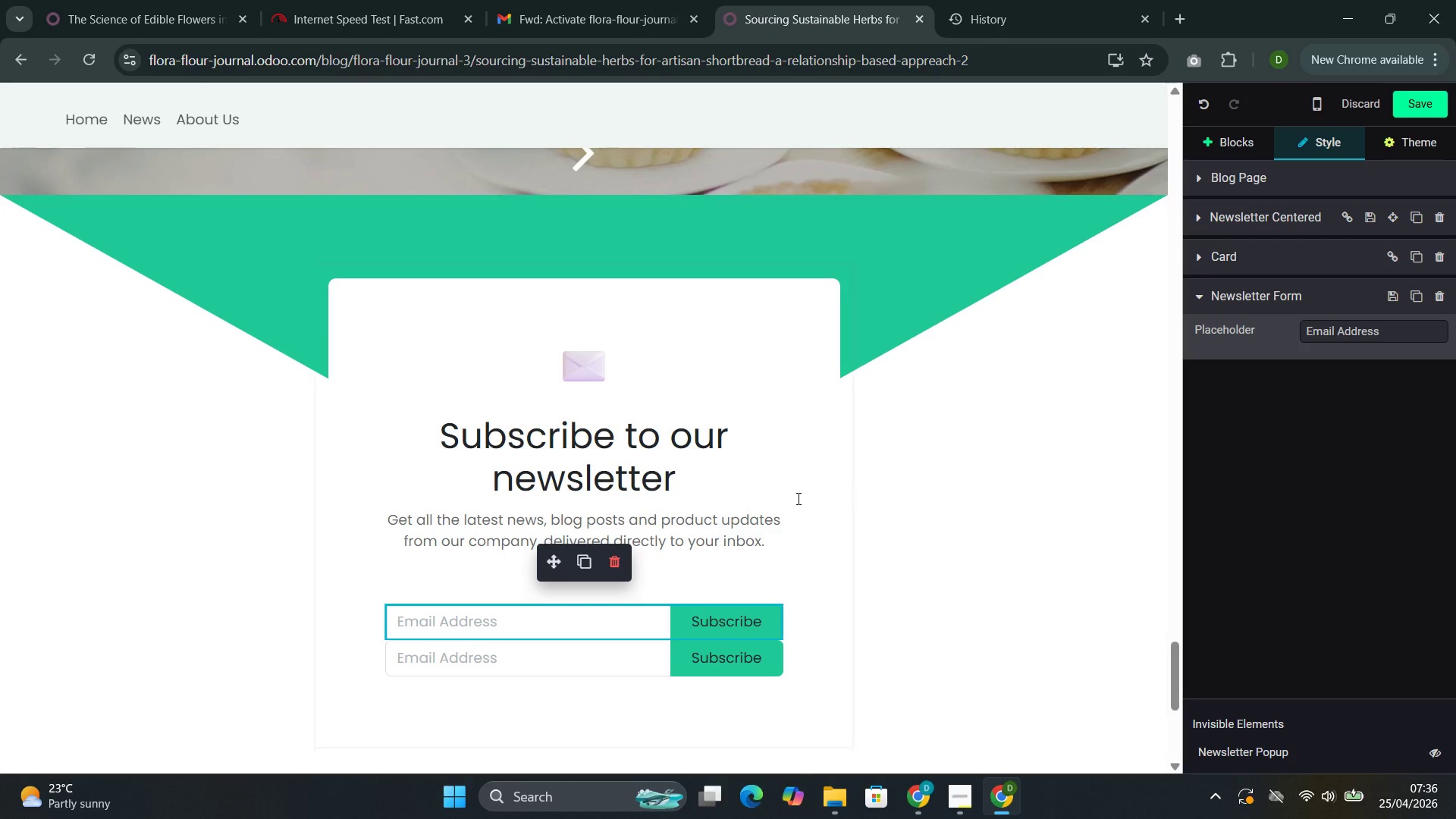 
left_click([726, 610])
 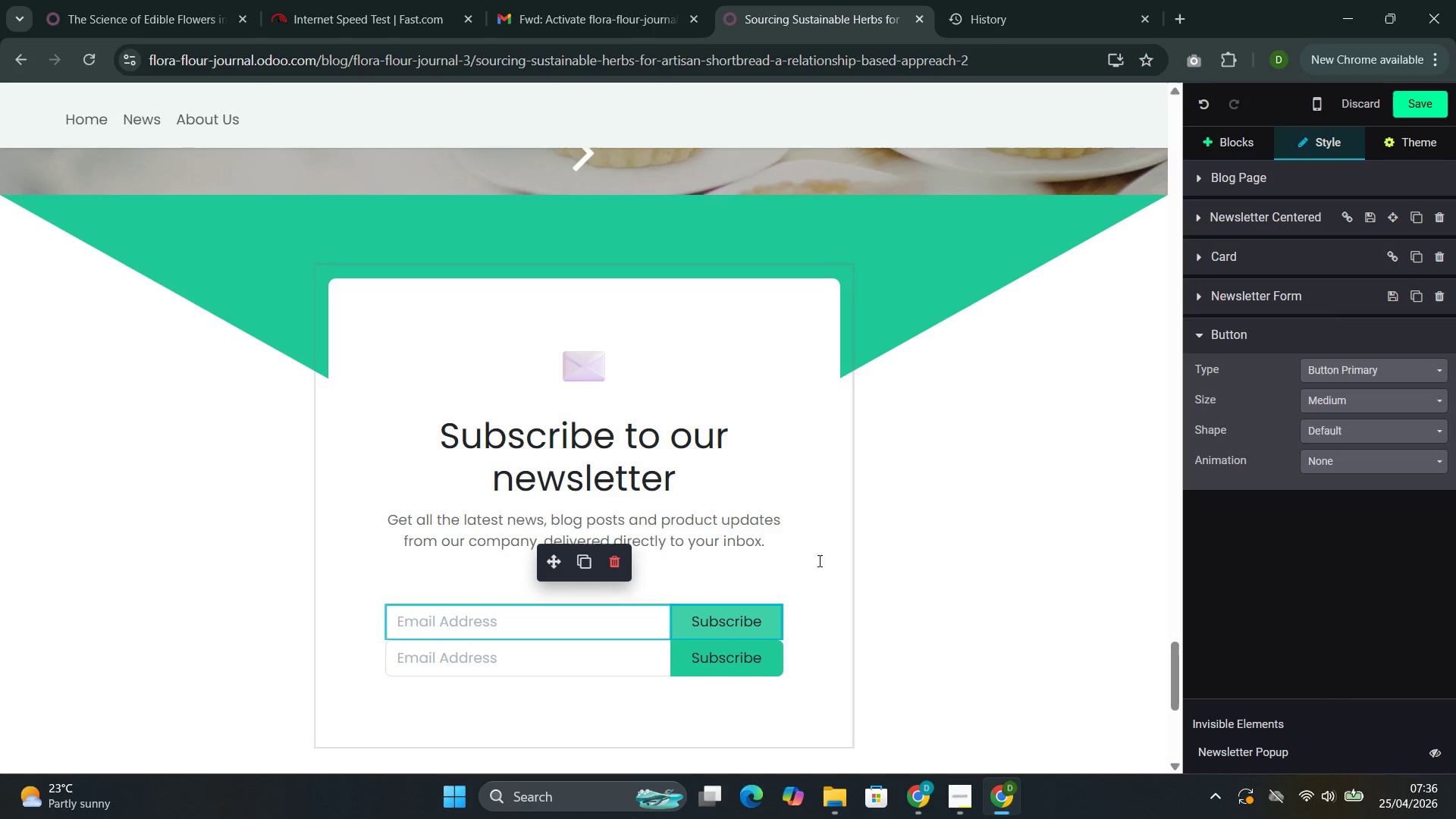 
left_click([769, 608])
 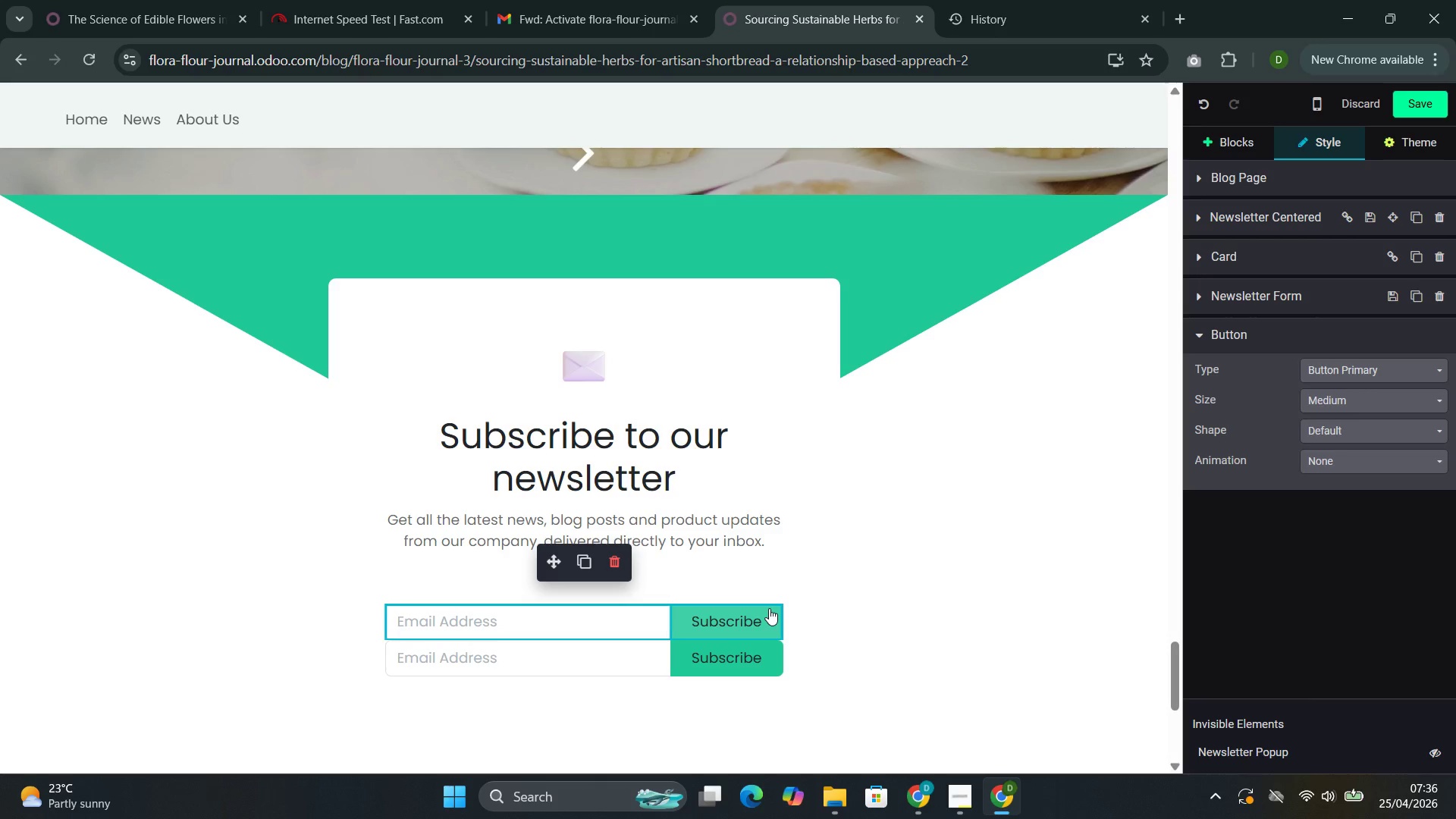 
key(Backspace)
 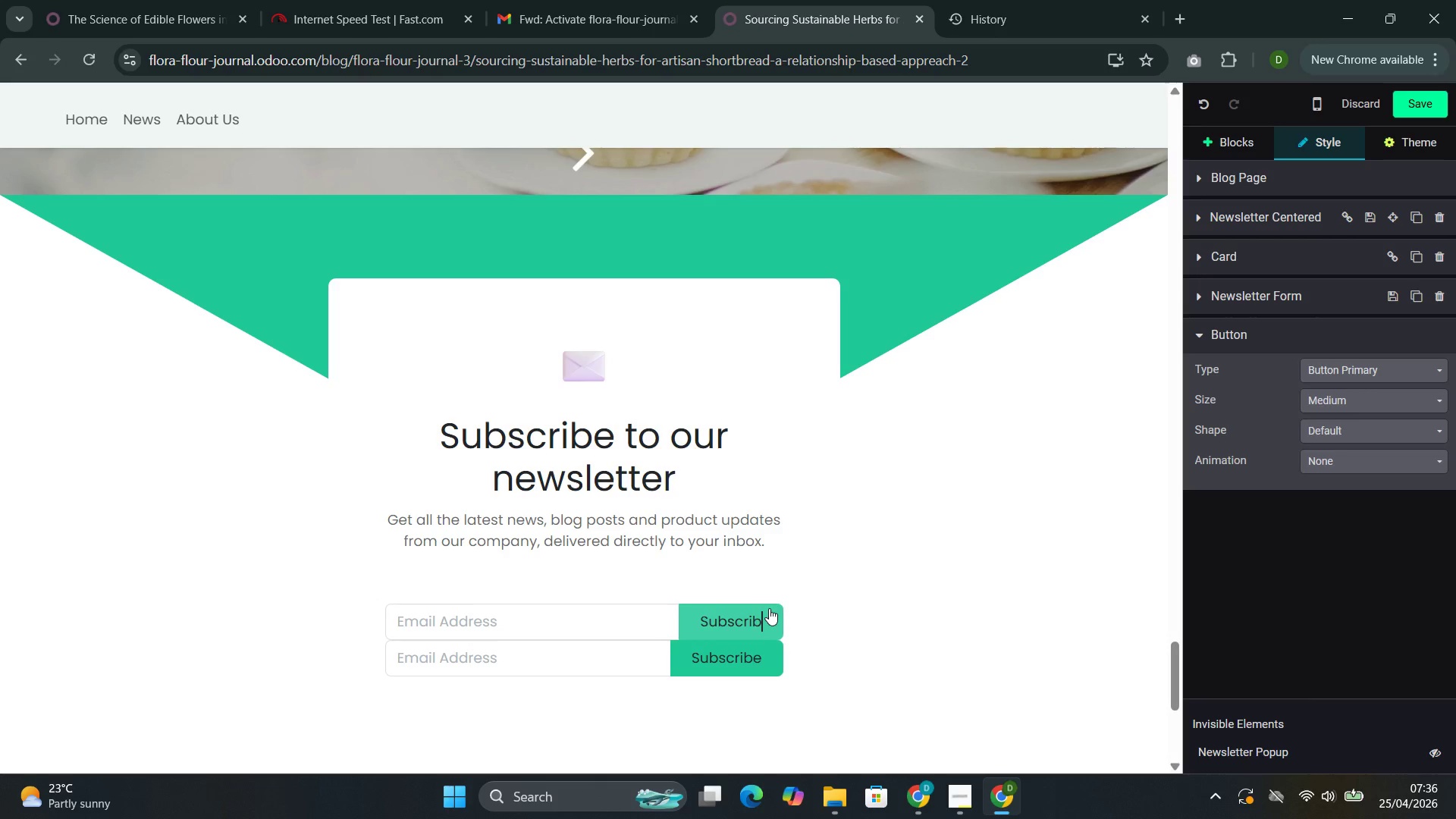 
key(Backspace)
 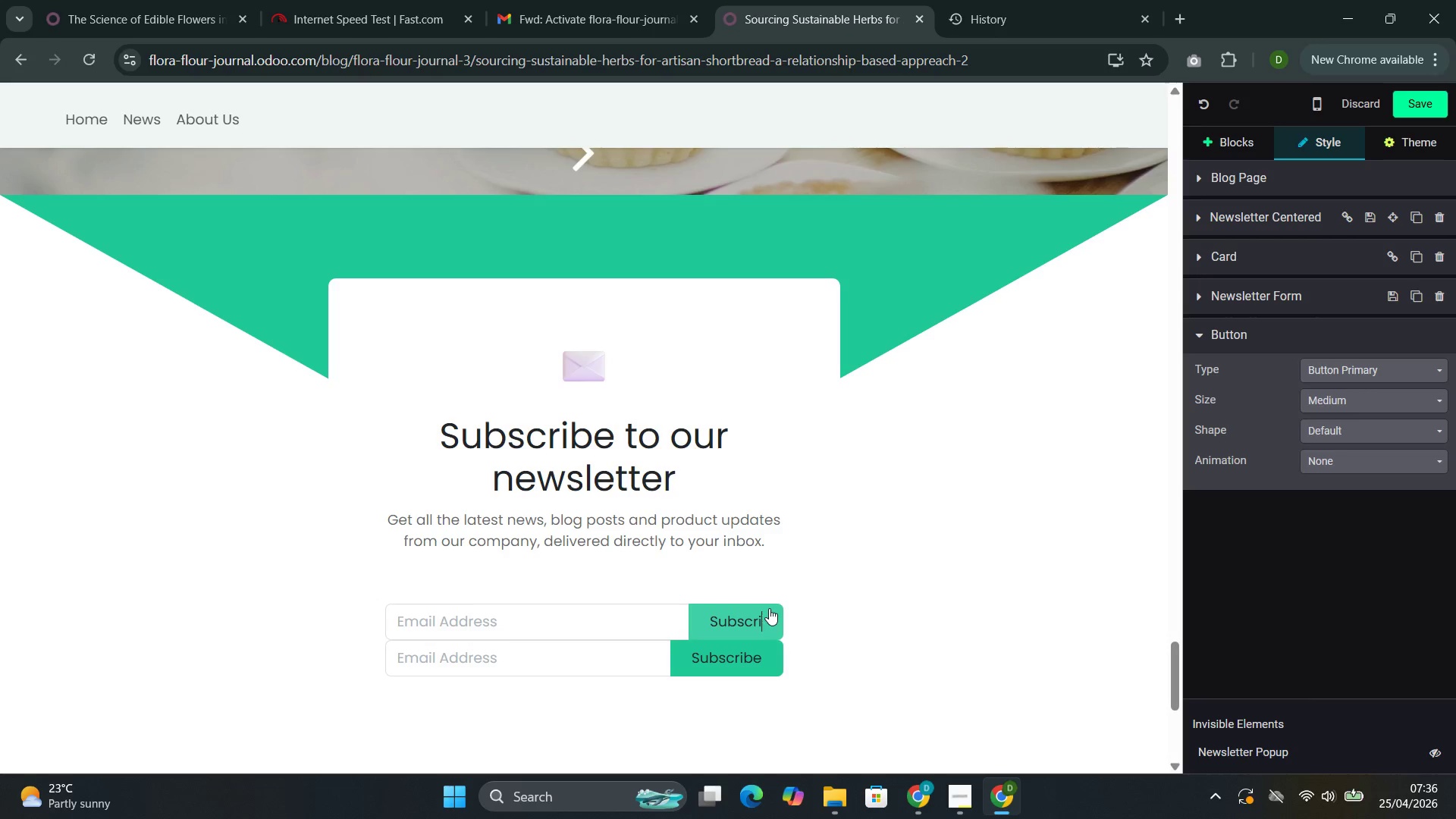 
key(Backspace)
 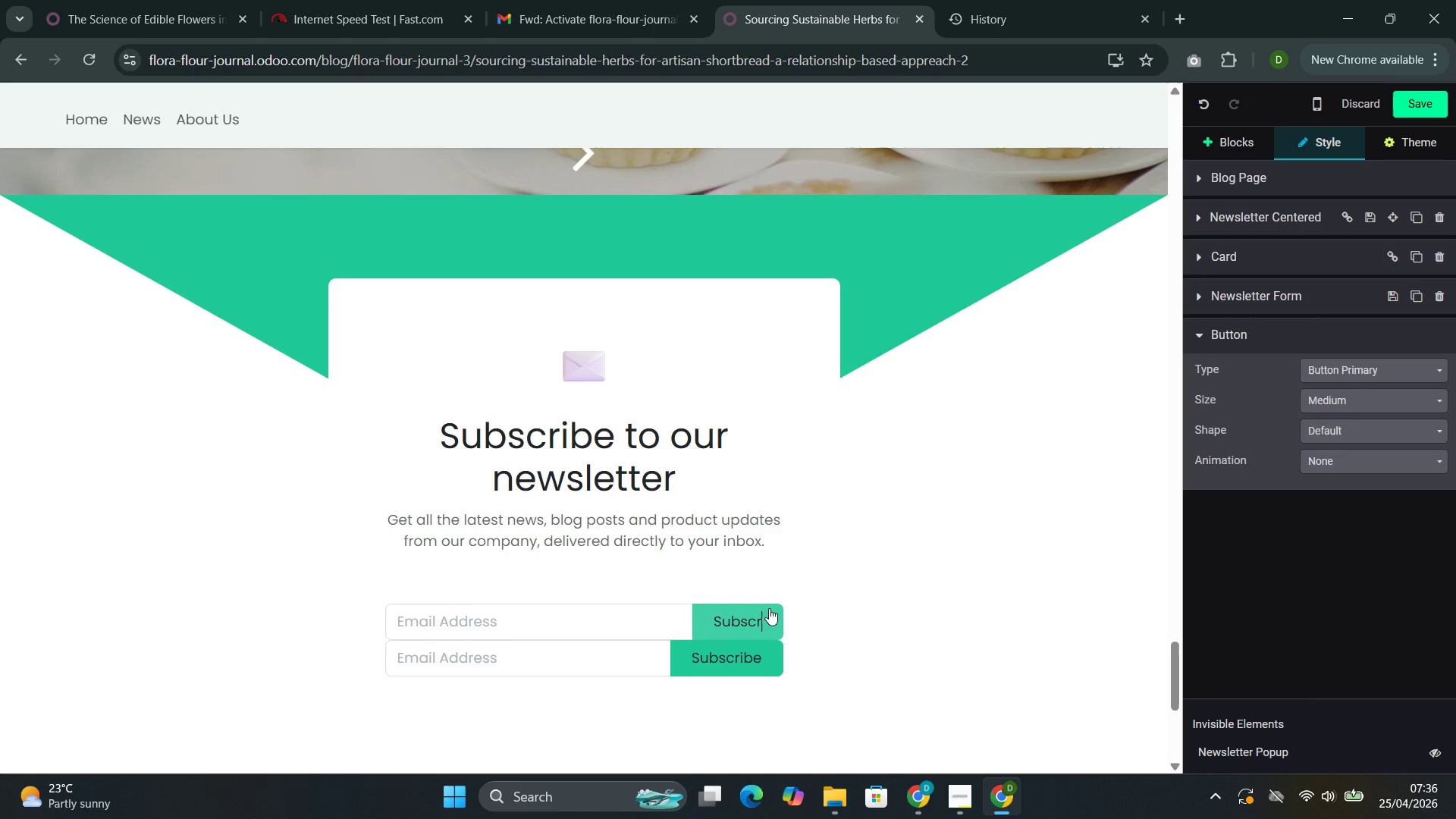 
key(Backspace)
 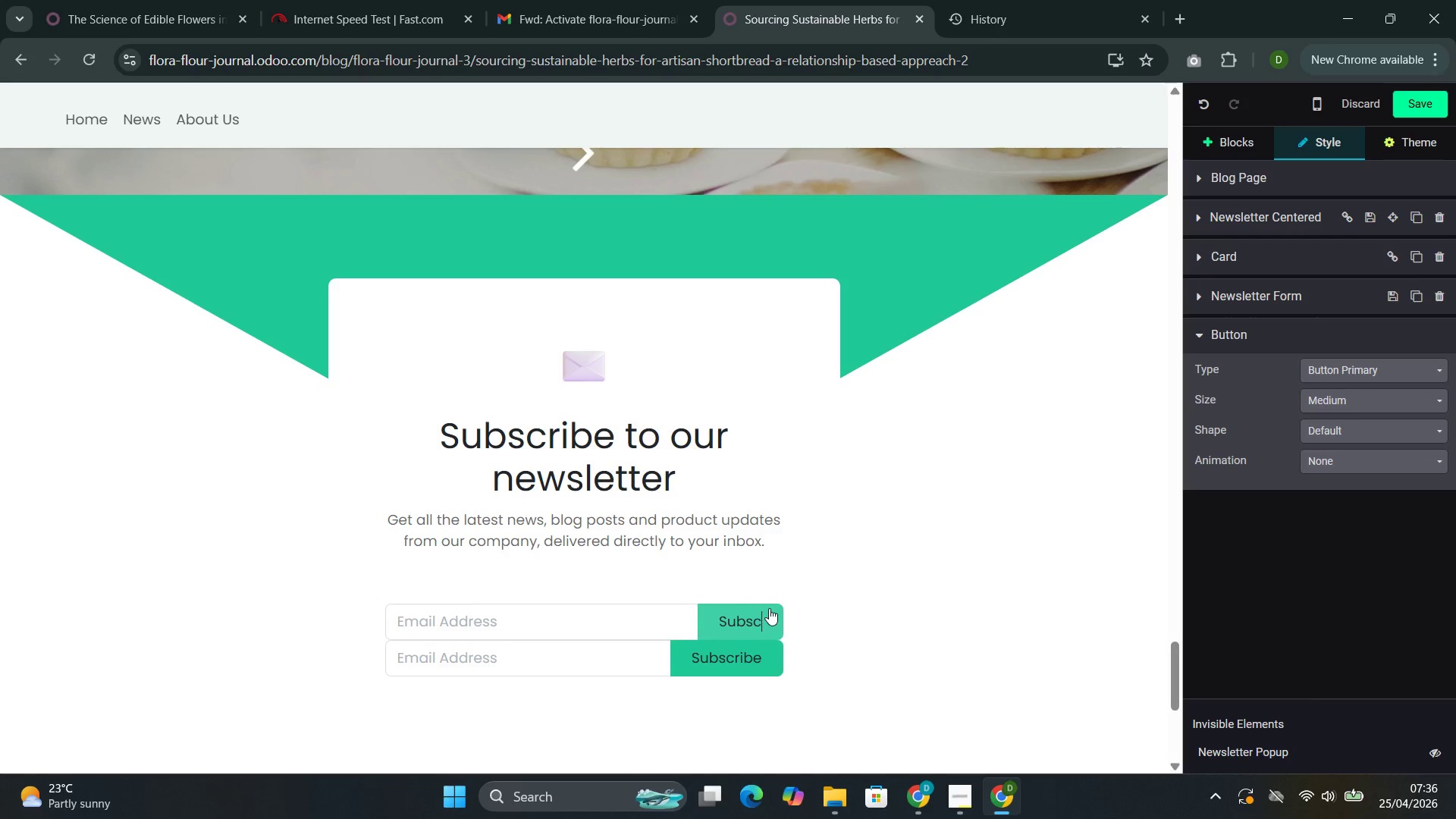 
key(Backspace)
 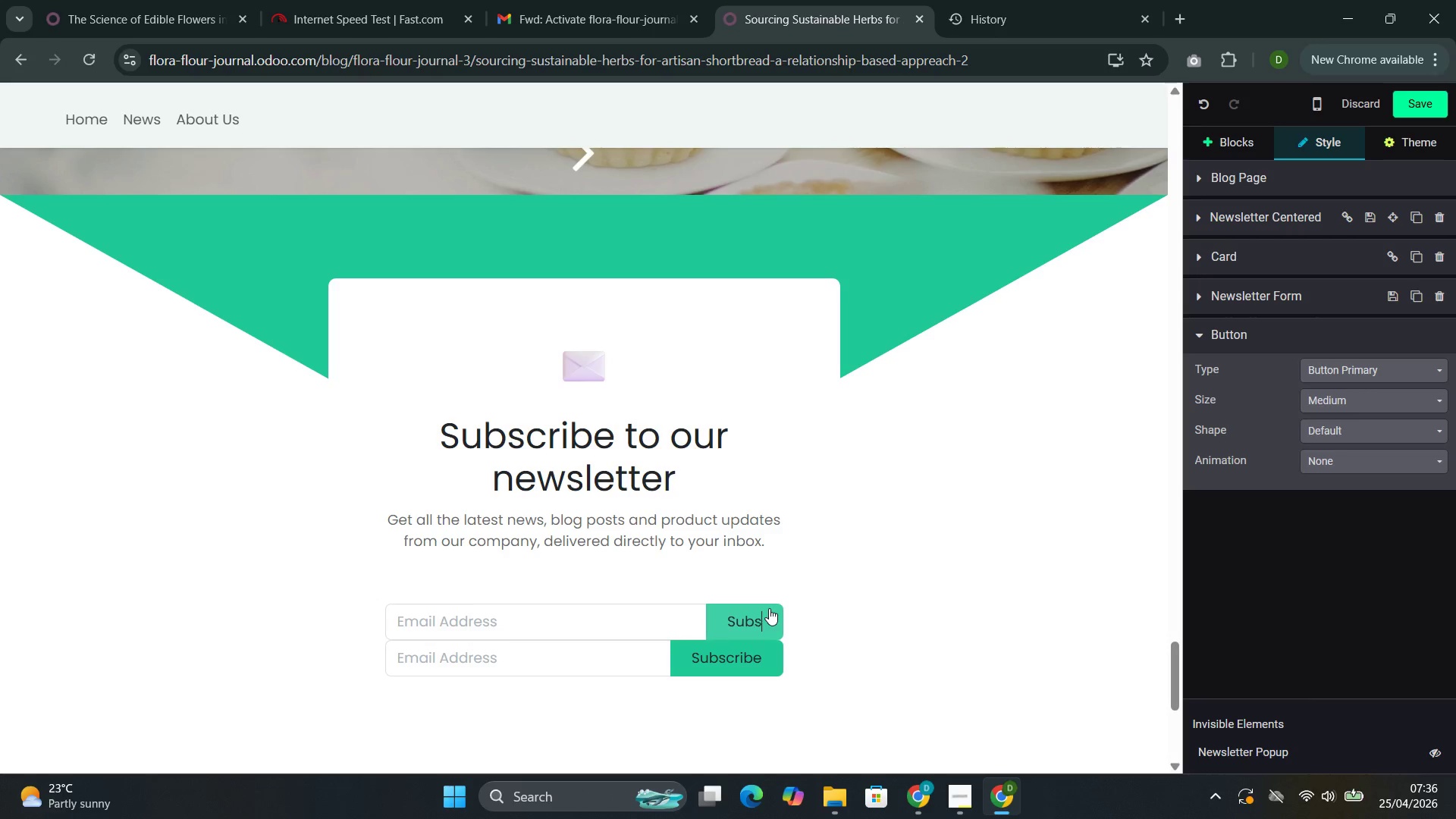 
key(Backspace)
 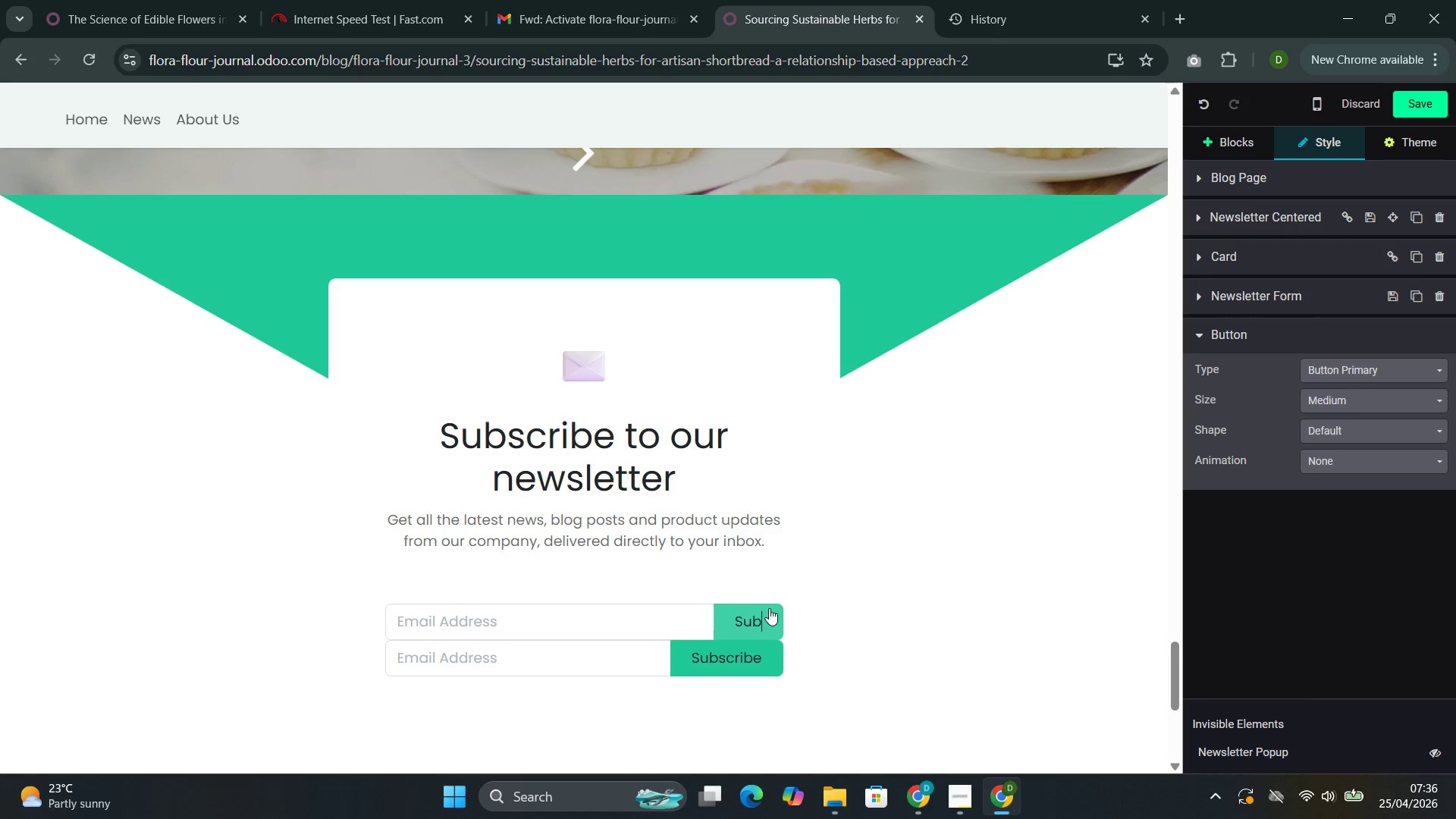 
key(Backspace)
 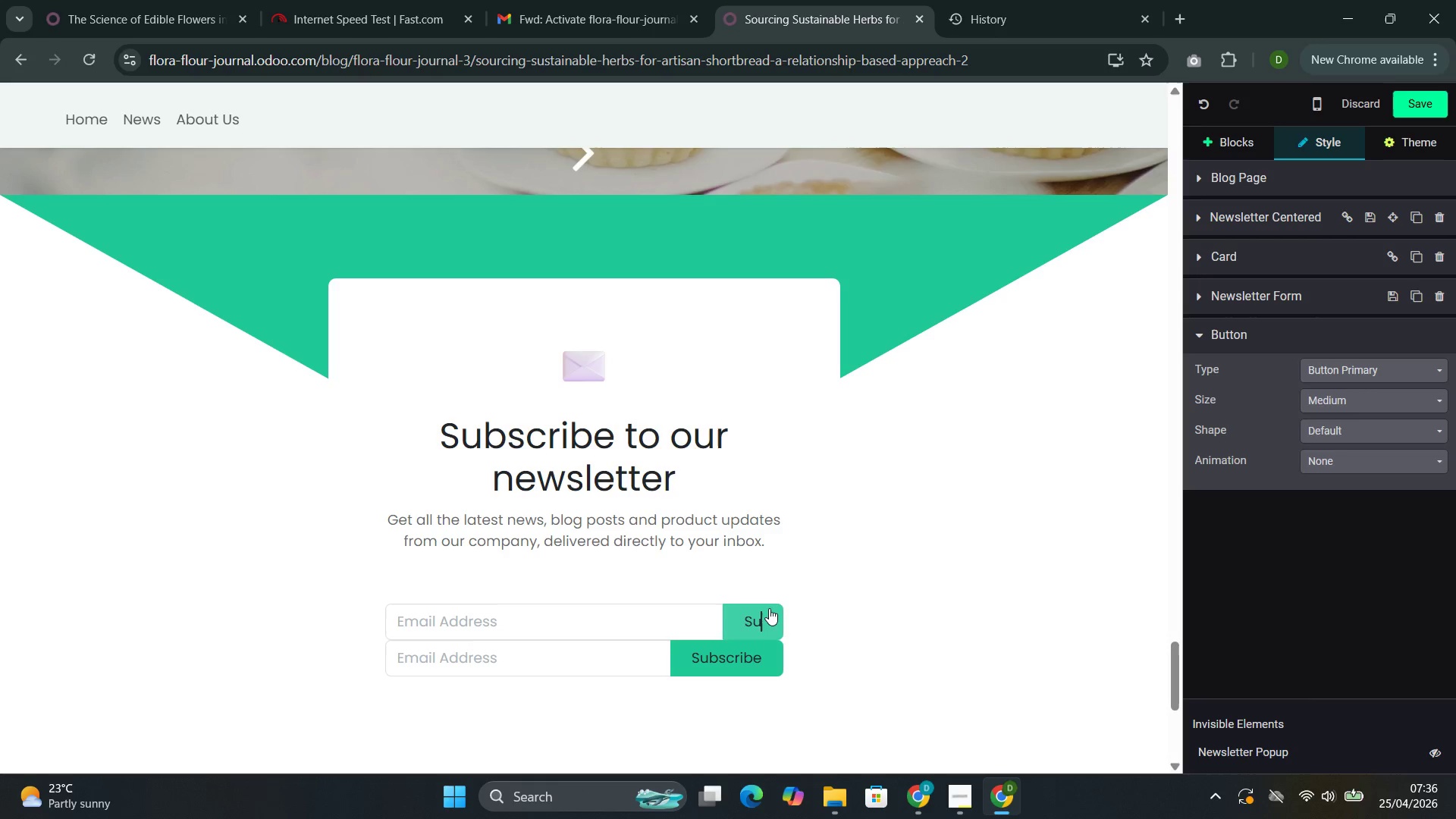 
key(Backspace)
 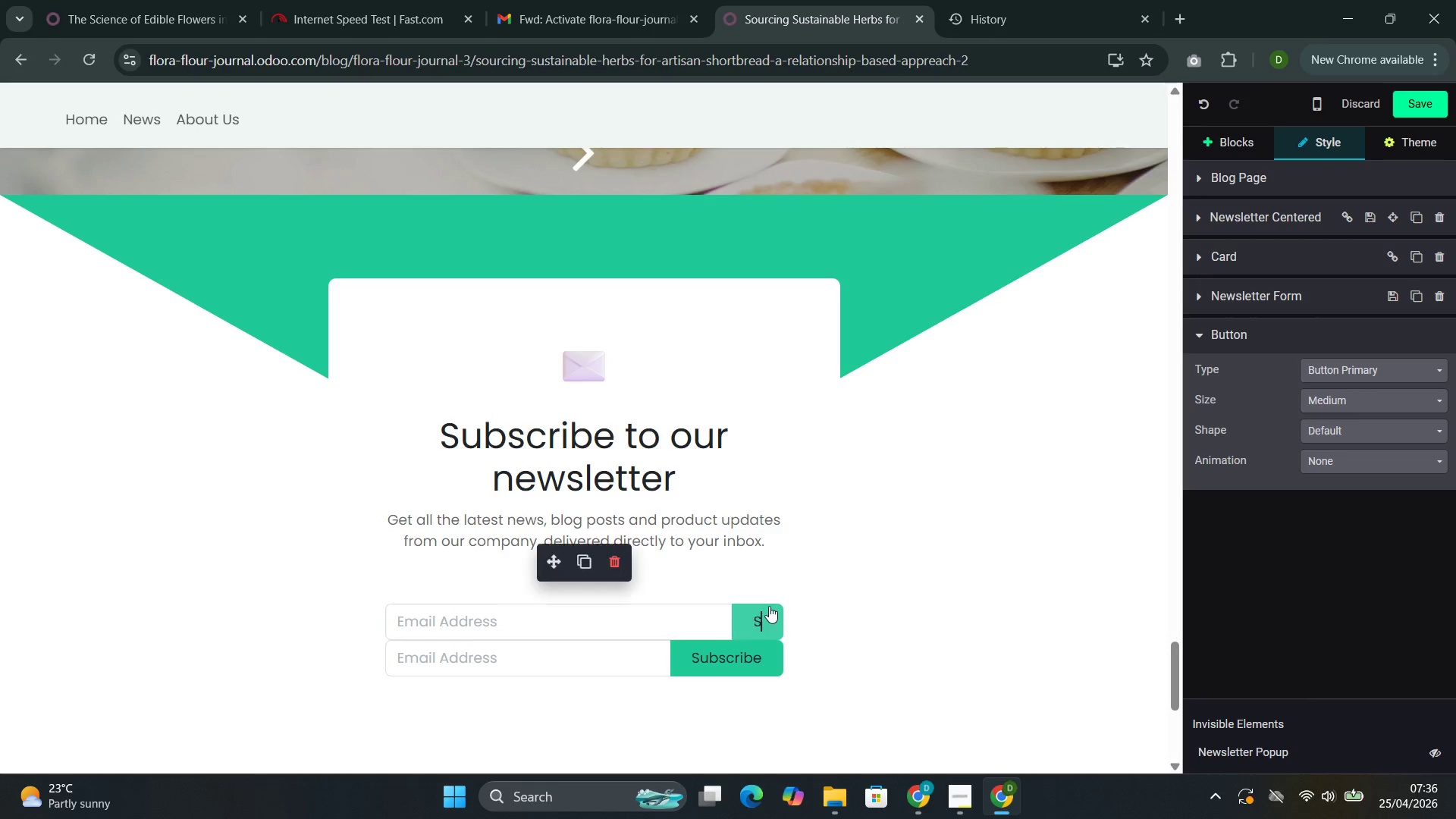 
key(Backspace)
 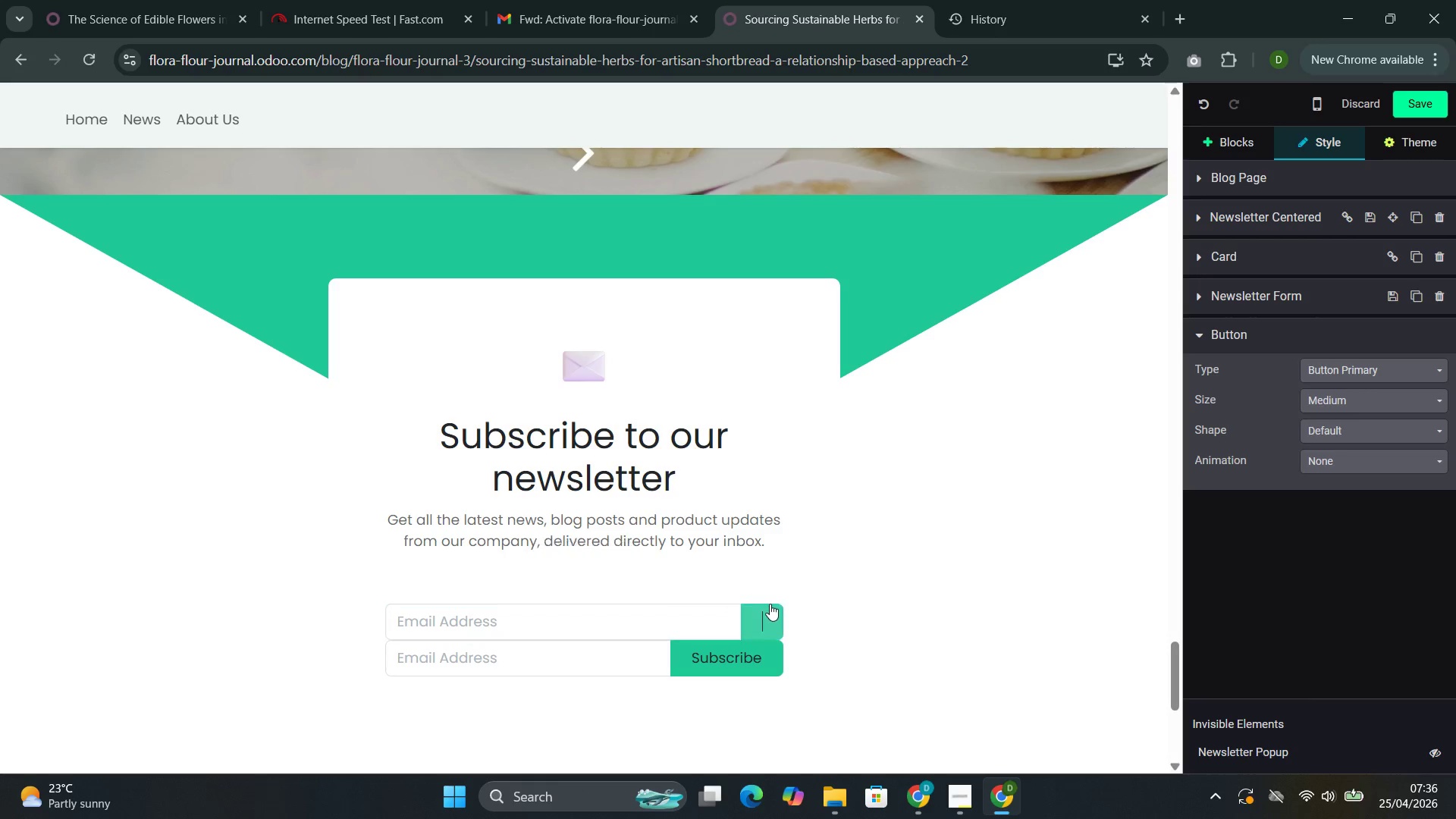 
key(Backspace)
 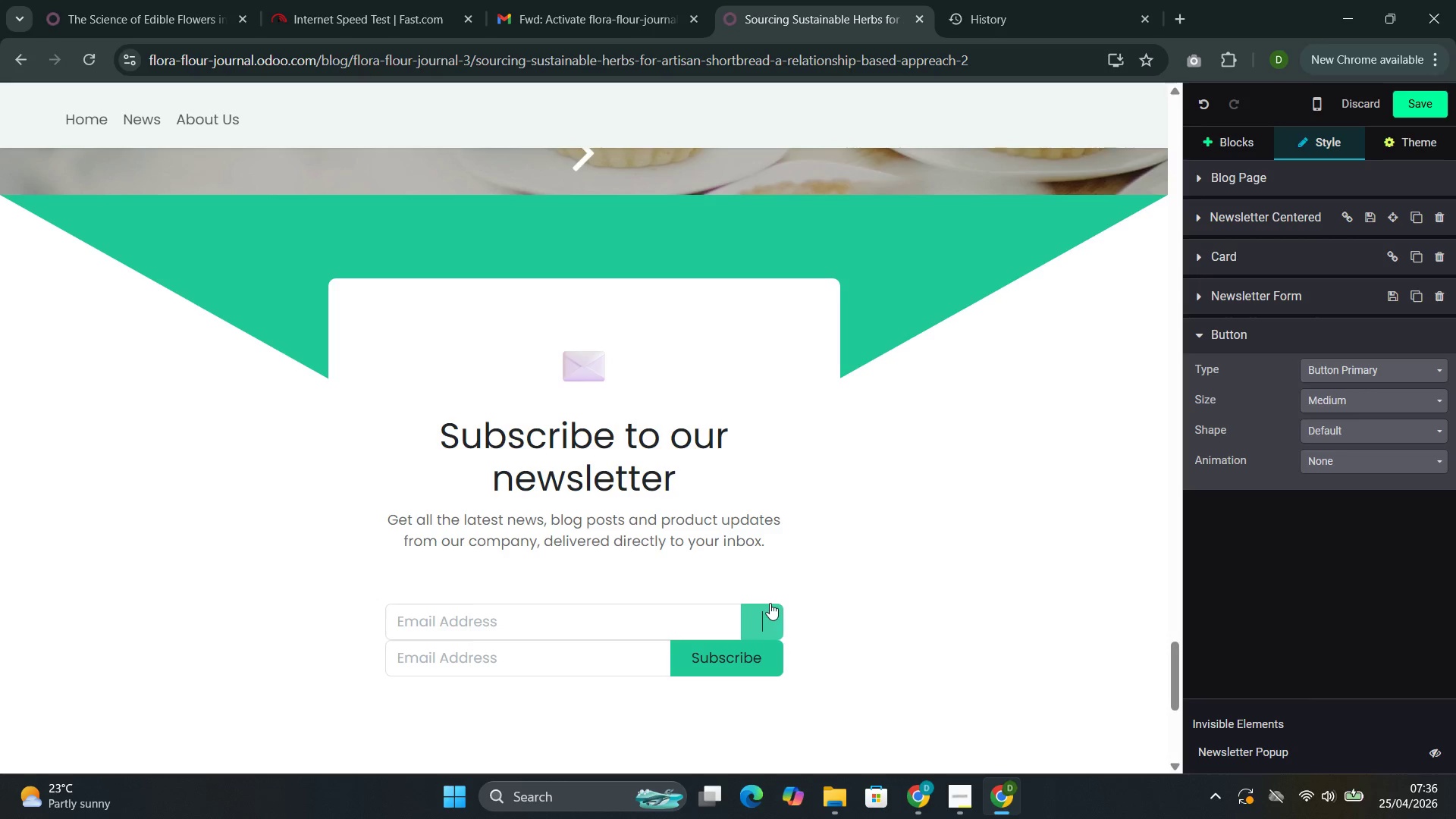 
key(Backspace)
 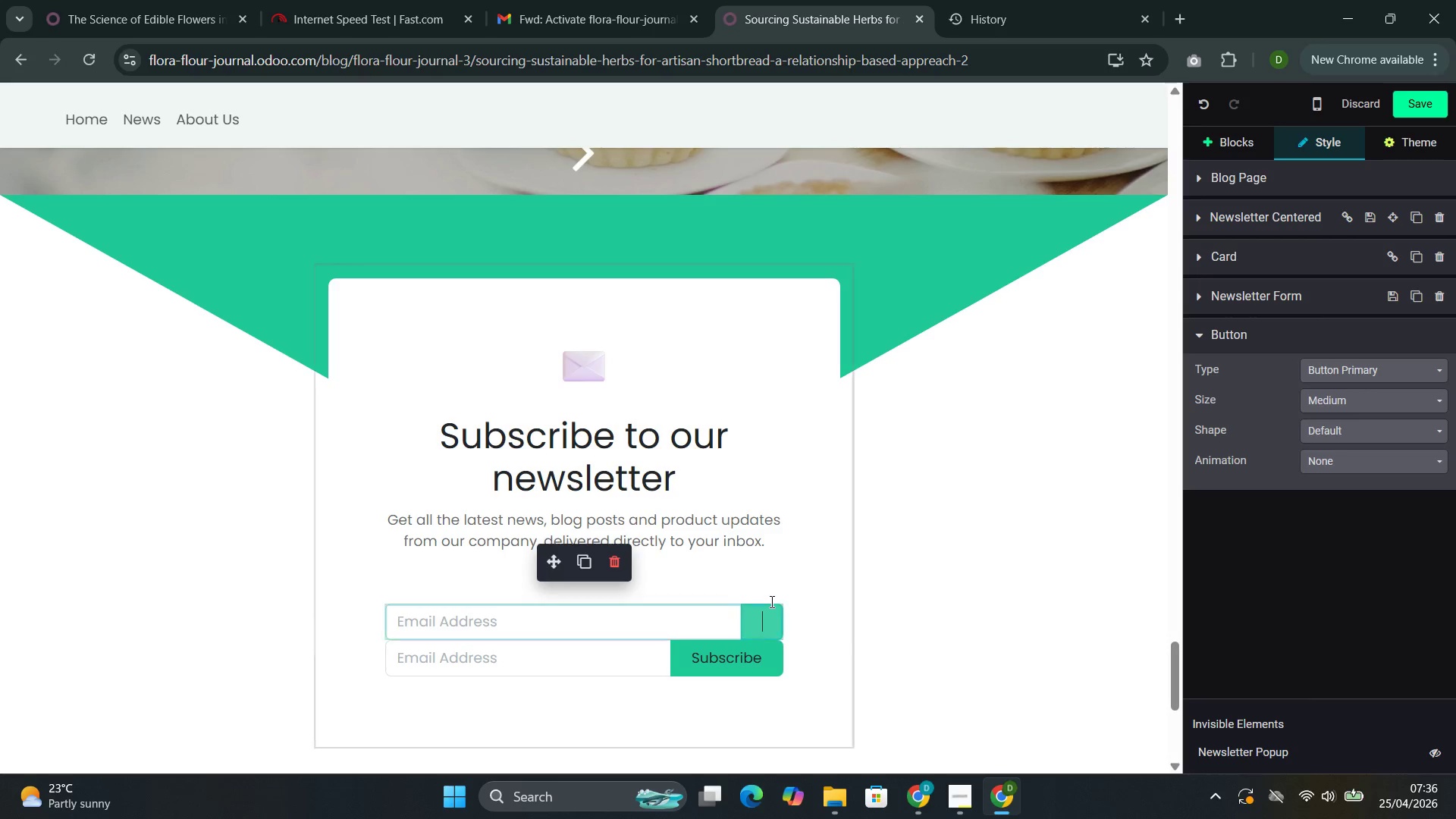 
key(Backspace)
 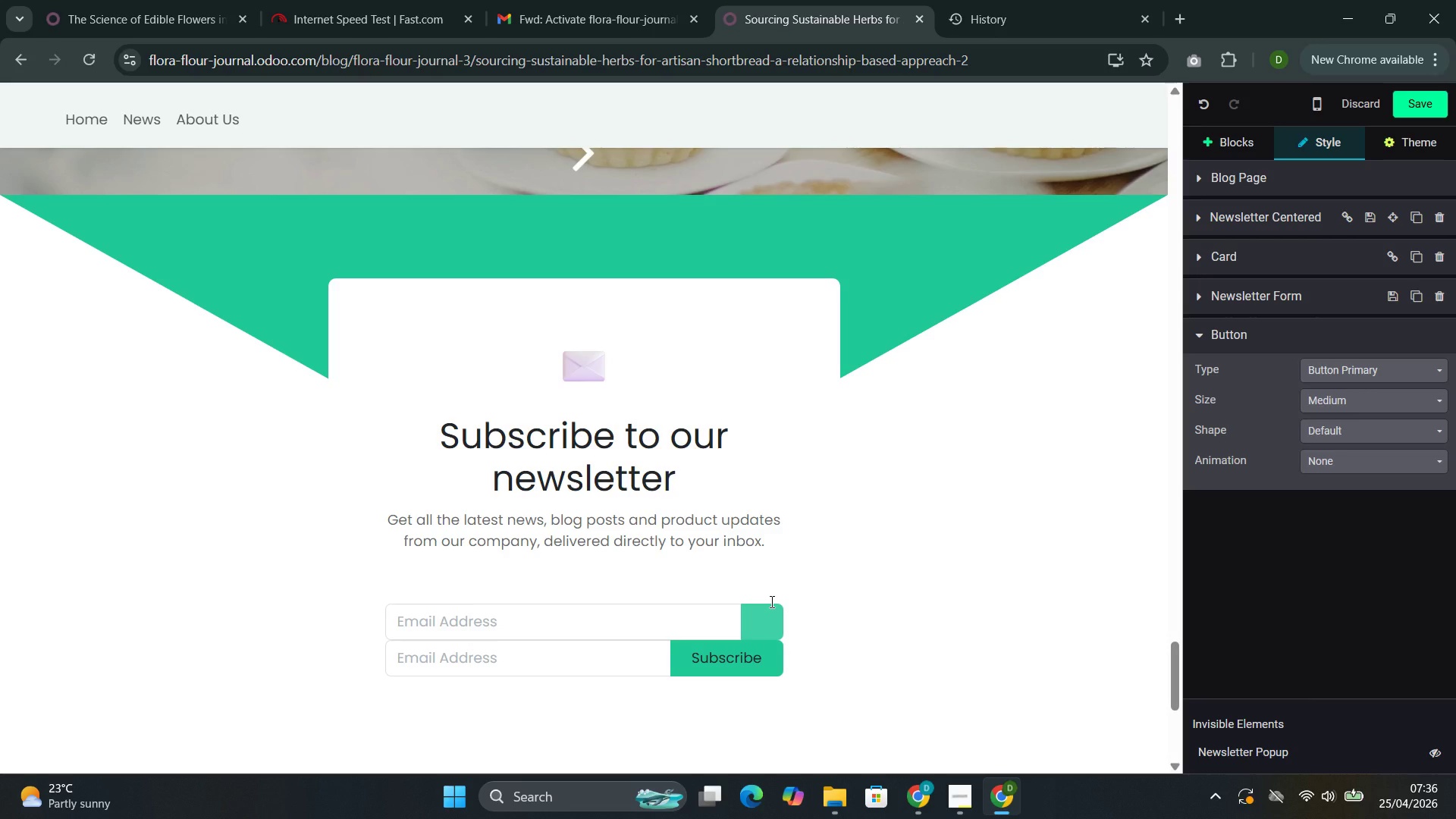 
key(Control+Z)
 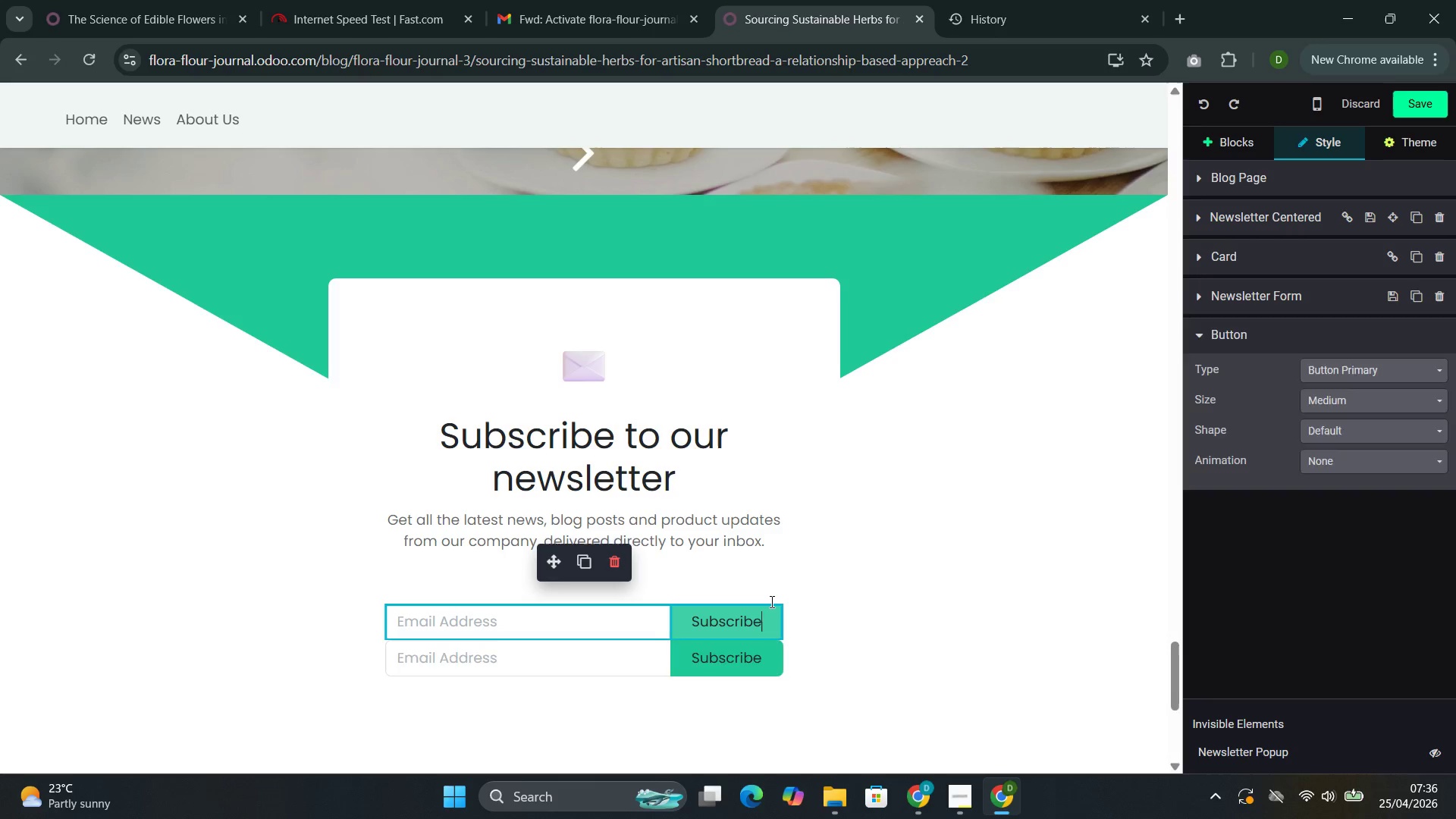 
key(Control+Z)
 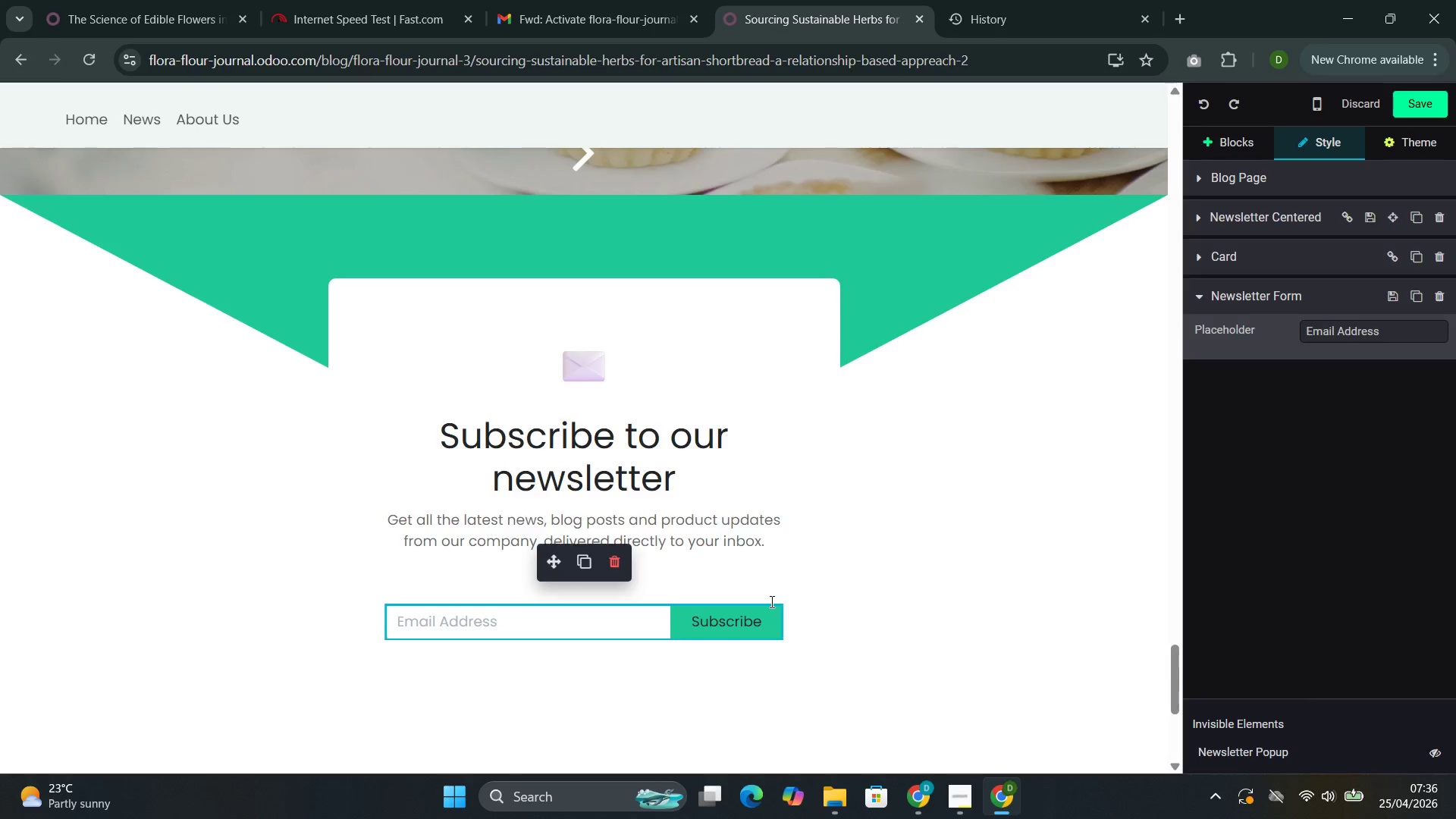 
key(Control+Z)
 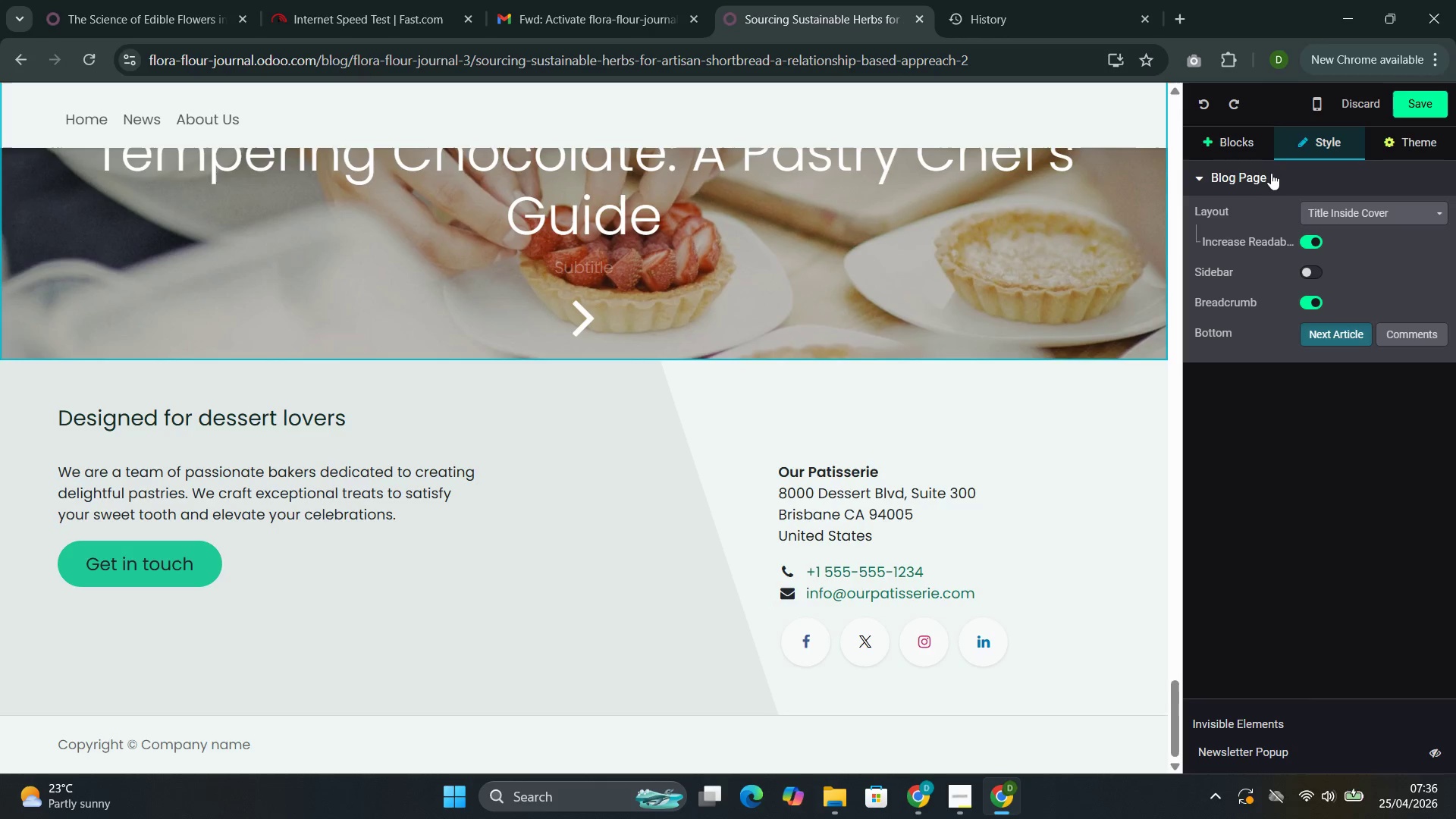 
left_click([1241, 147])
 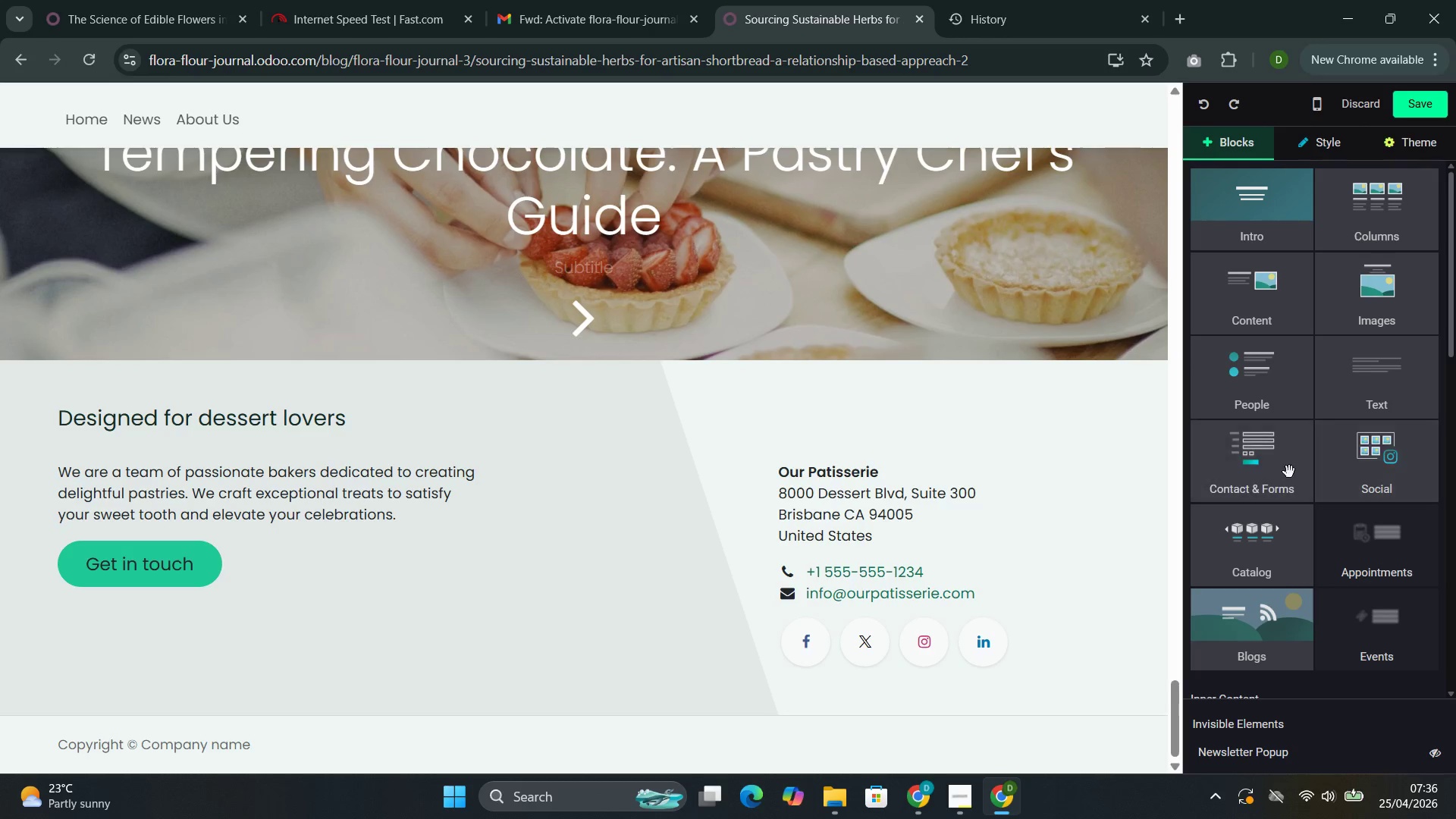 
left_click([1278, 463])
 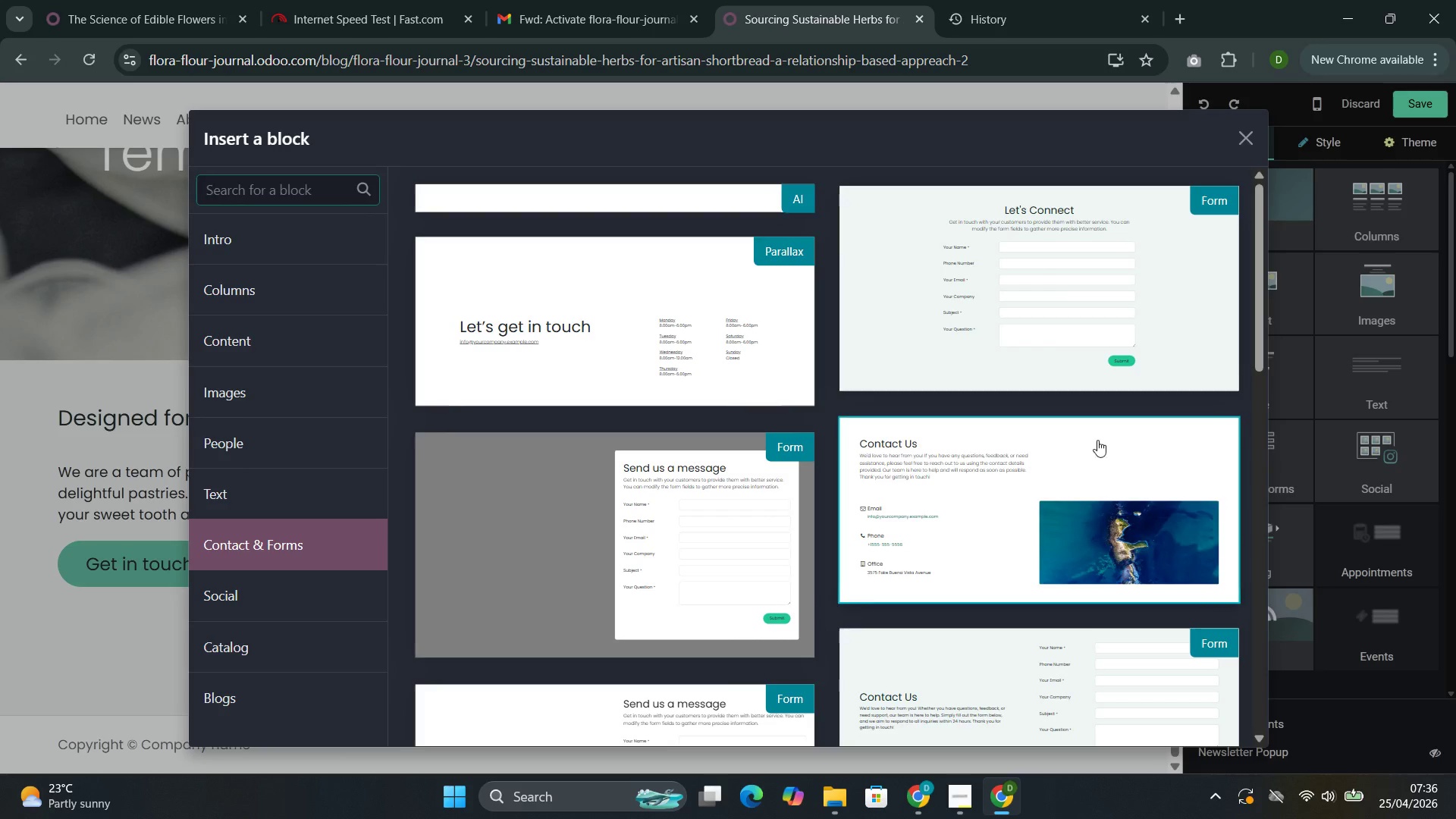 
scroll: coordinate [1074, 427], scroll_direction: down, amount: 2.0
 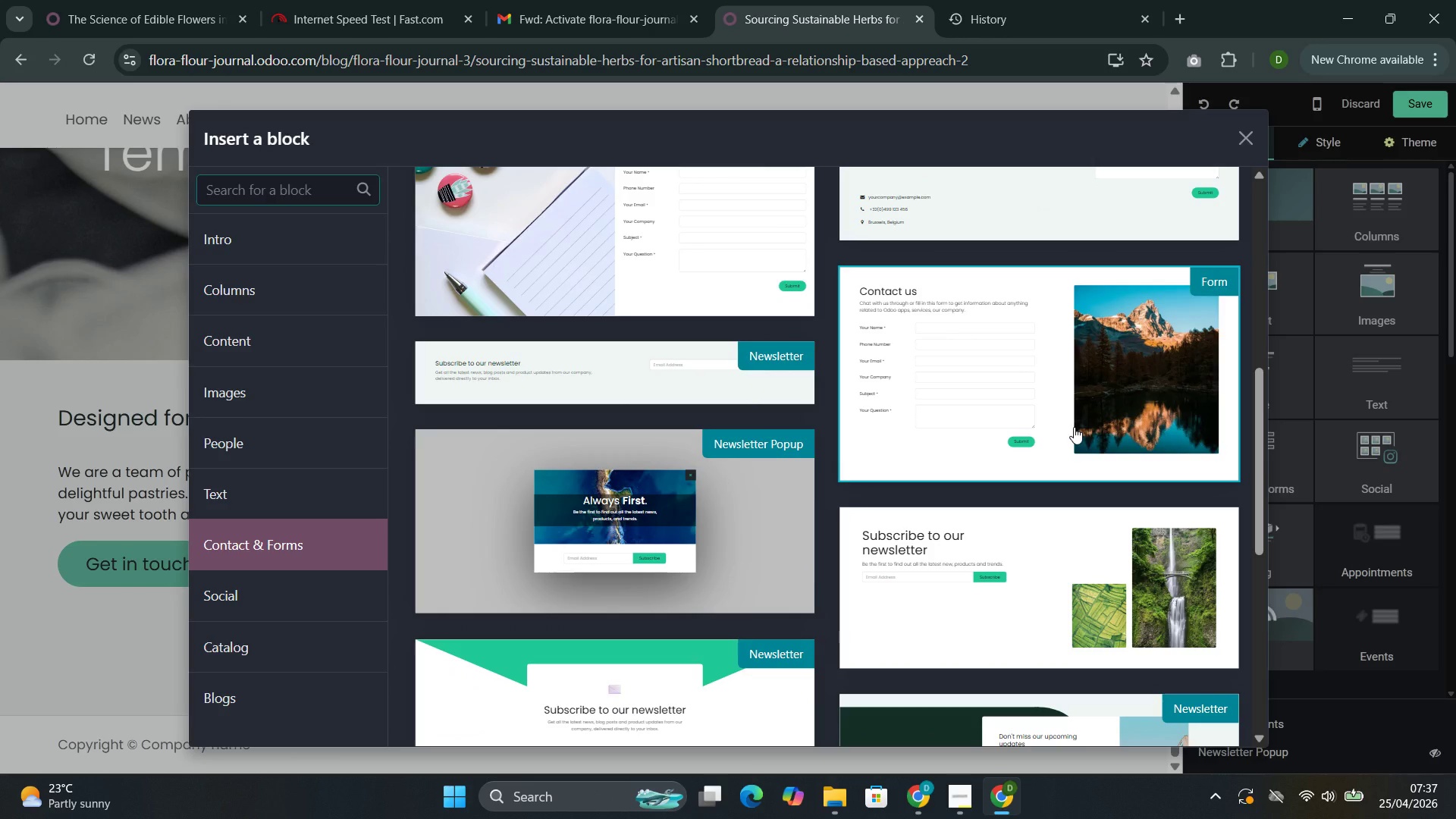 
left_click([930, 544])
 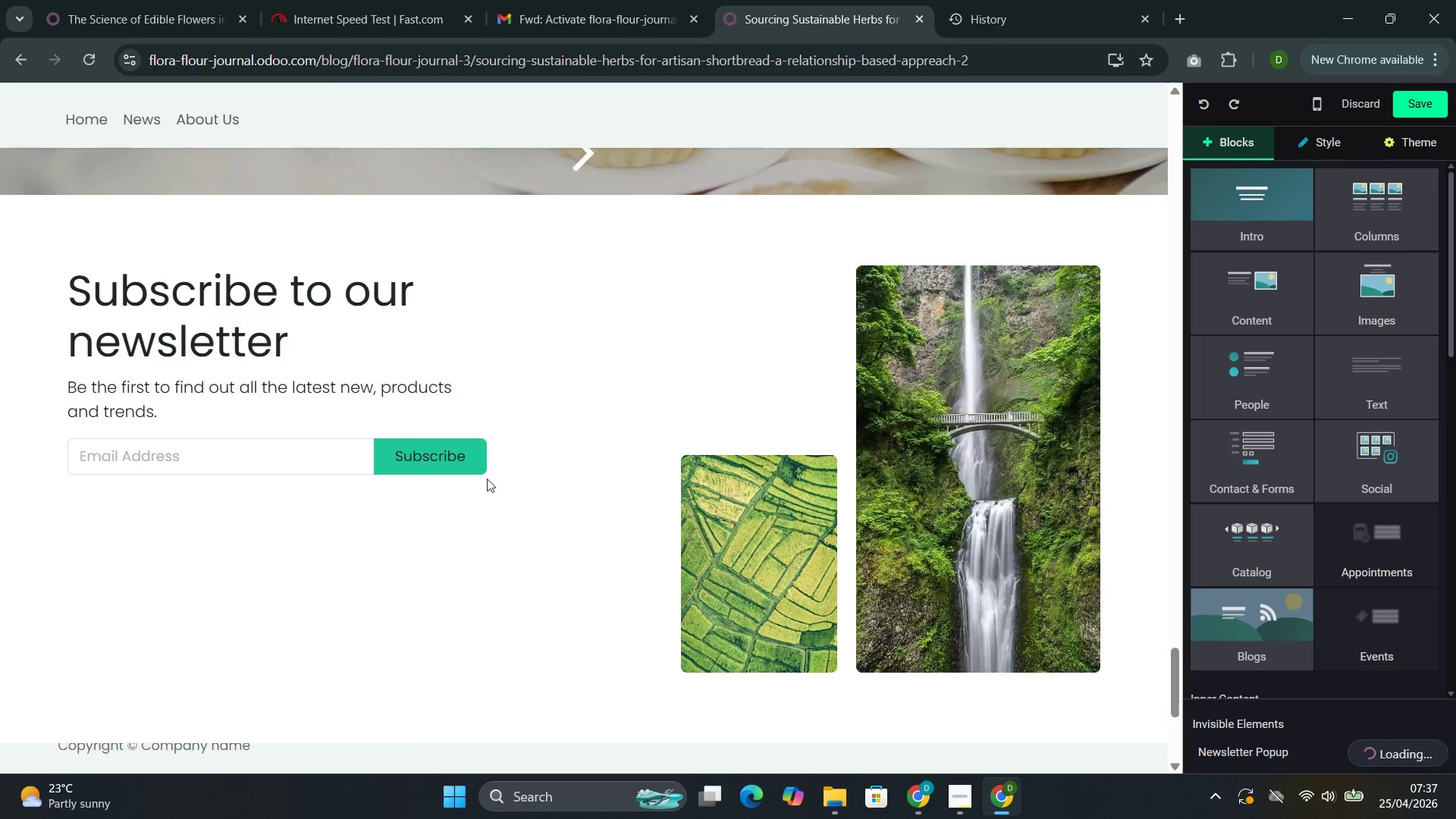 
key(Control+ControlLeft)
 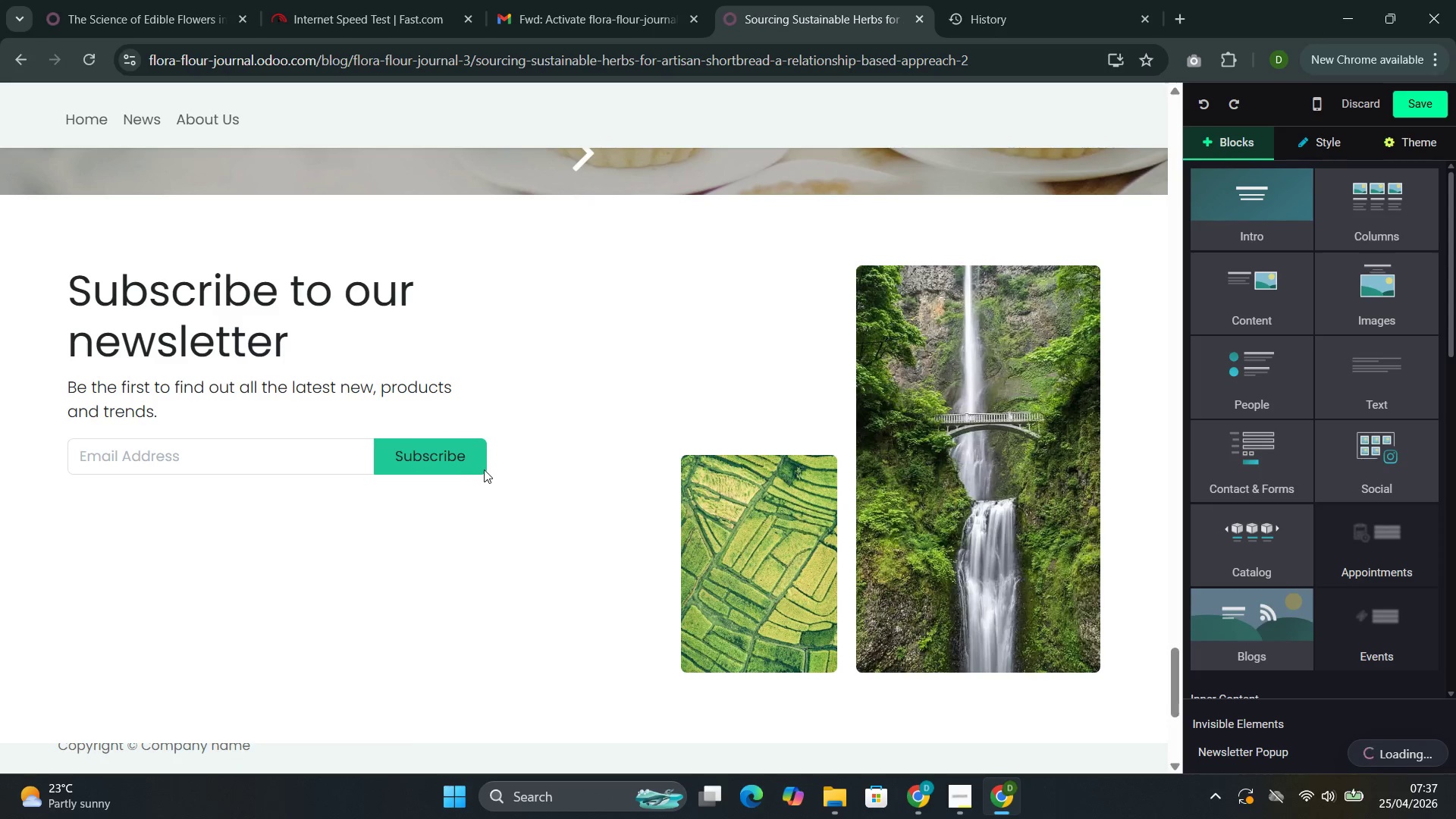 
key(Control+Z)
 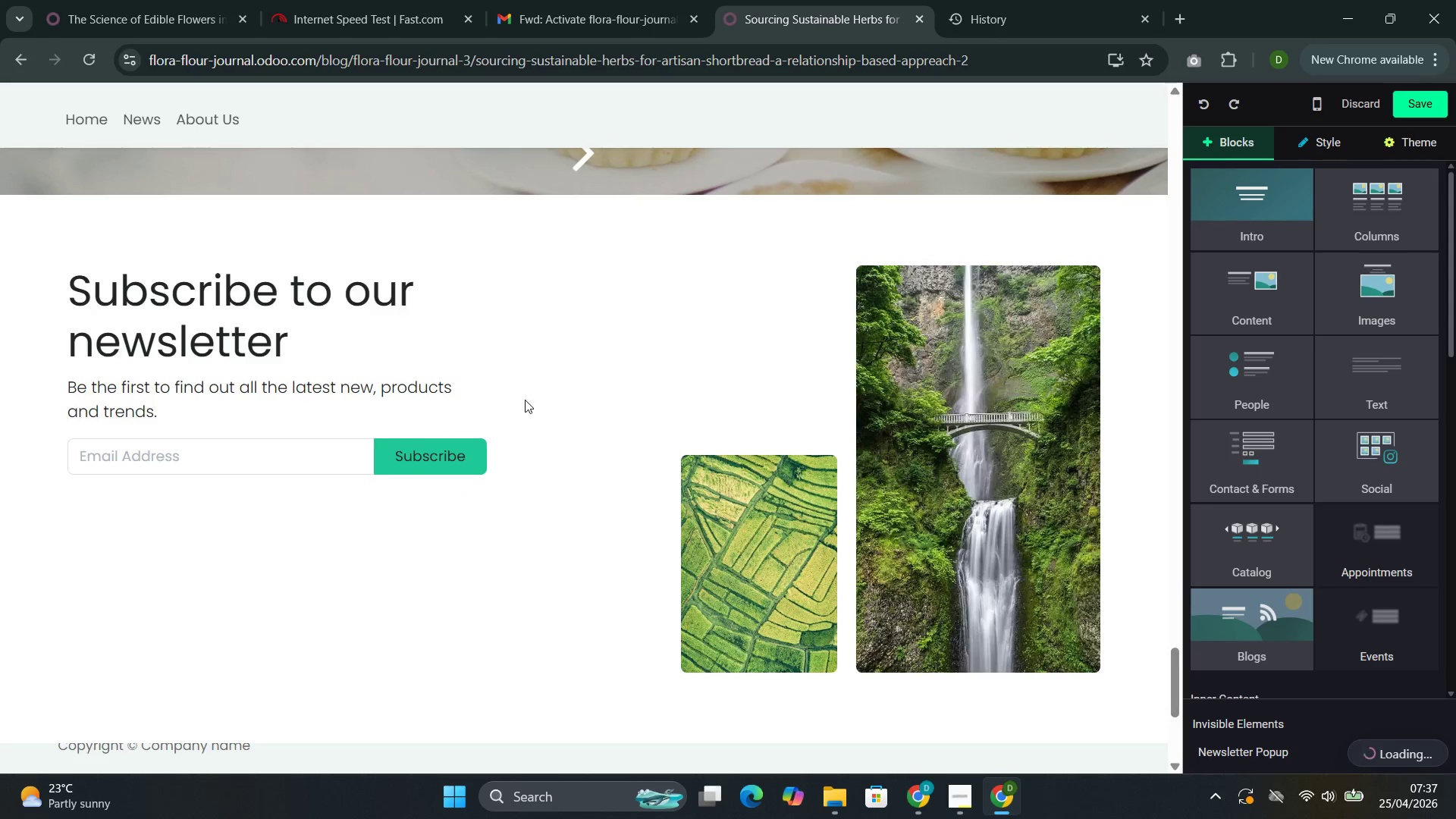 
left_click([579, 393])
 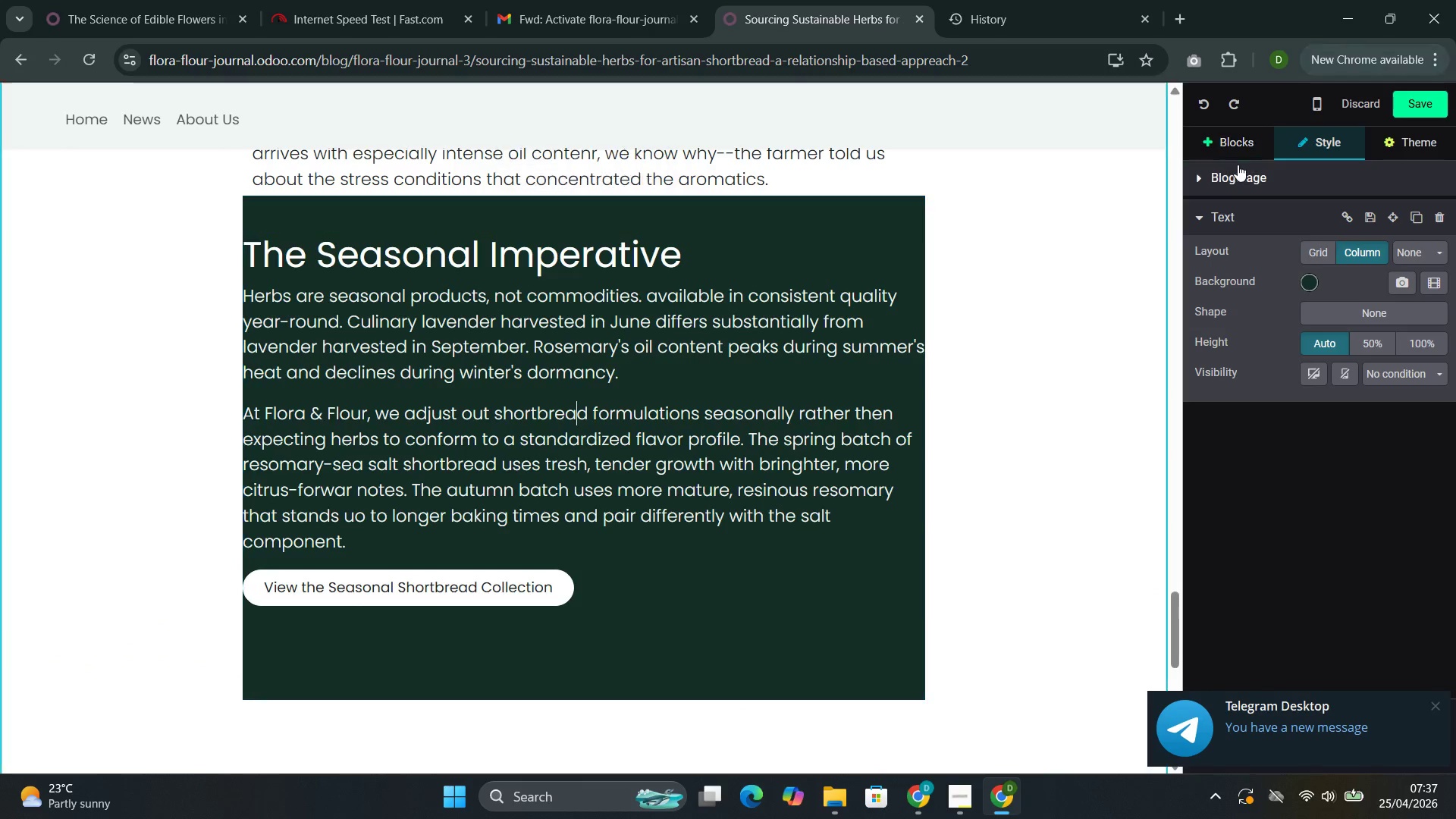 
scroll: coordinate [556, 376], scroll_direction: up, amount: 2.0
 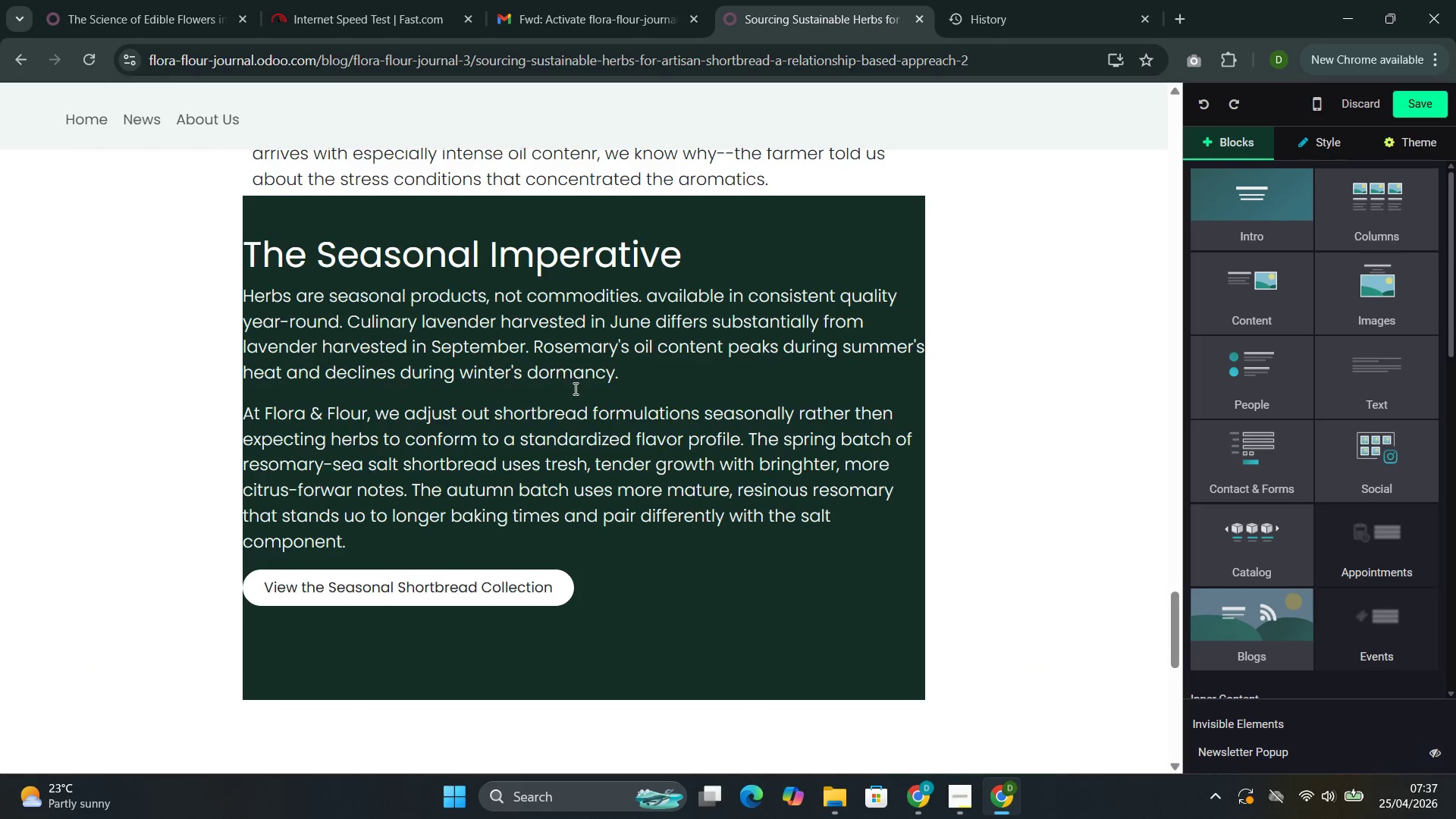 
left_click([1235, 146])
 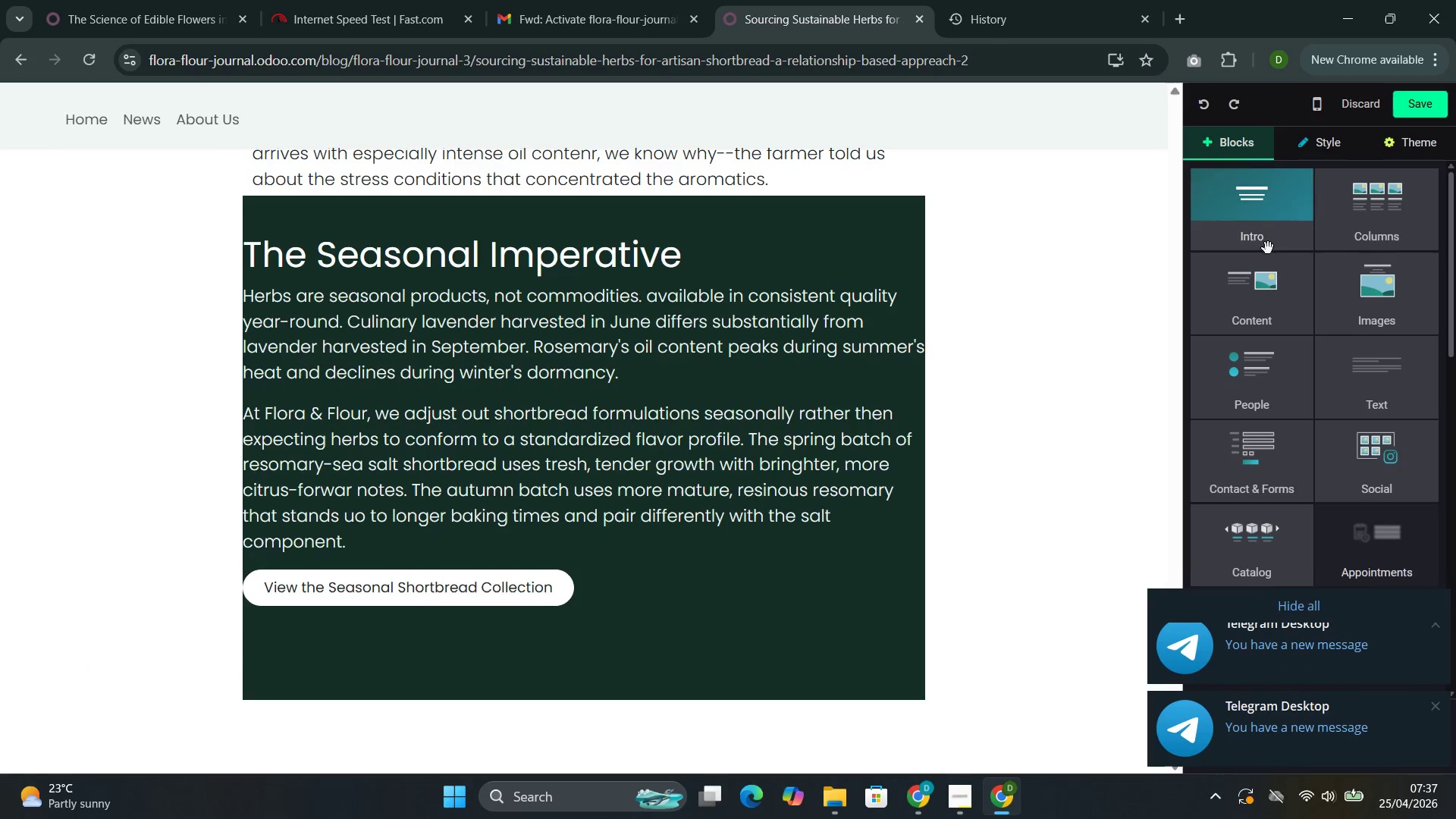 
left_click([1248, 290])
 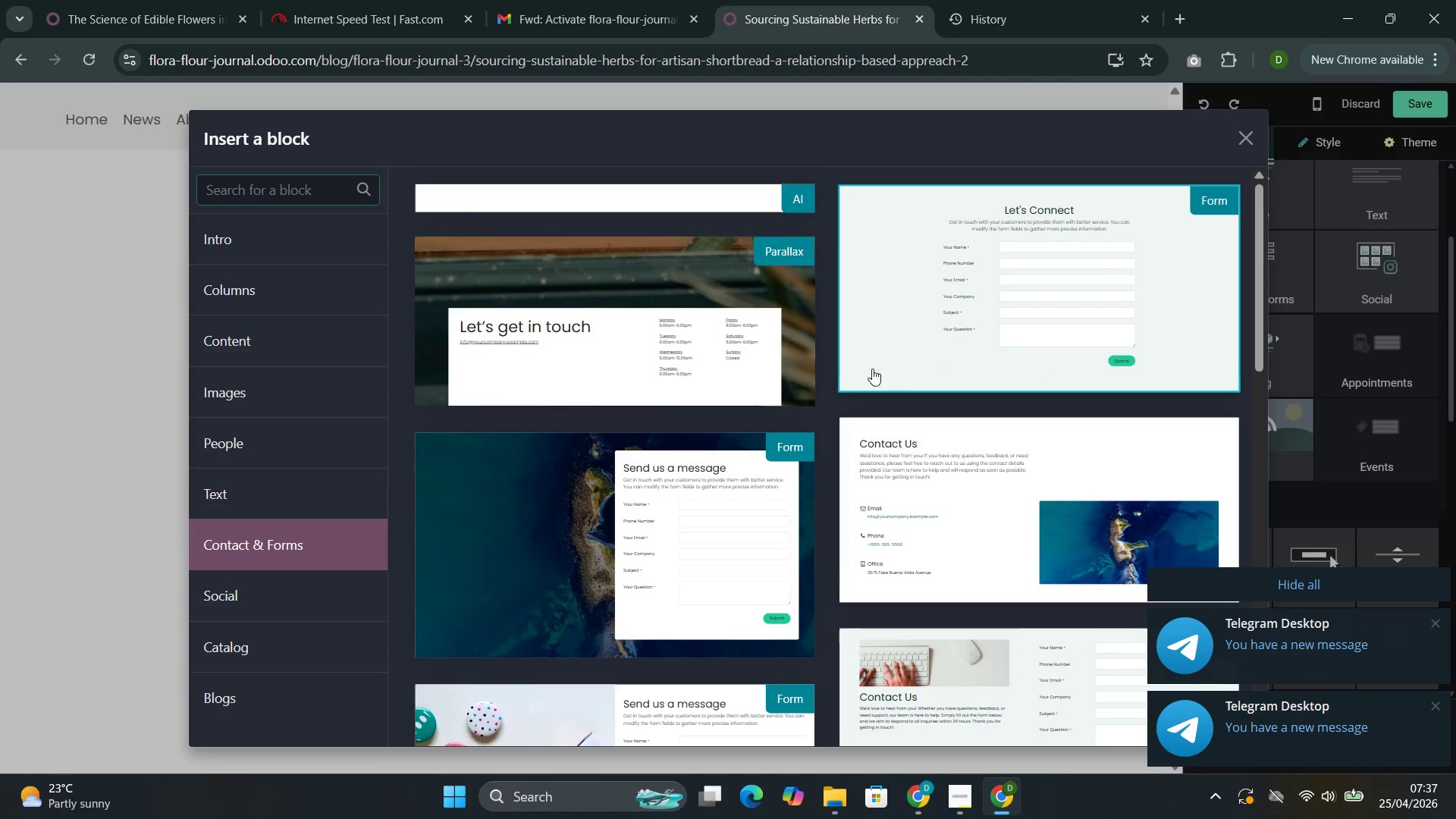 
scroll: coordinate [812, 384], scroll_direction: down, amount: 7.0
 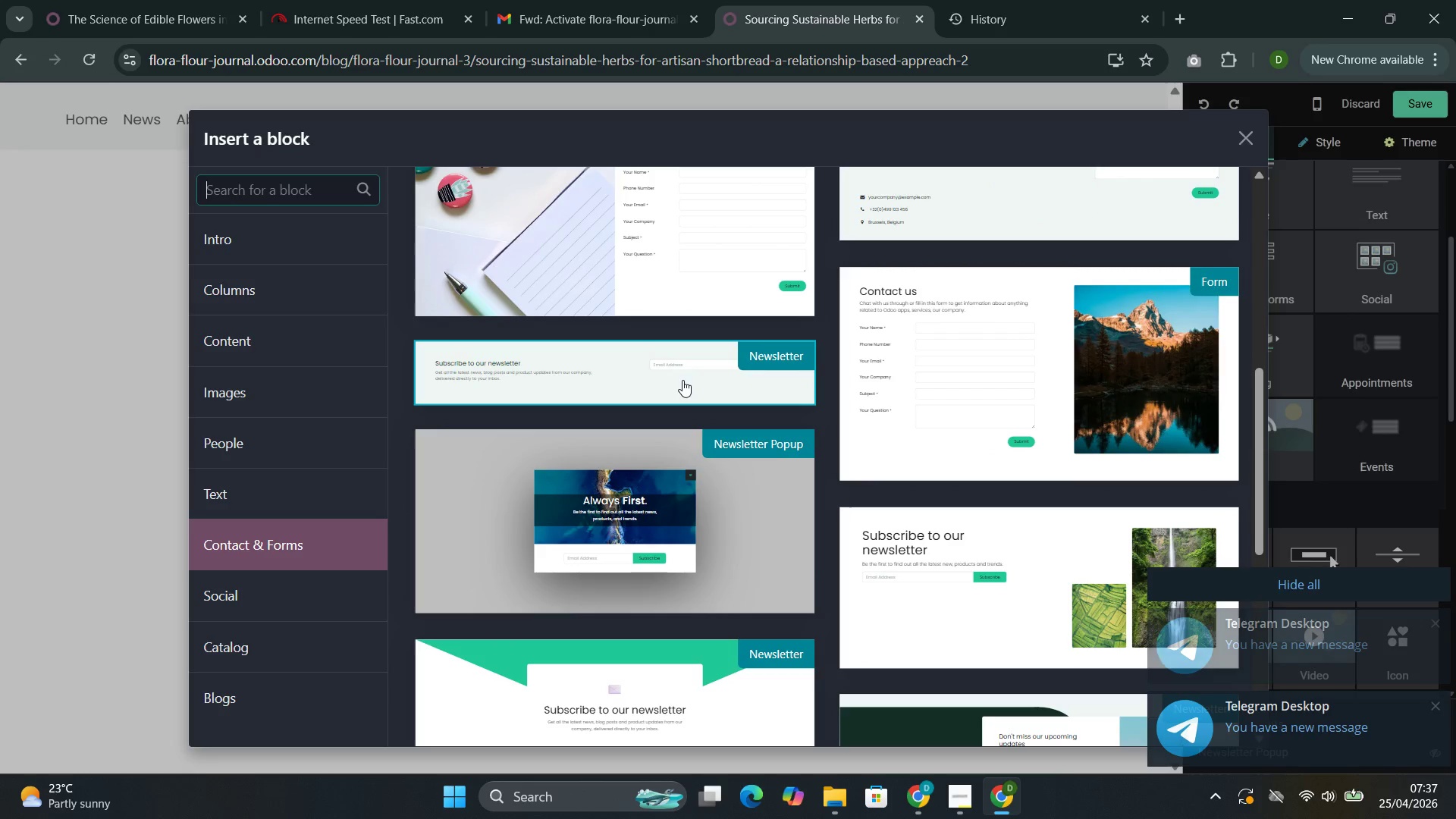 
left_click([682, 380])
 